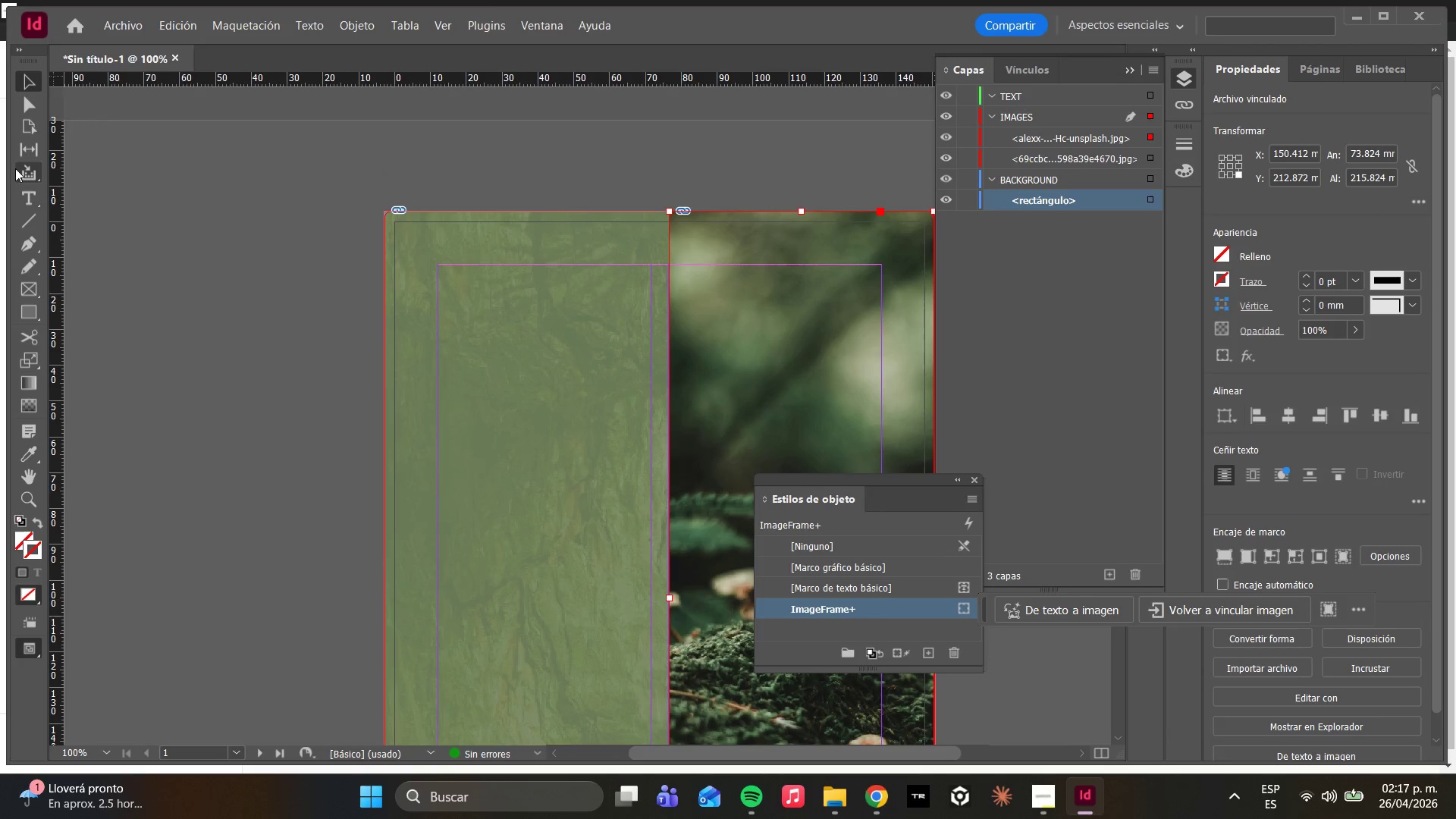 
left_click([30, 112])
 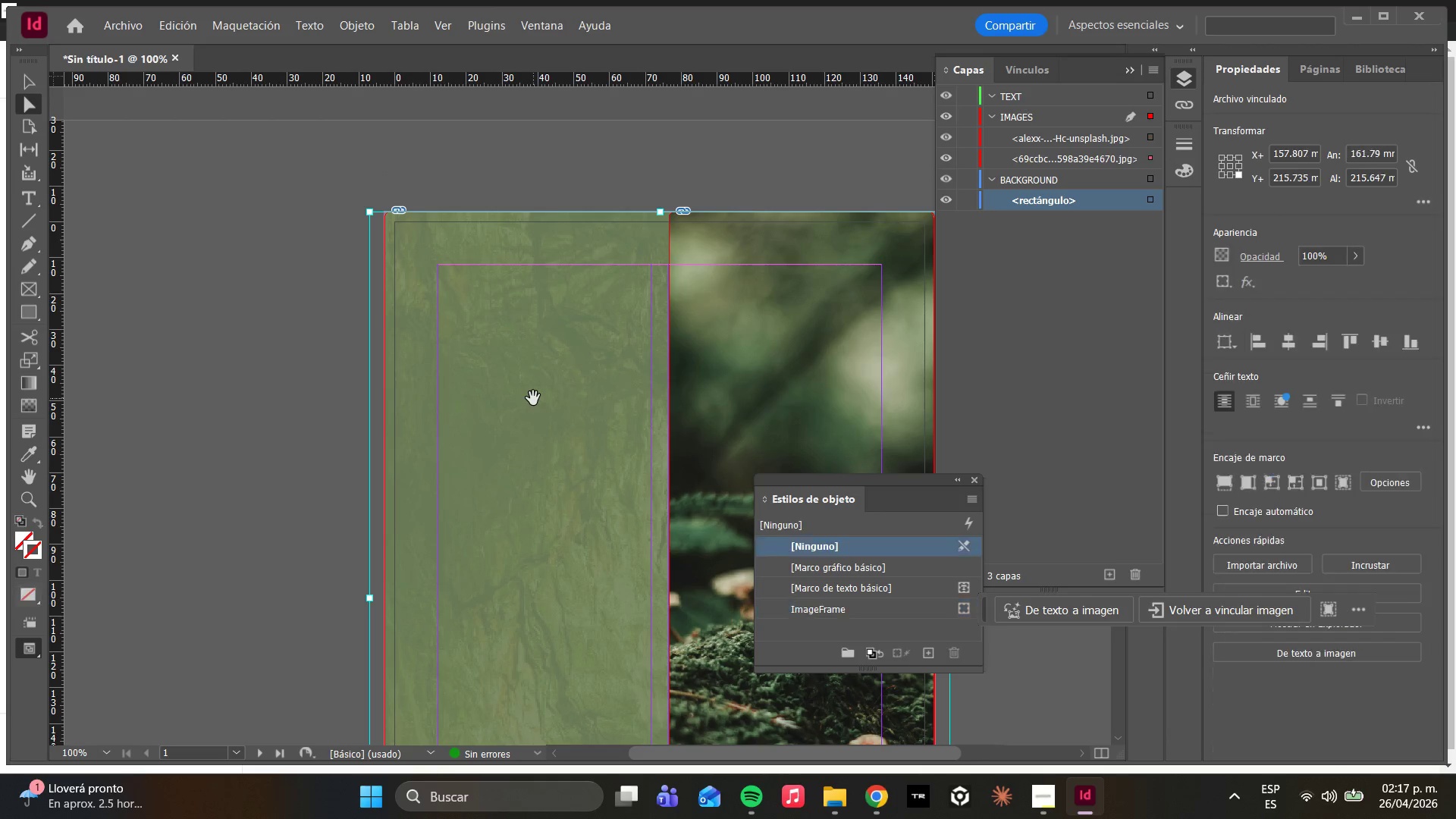 
key(W)
 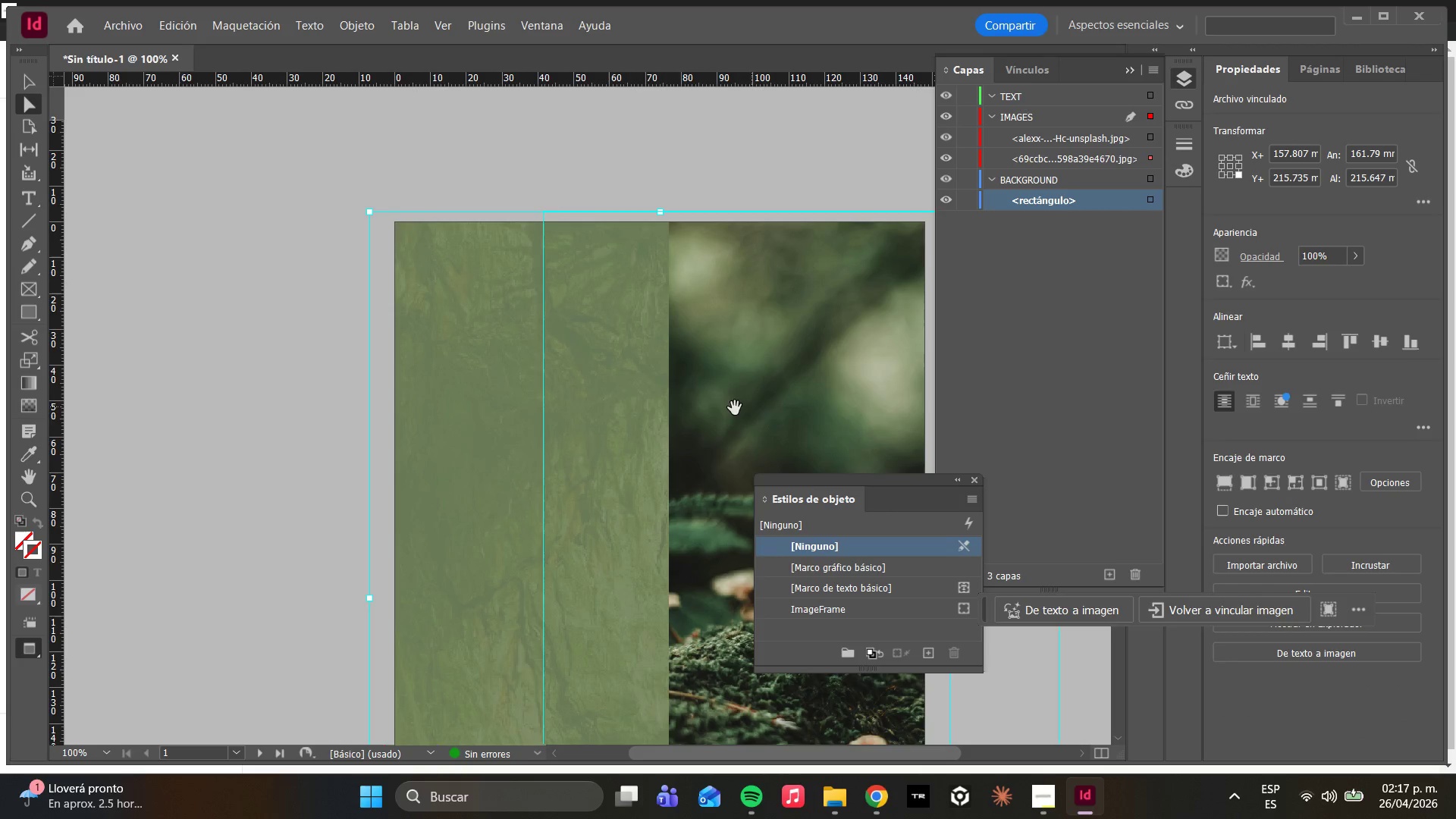 
scroll: coordinate [654, 423], scroll_direction: down, amount: 9.0
 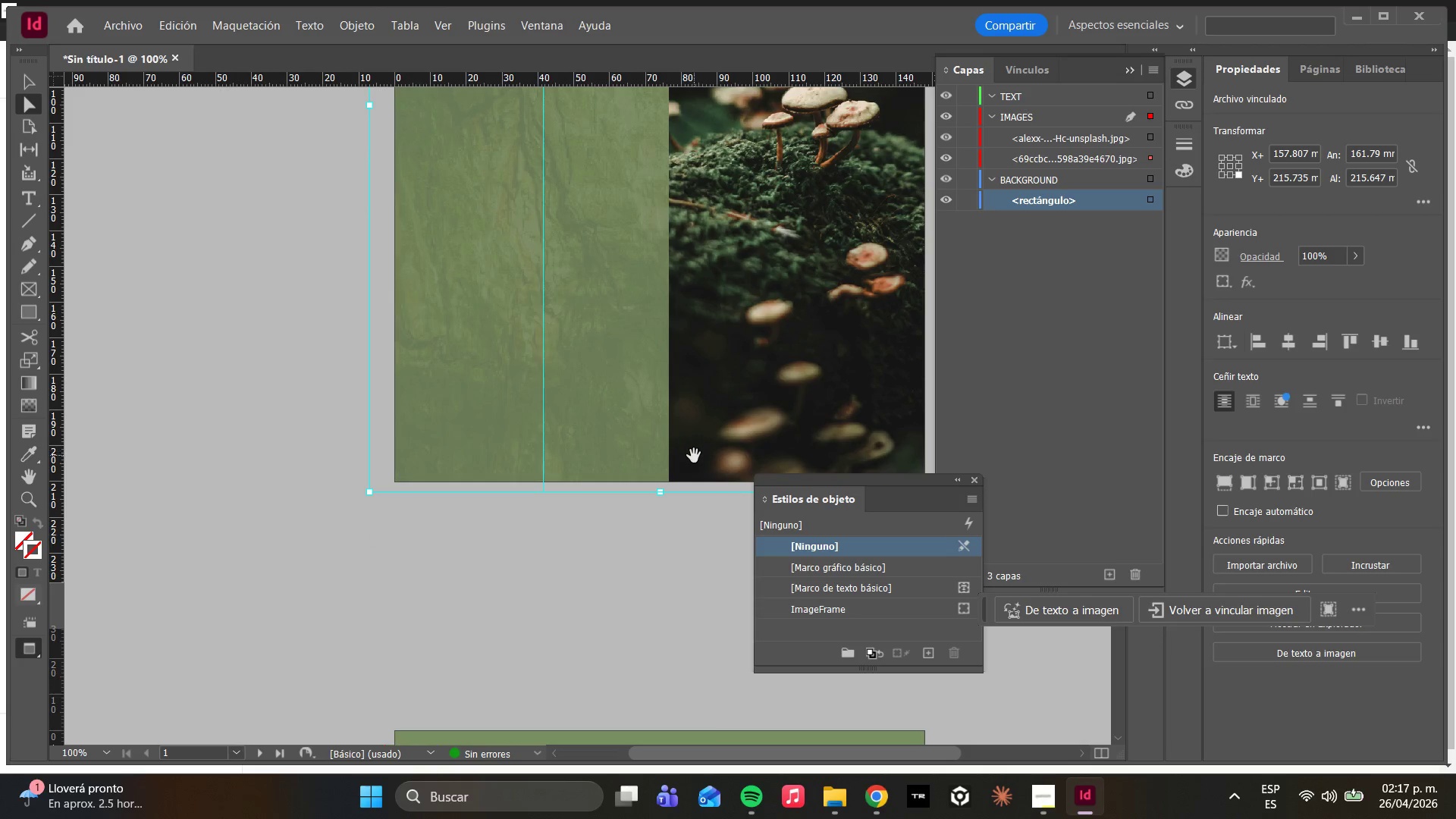 
hold_key(key=AltLeft, duration=3.05)
scroll: coordinate [615, 483], scroll_direction: up, amount: 12.0
 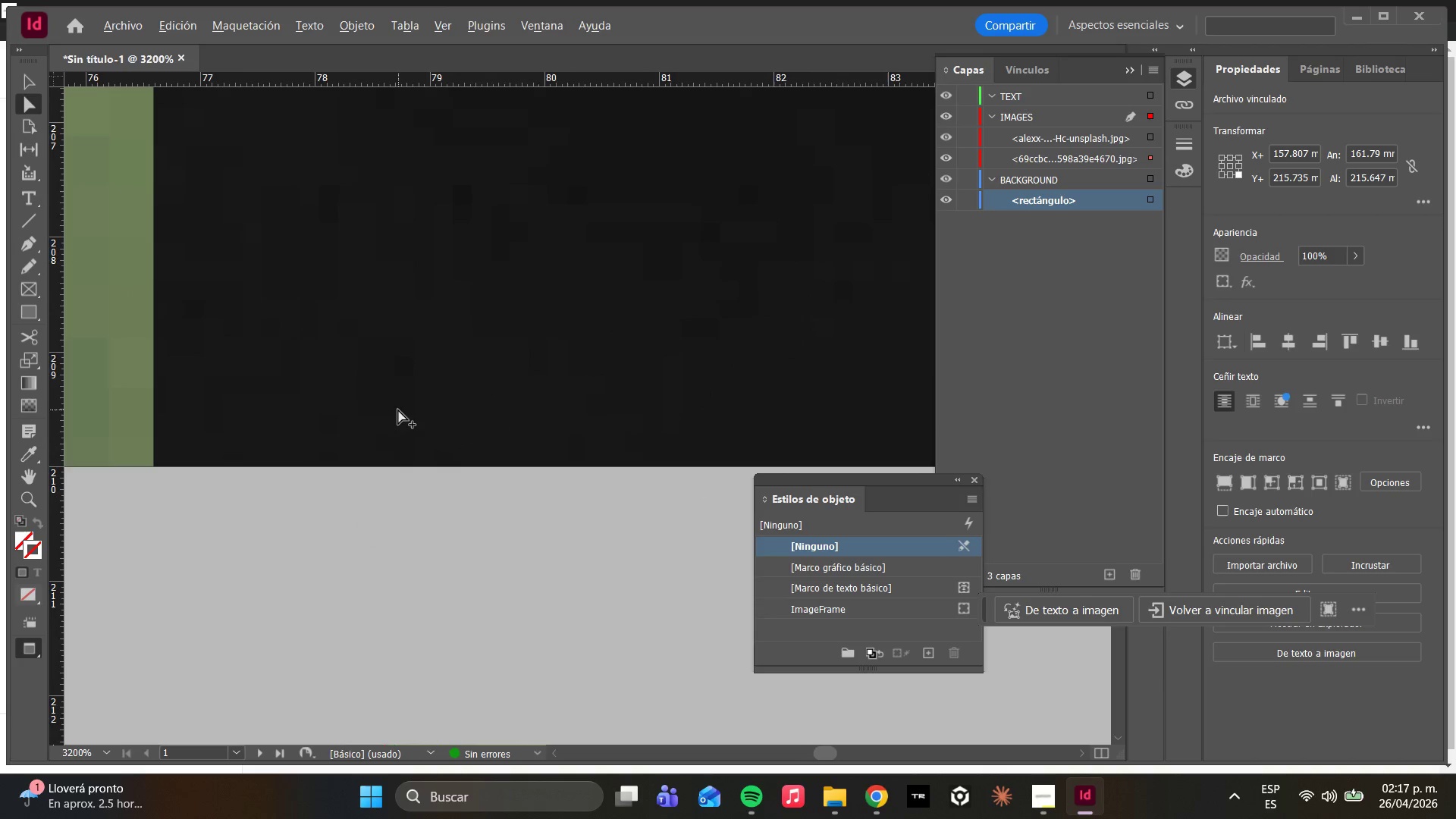 
scroll: coordinate [403, 409], scroll_direction: down, amount: 18.0
 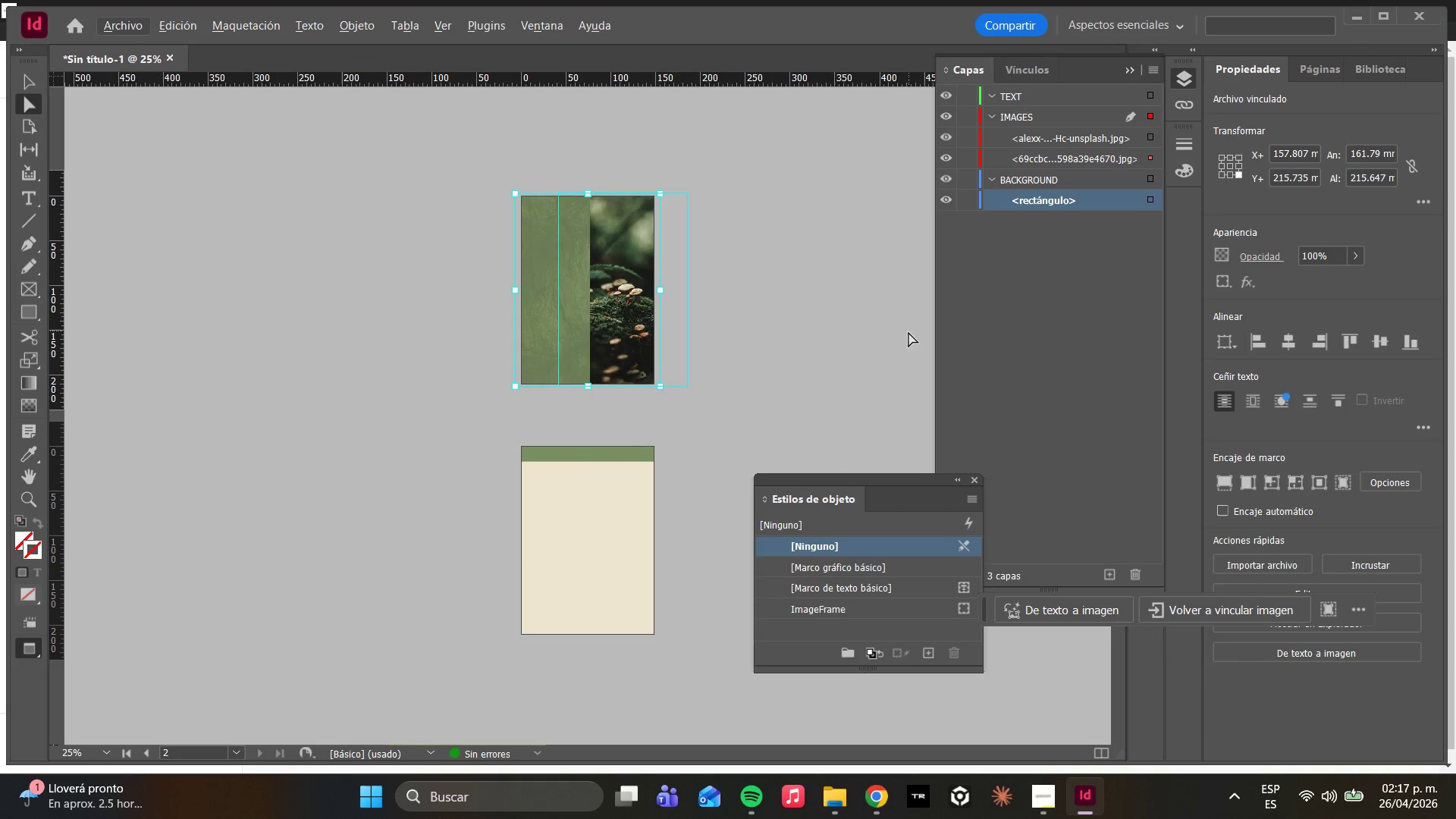 
hold_key(key=AltLeft, duration=0.38)
scroll: coordinate [789, 310], scroll_direction: up, amount: 8.0
 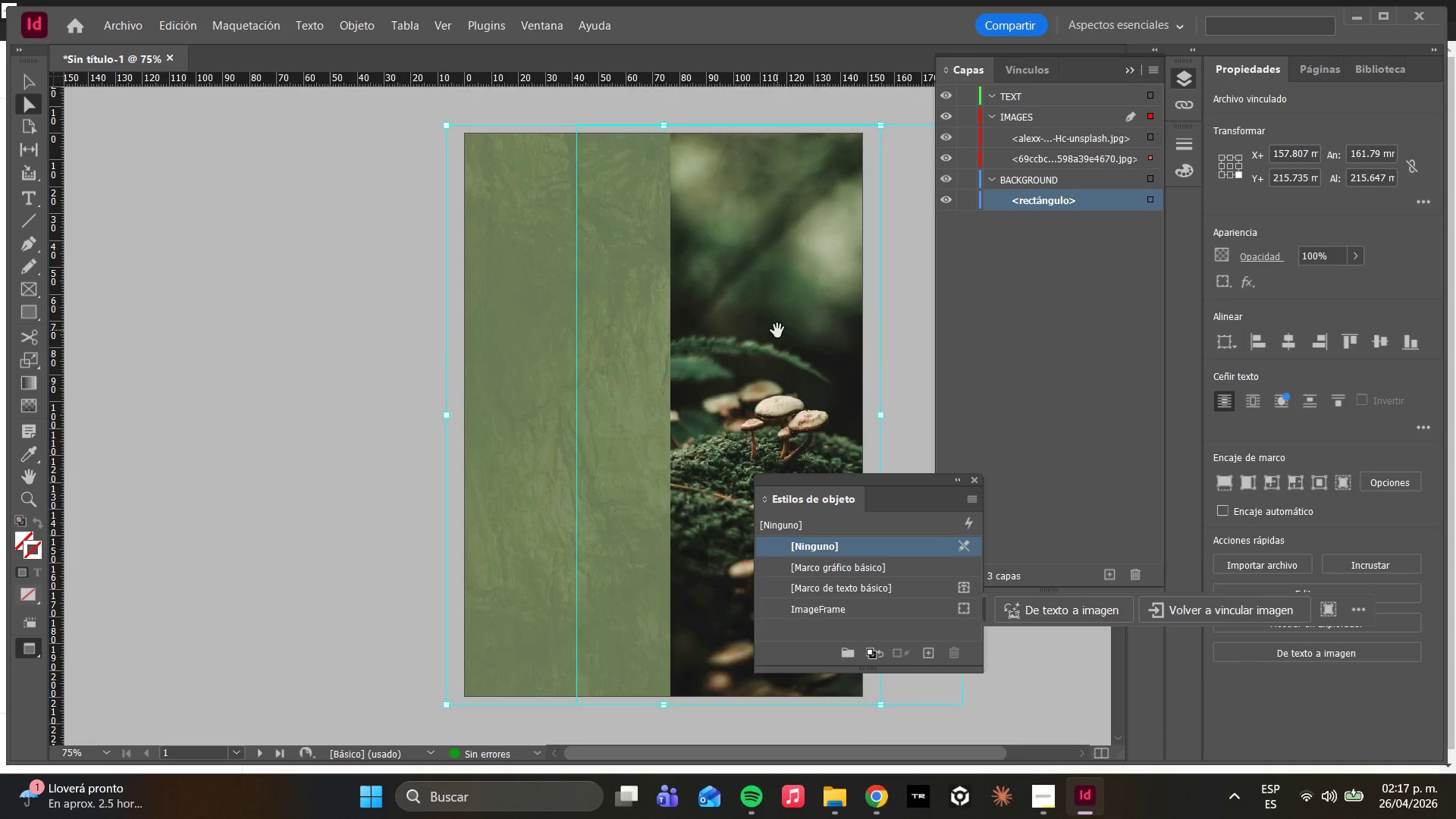 
scroll: coordinate [777, 331], scroll_direction: down, amount: 1.0
 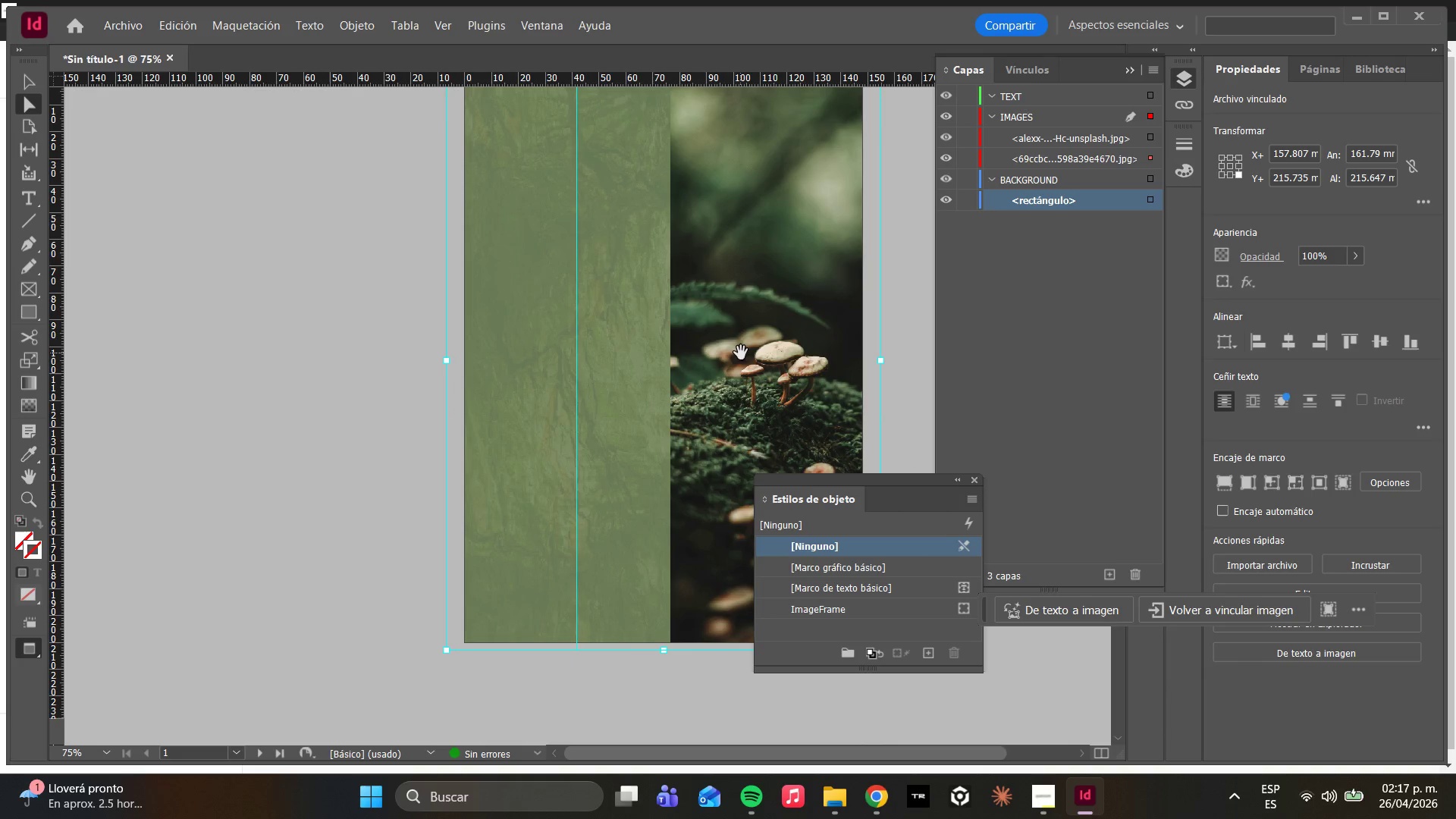 
key(Control+Z)
 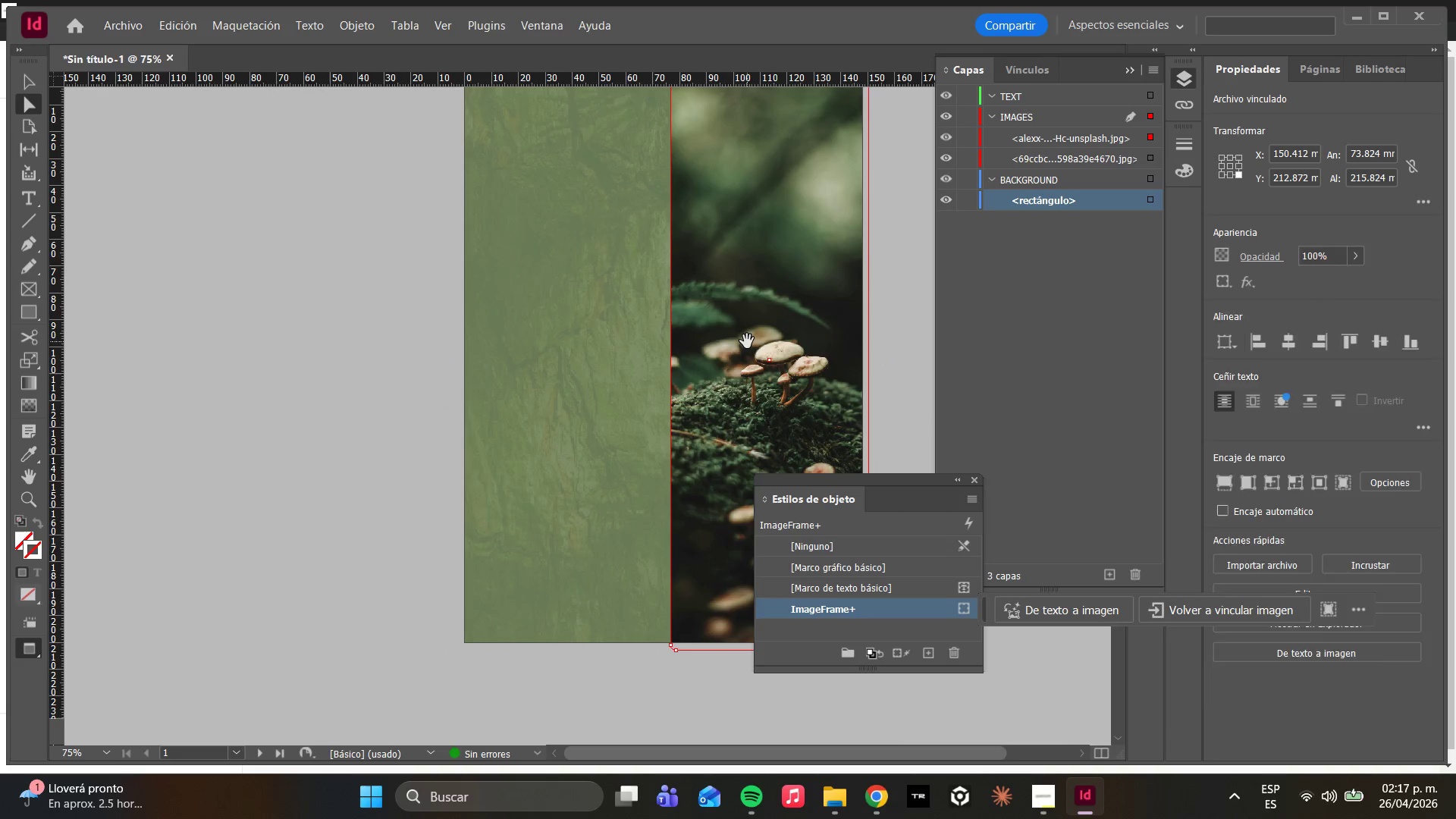 
key(Control+Z)
 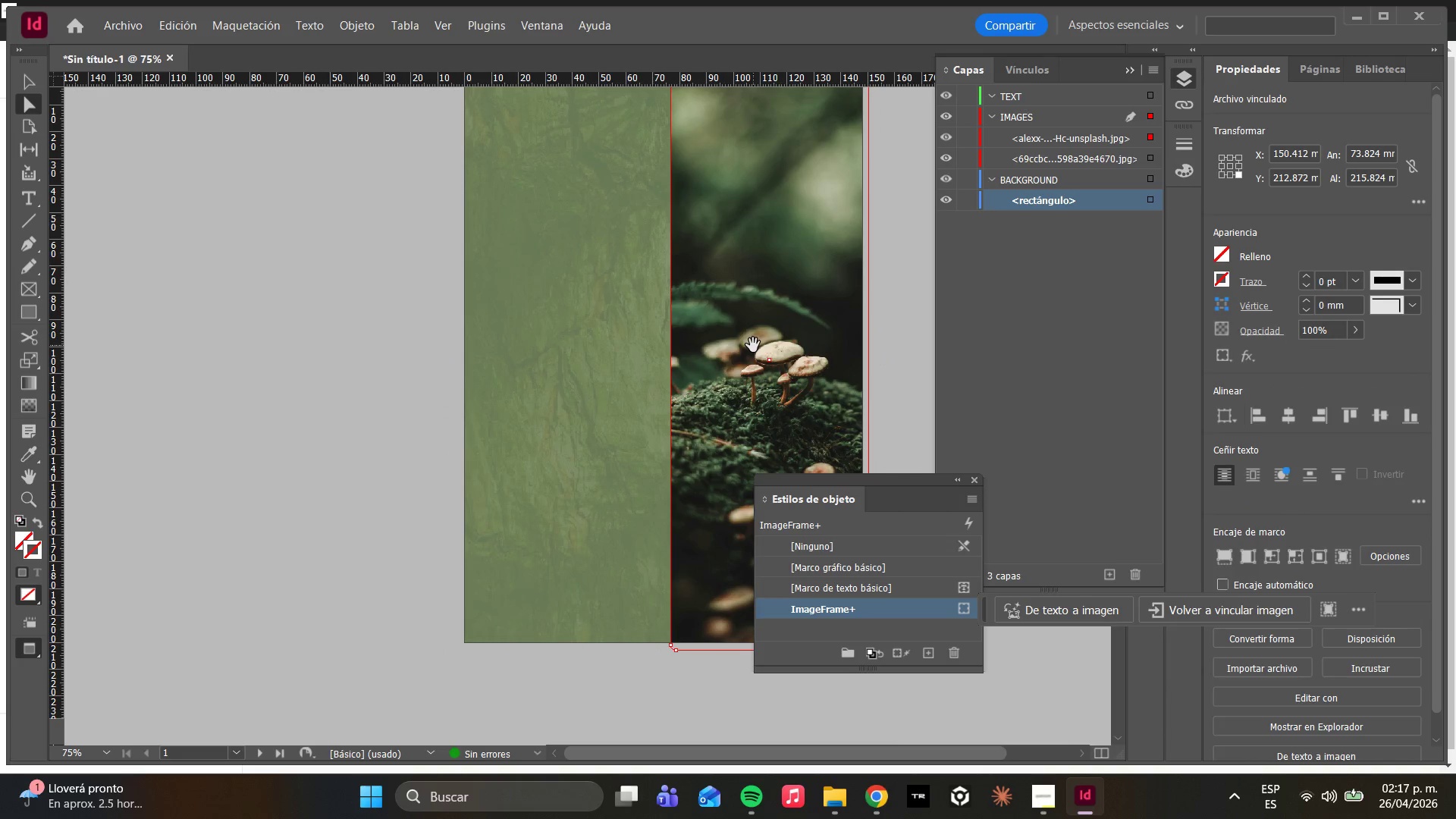 
key(W)
 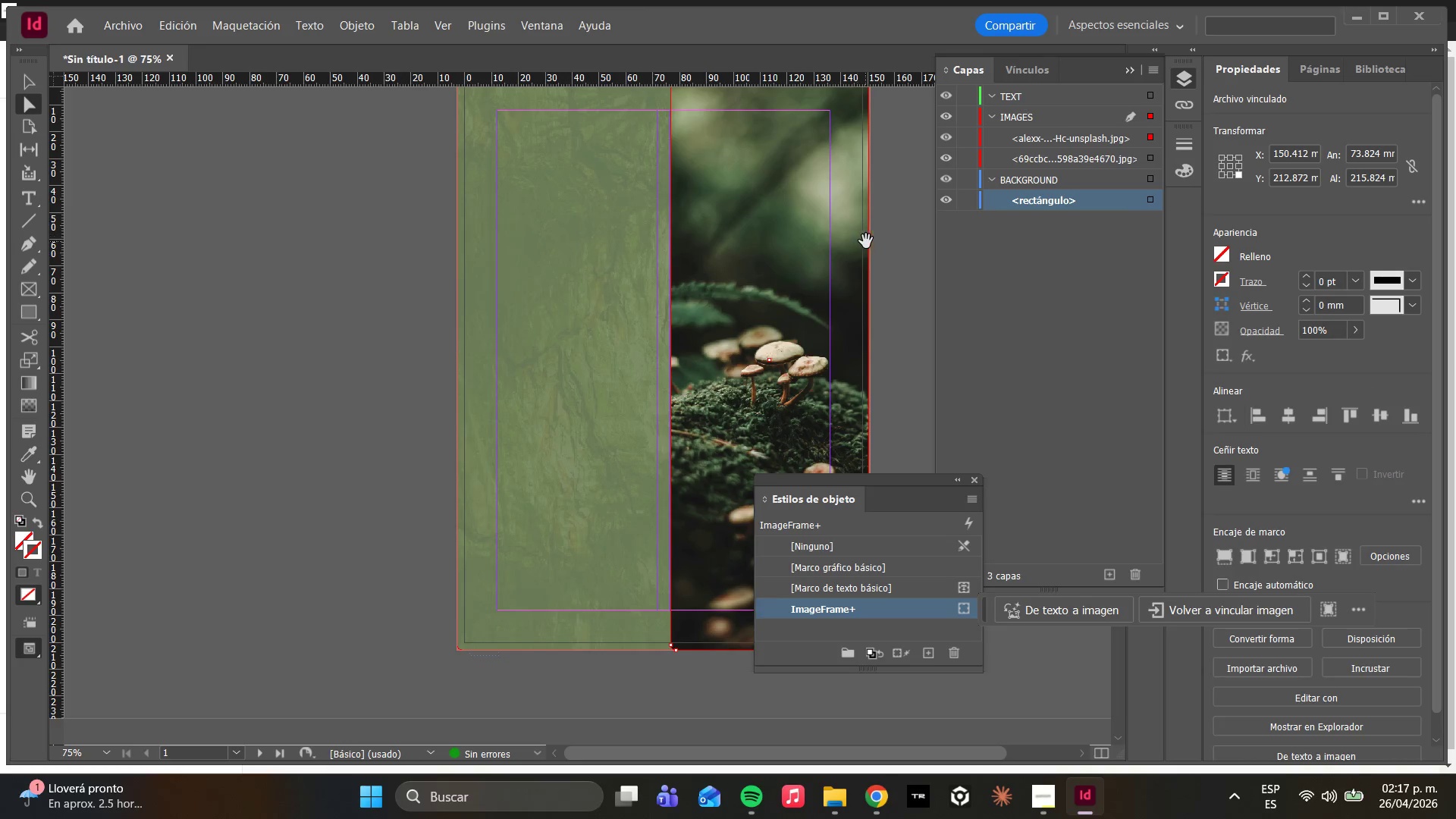 
left_click([849, 232])
 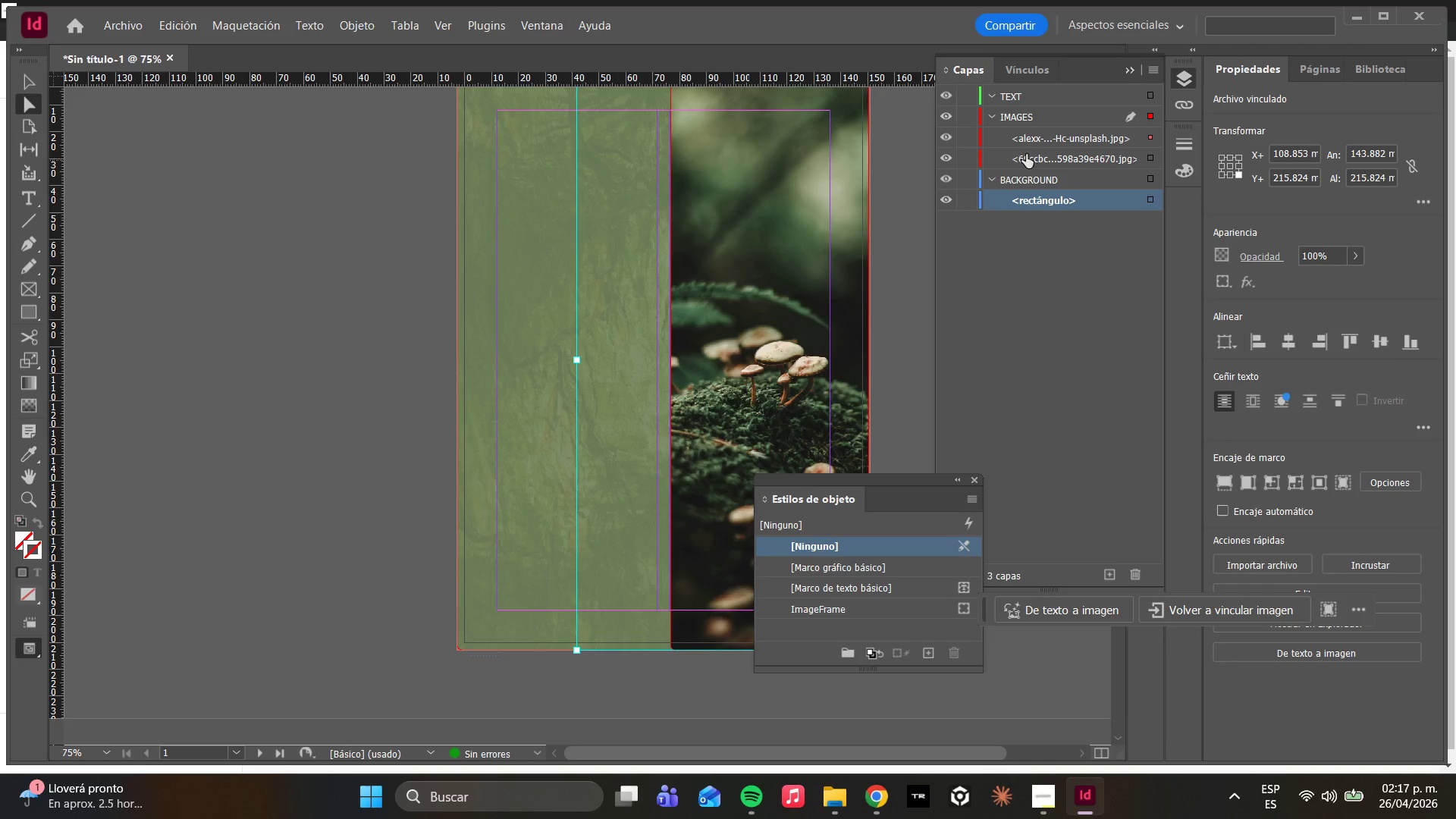 
left_click_drag(start_coordinate=[1113, 162], to_coordinate=[1118, 156])
 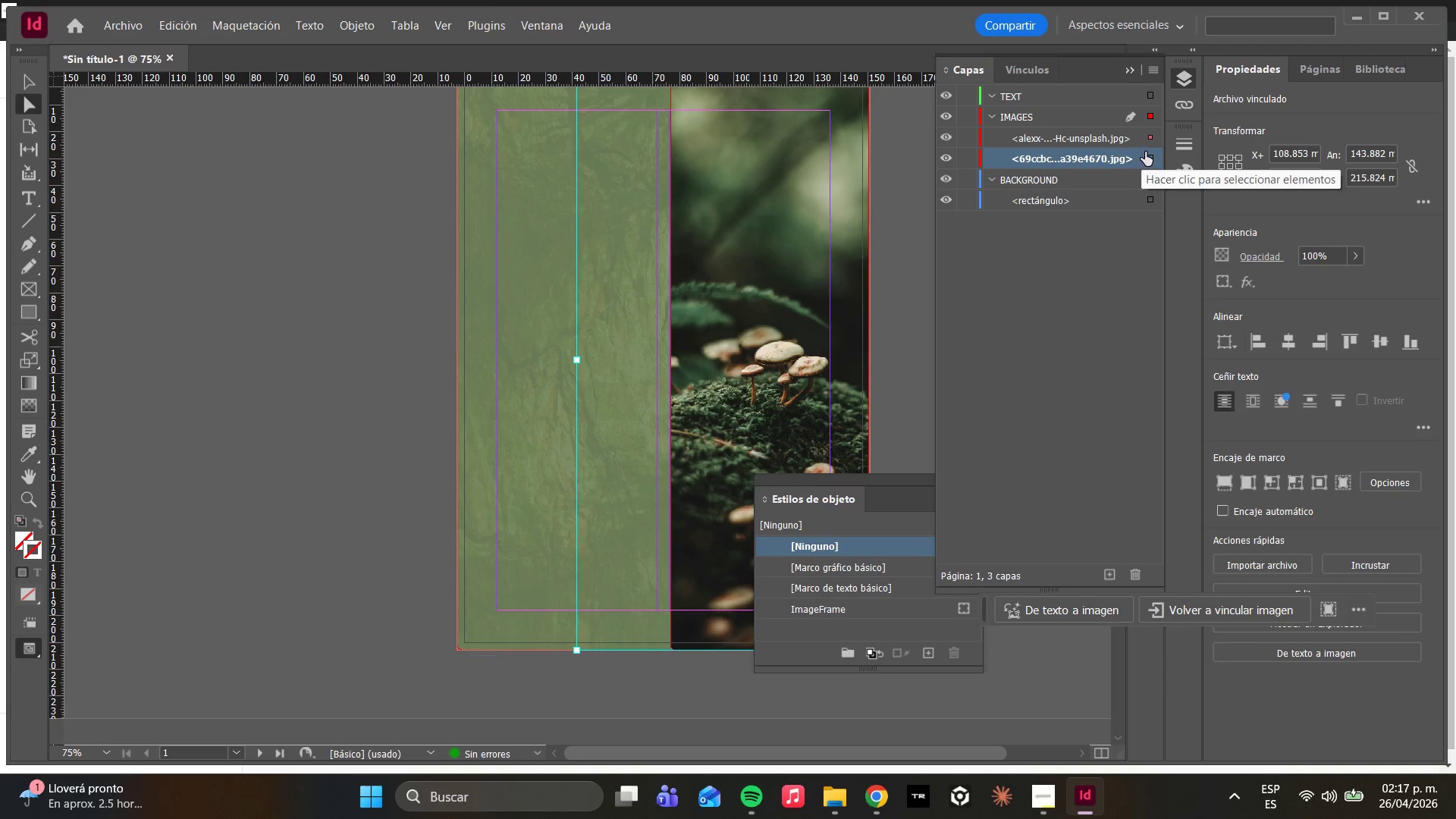 
left_click([1153, 158])
 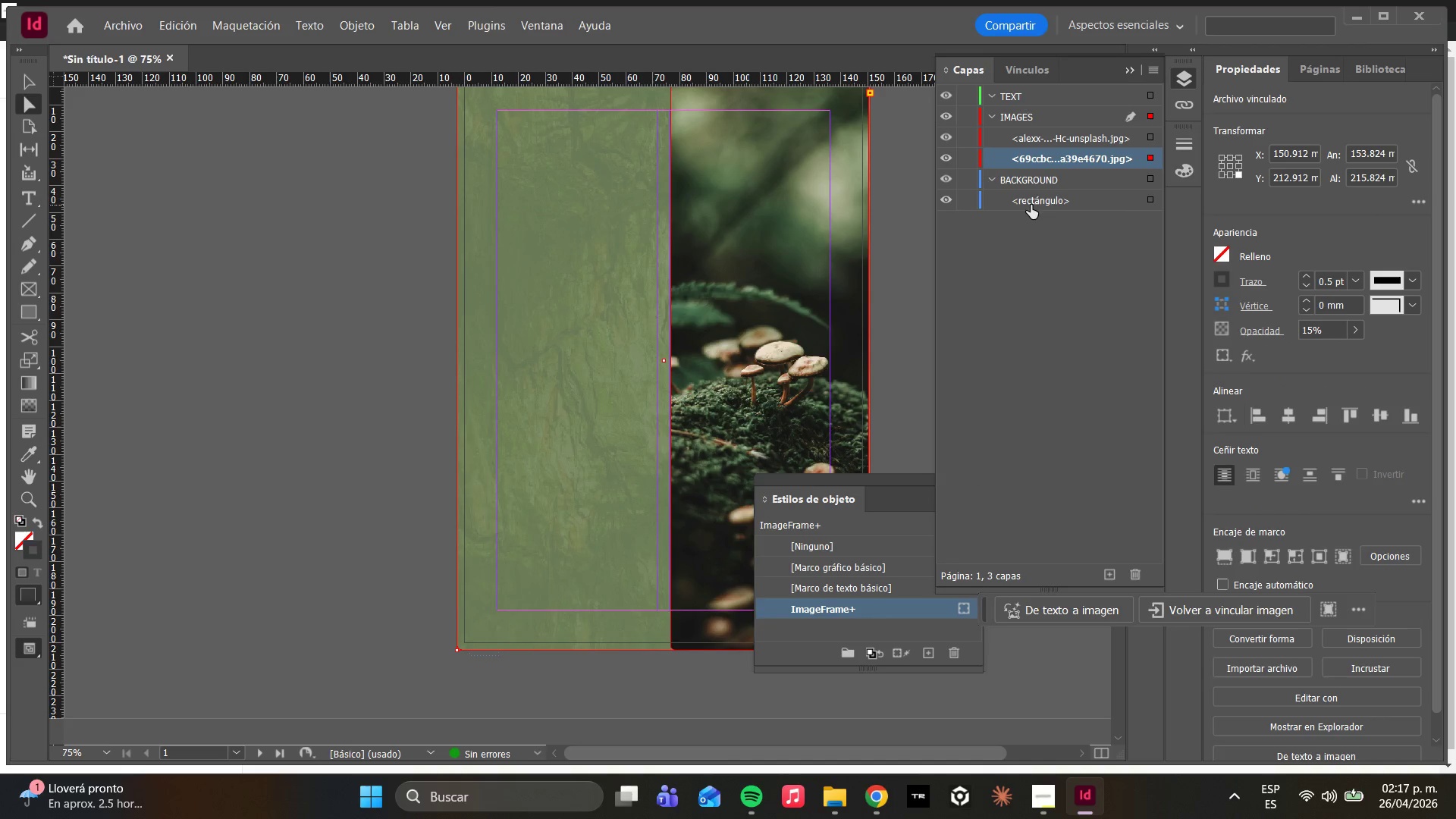 
key(Delete)
 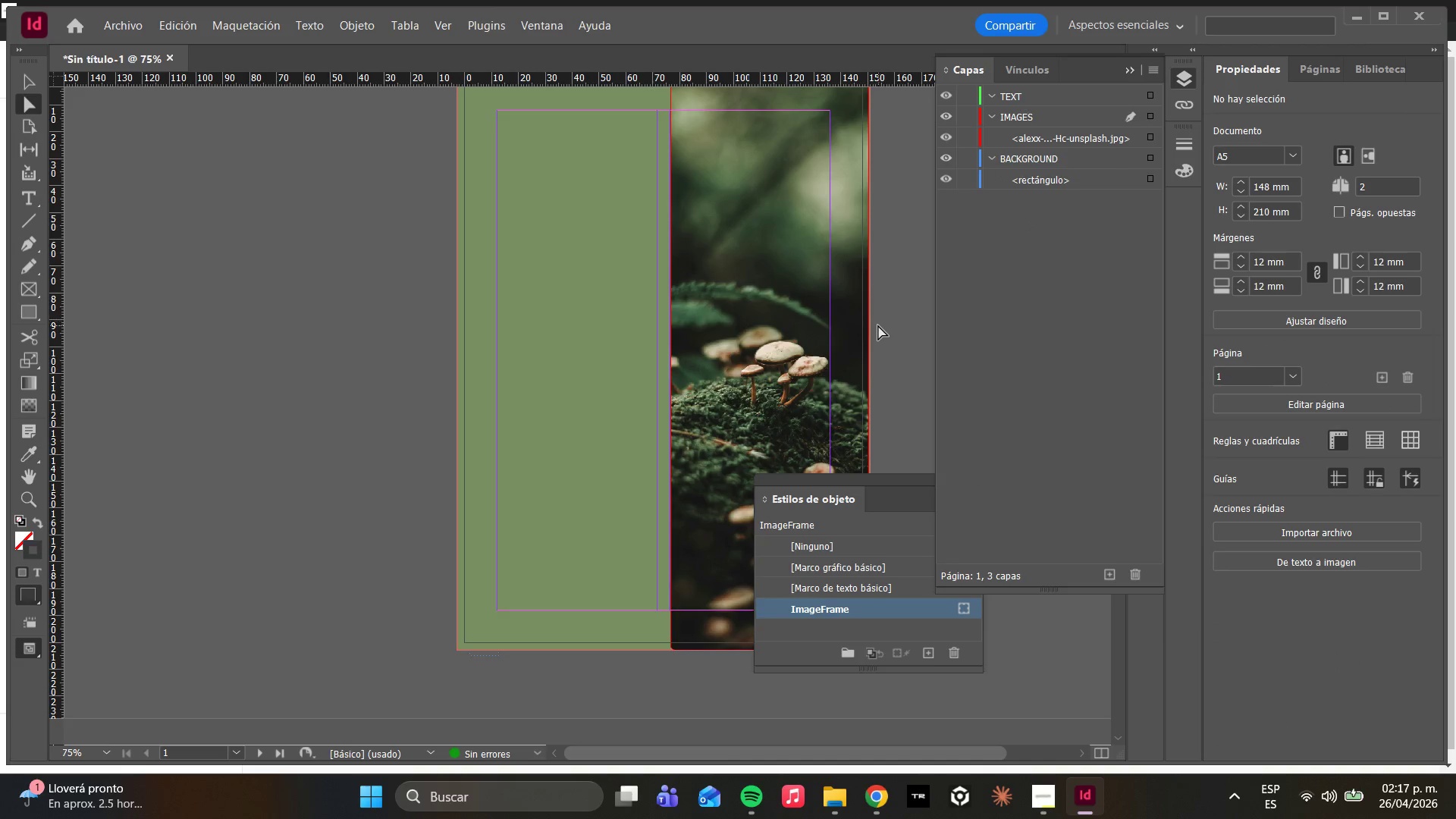 
key(Control+ControlLeft)
 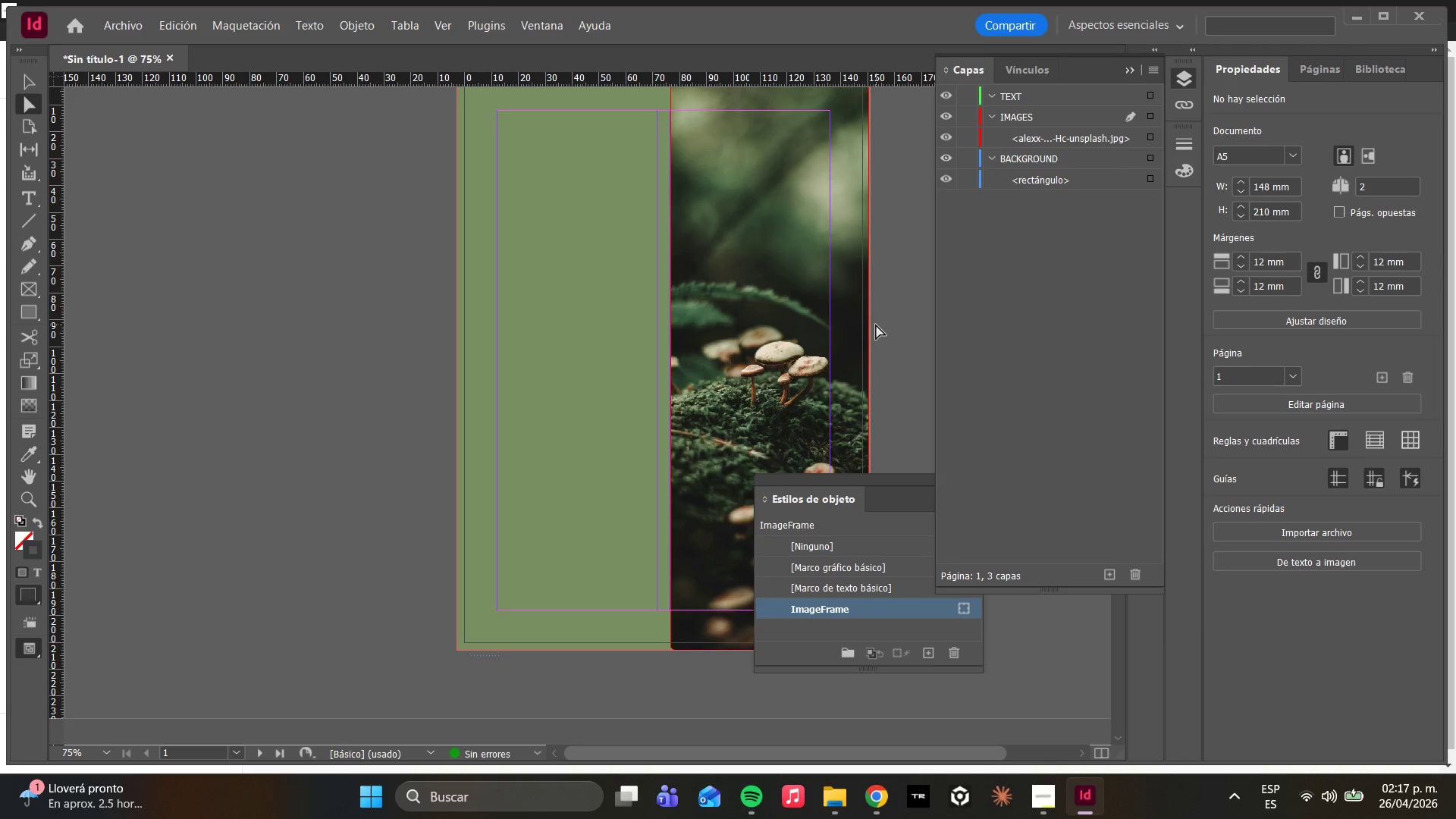 
key(Control+Z)
 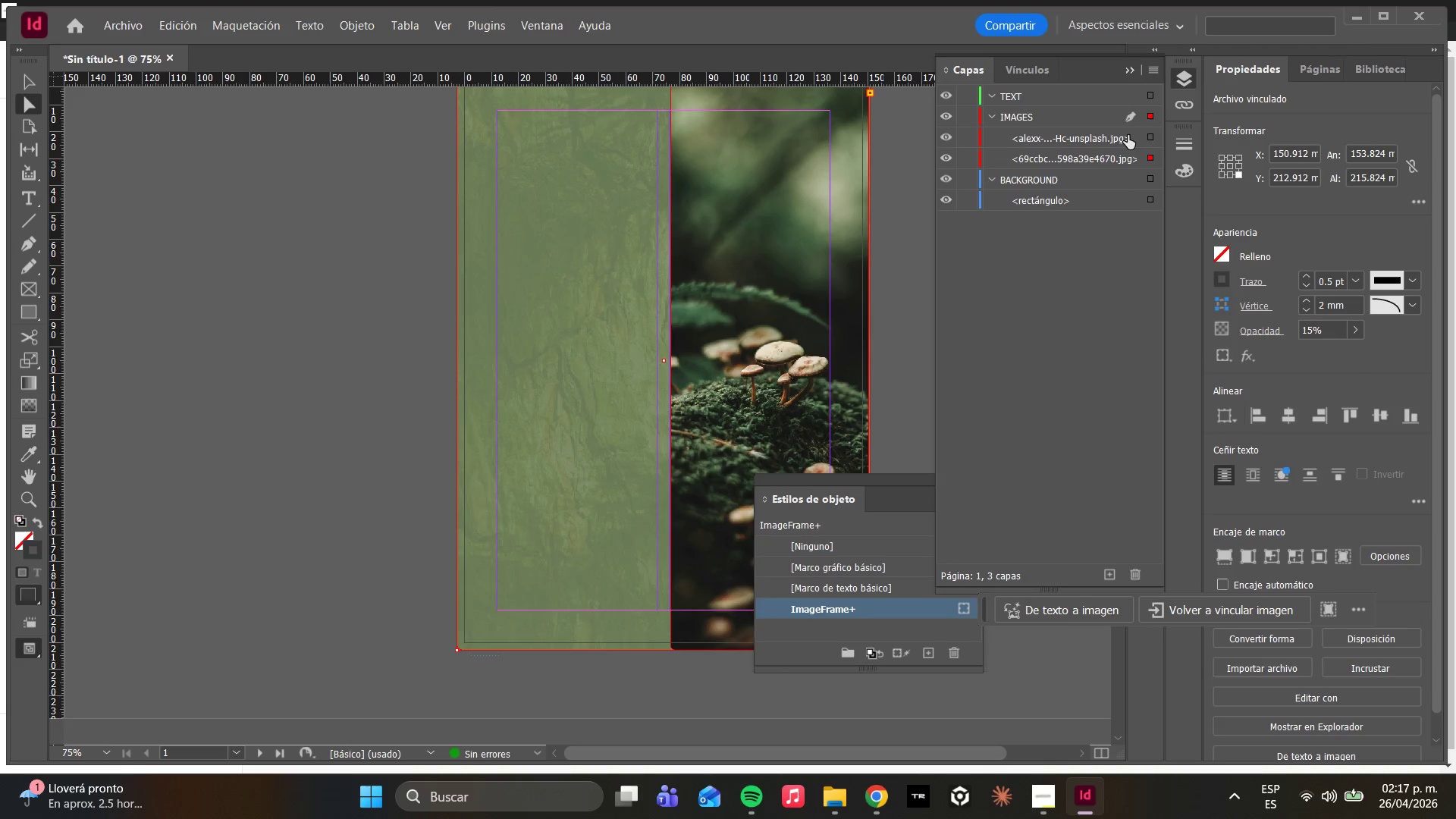 
double_click([1152, 134])
 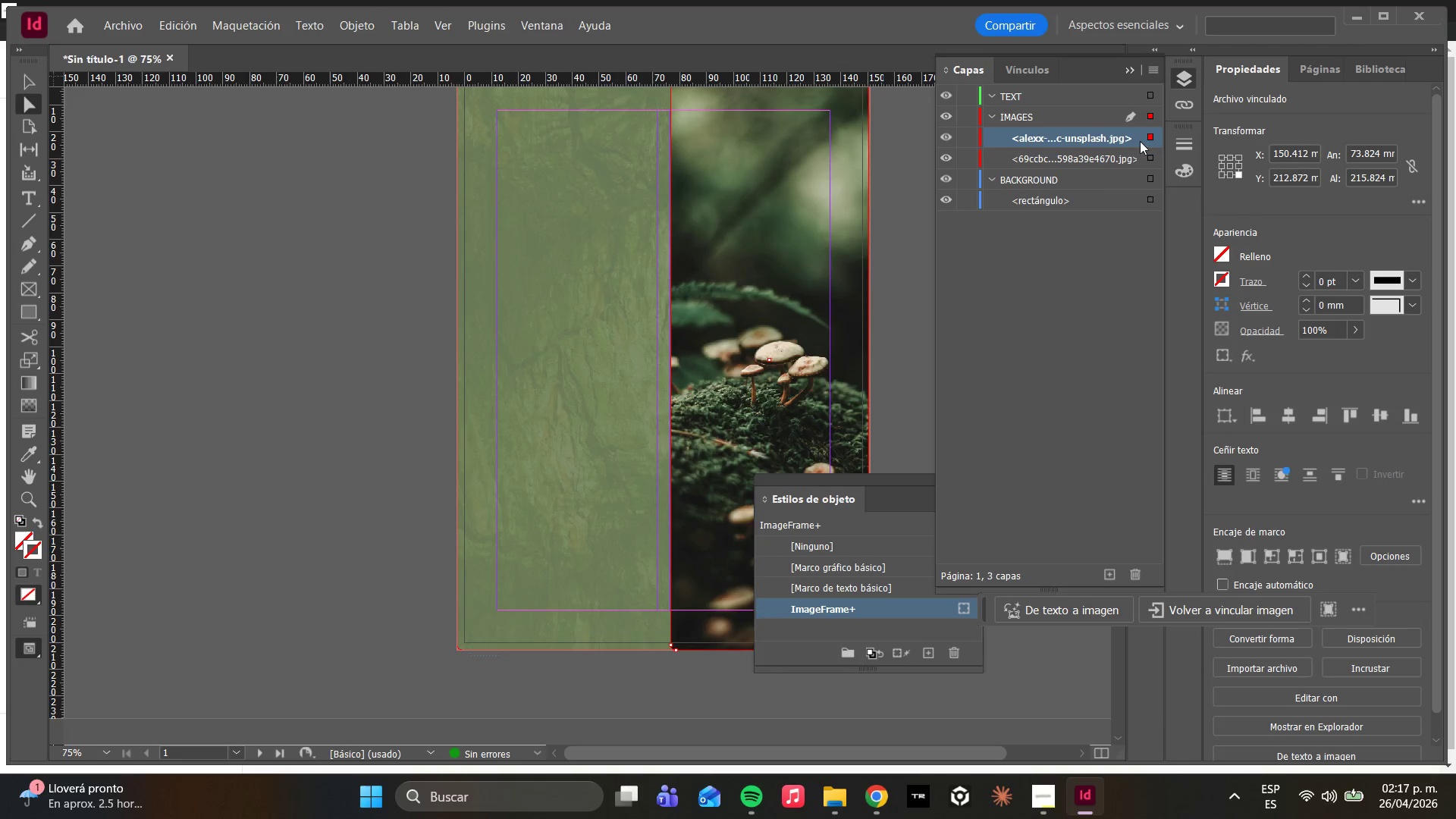 
key(Delete)
 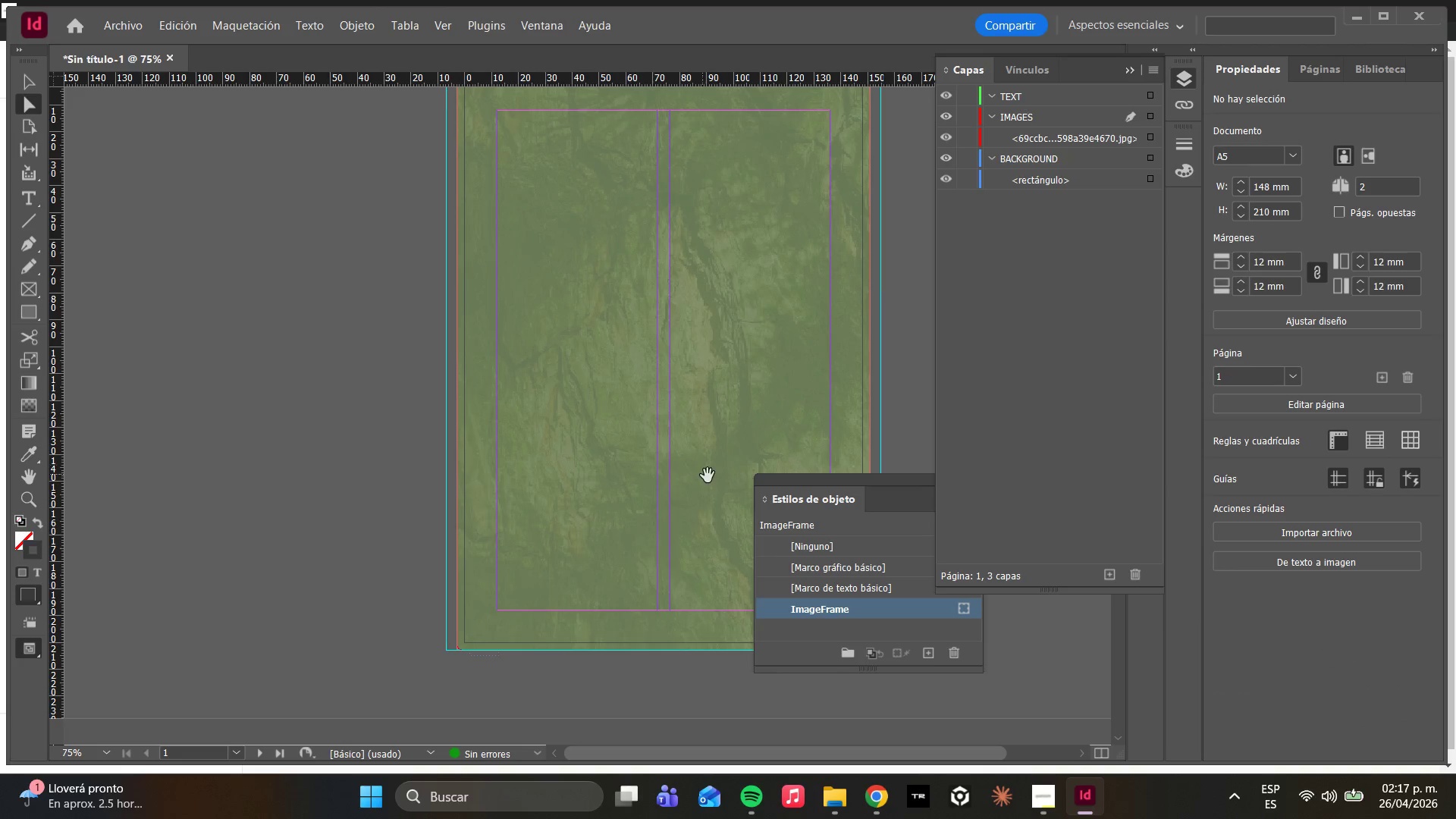 
key(M)
 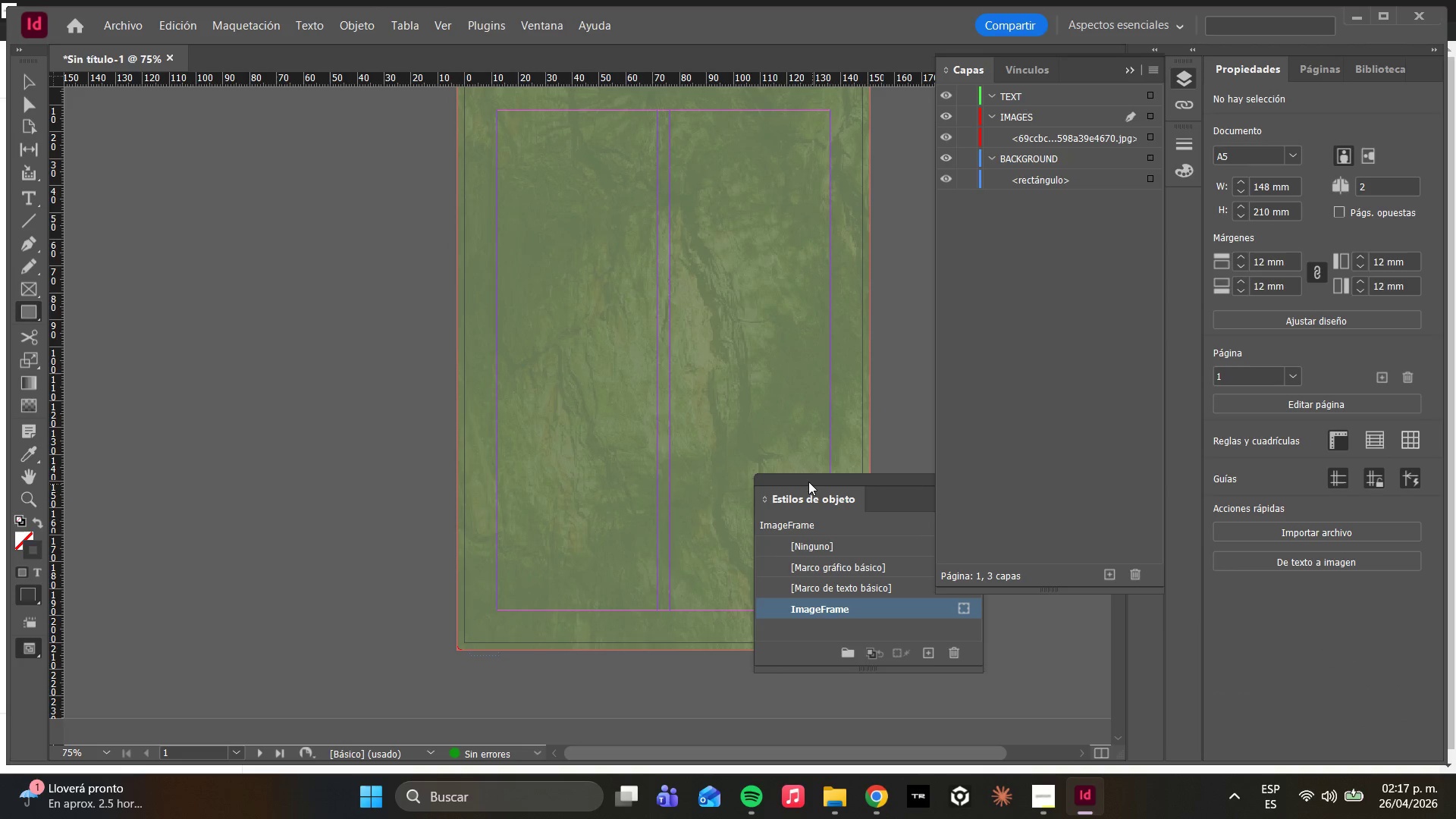 
left_click_drag(start_coordinate=[805, 478], to_coordinate=[965, 607])
 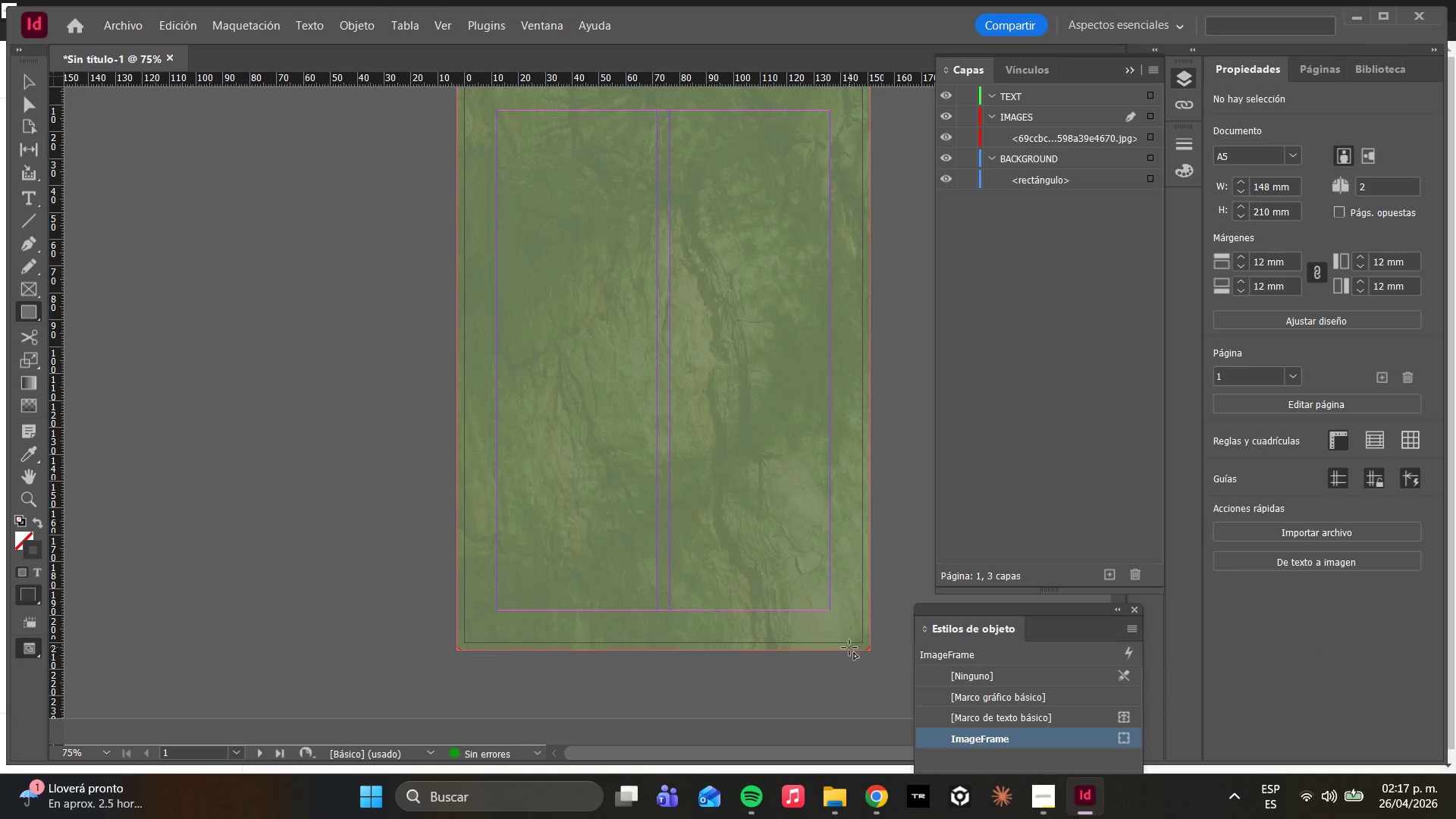 
key(Alt+AltLeft)
 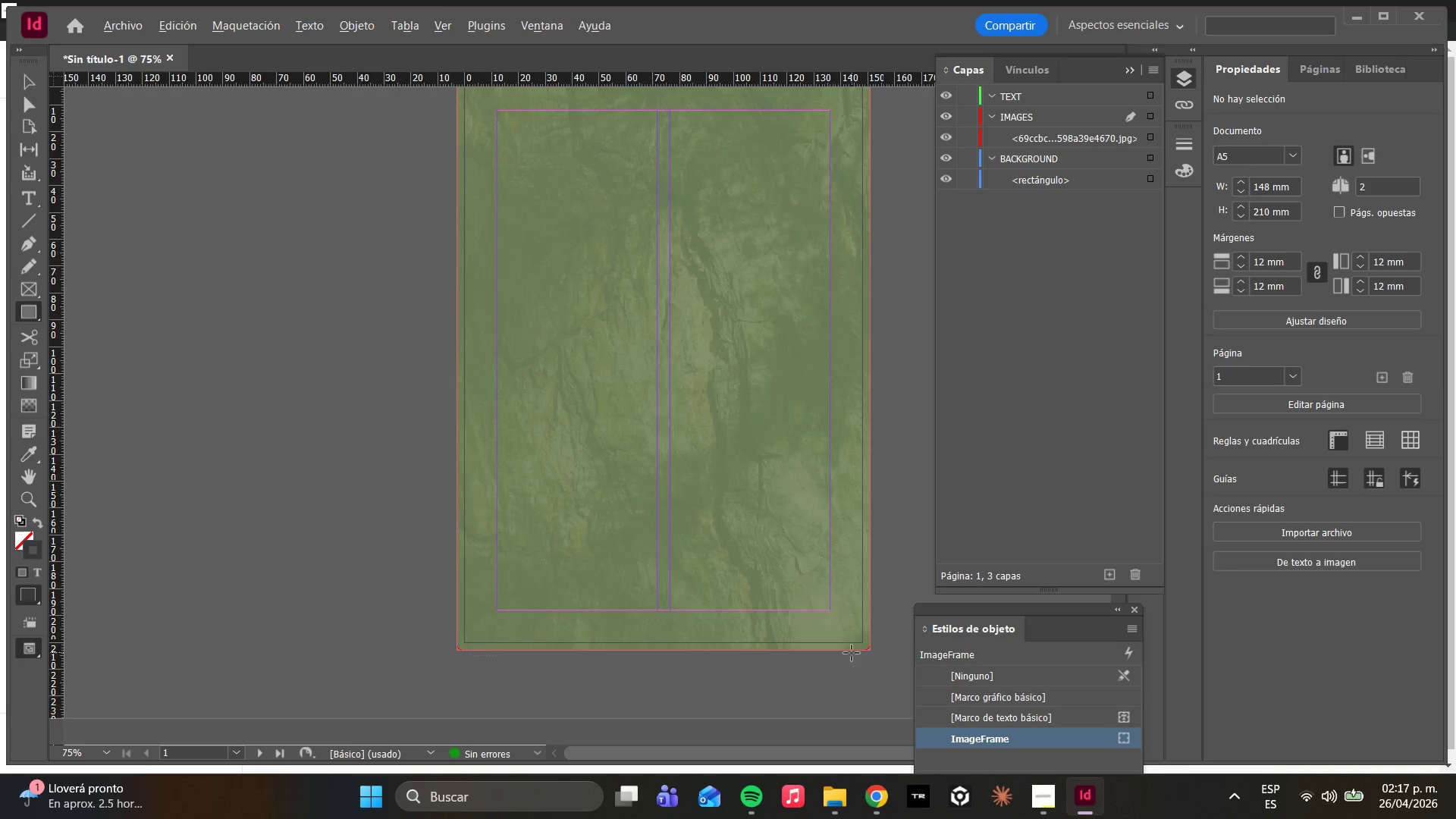 
scroll: coordinate [852, 653], scroll_direction: up, amount: 1.0
 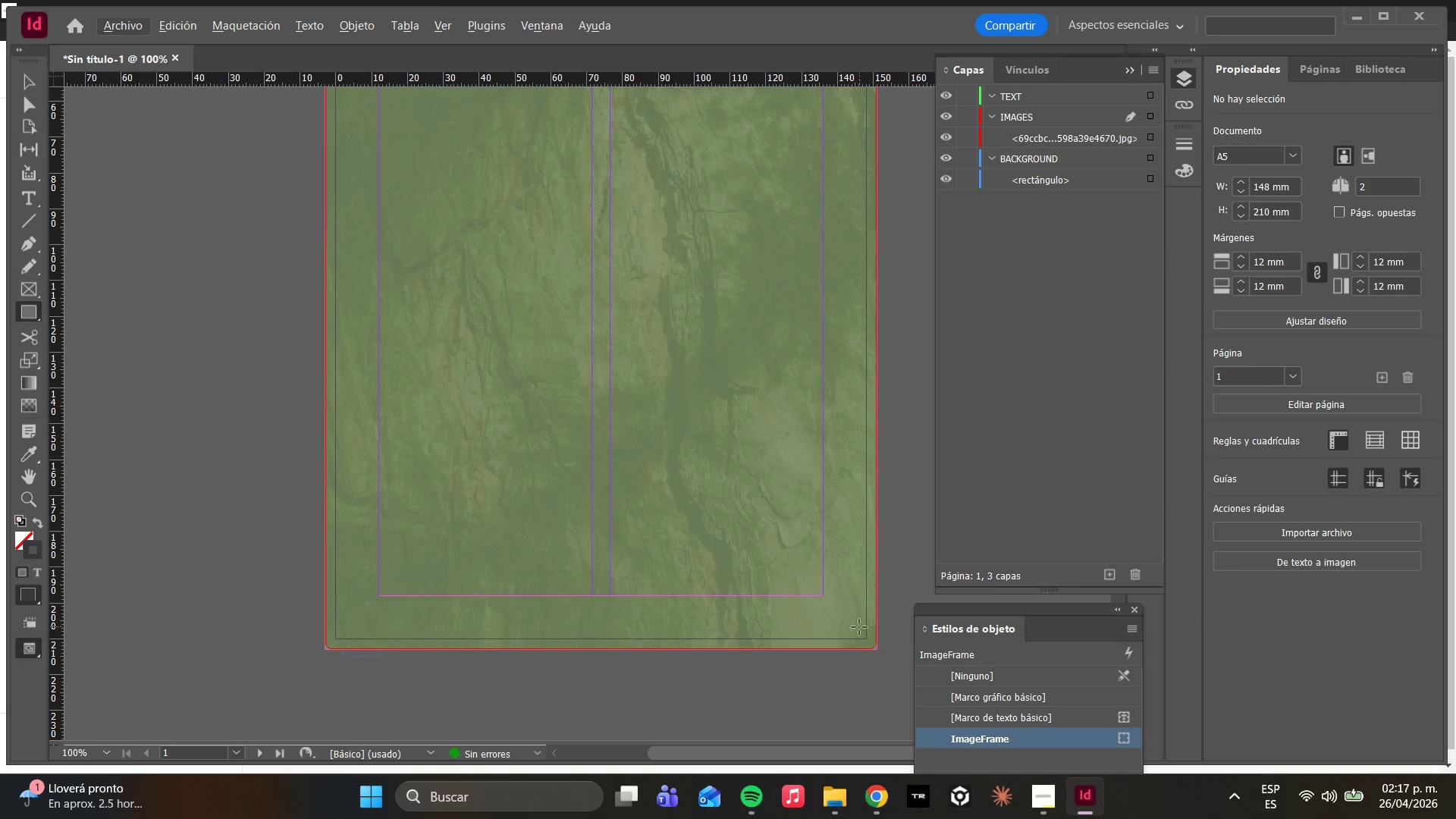 
key(Alt+AltLeft)
 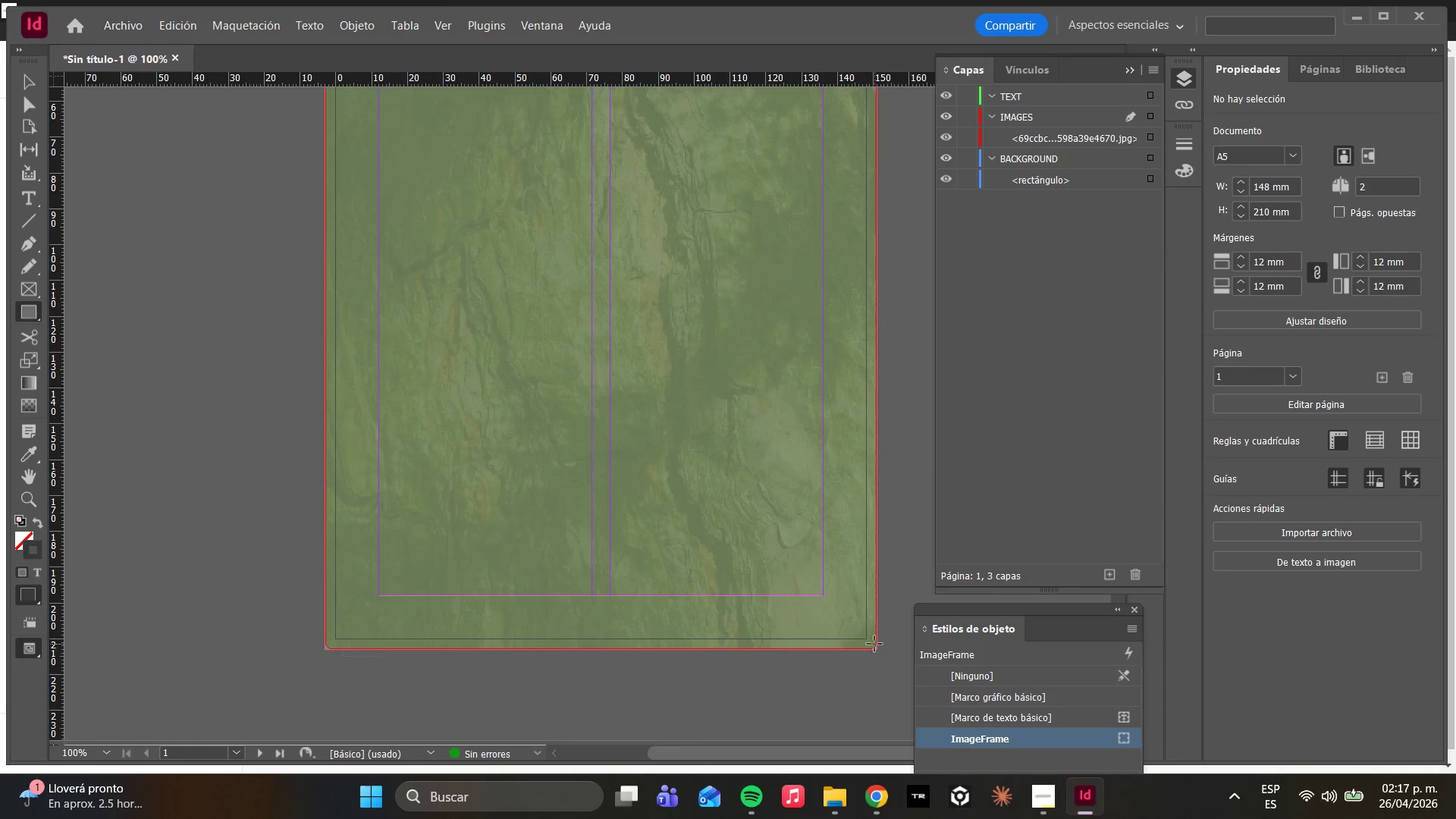 
key(Alt+AltLeft)
 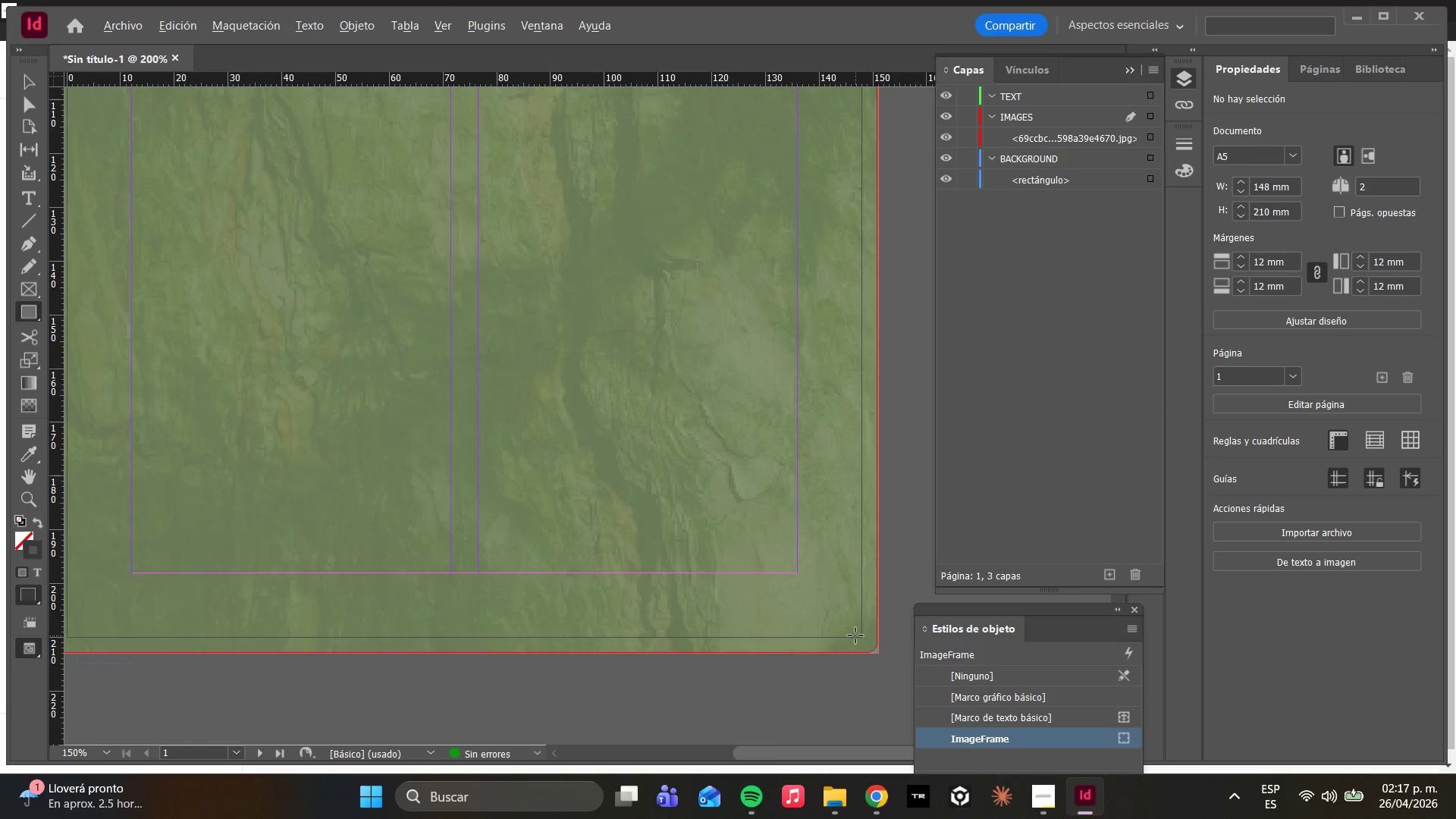 
scroll: coordinate [856, 635], scroll_direction: up, amount: 4.0
 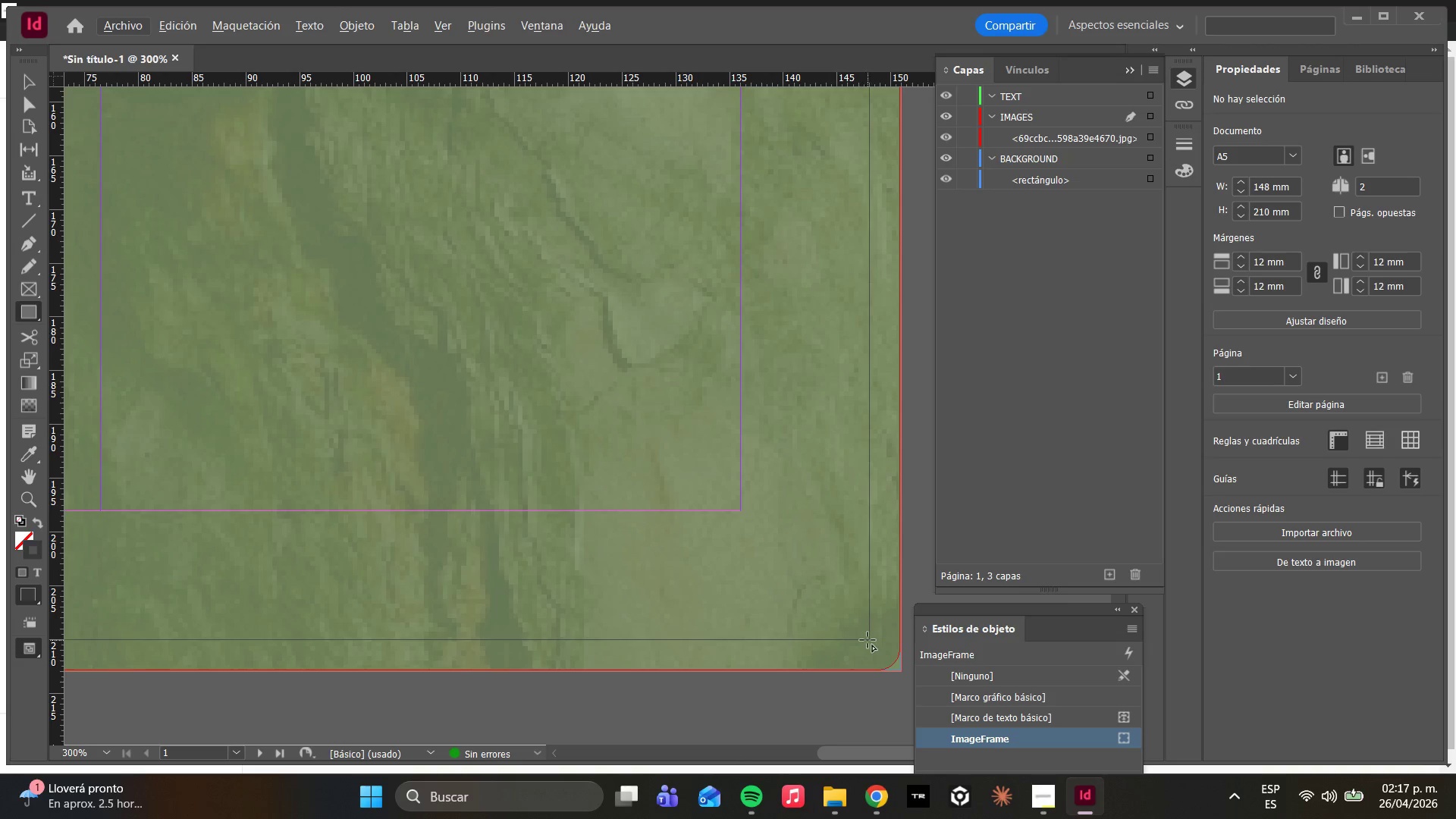 
left_click_drag(start_coordinate=[870, 640], to_coordinate=[106, 429])
 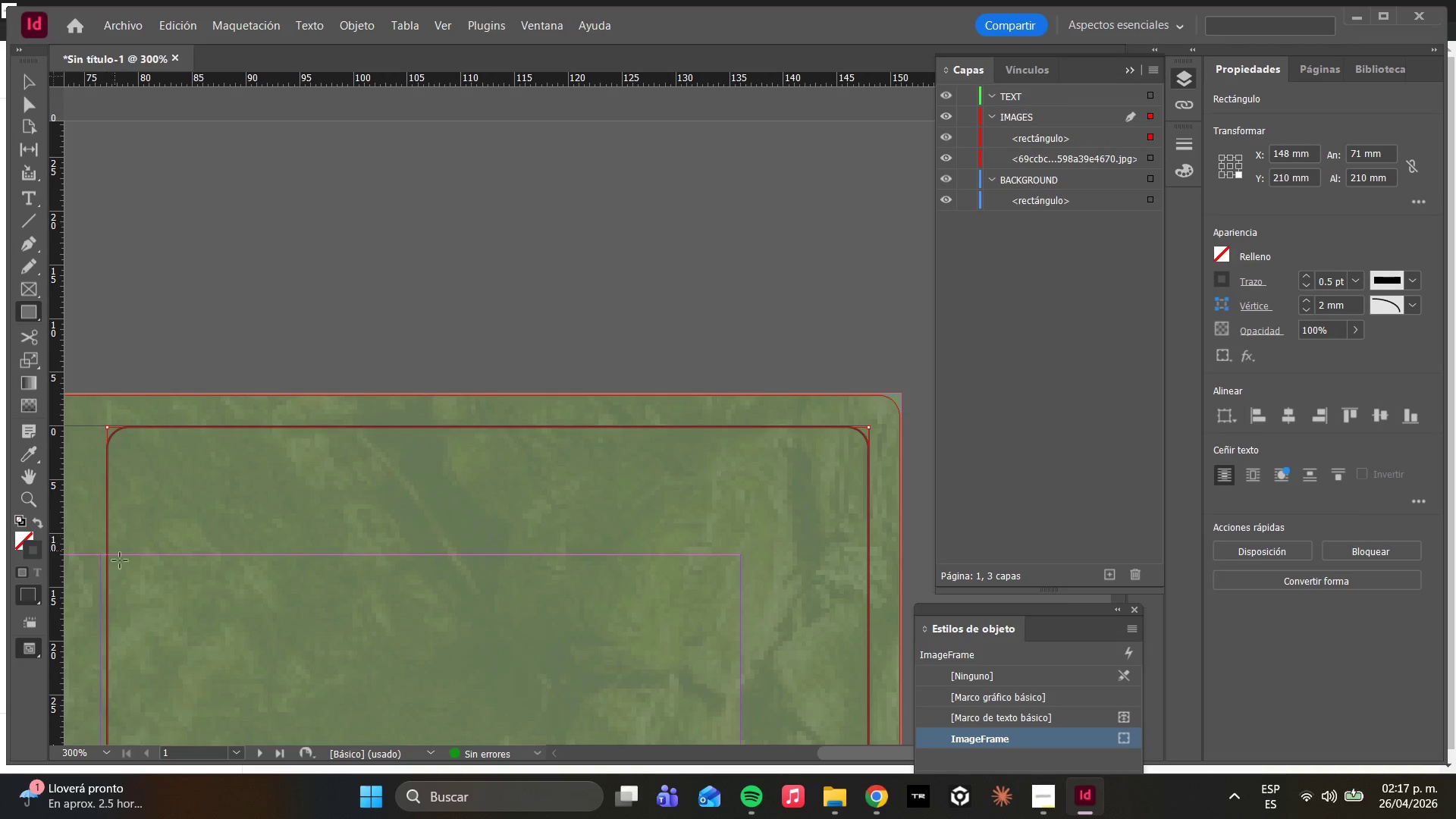 
hold_key(key=AltLeft, duration=0.42)
scroll: coordinate [133, 621], scroll_direction: up, amount: 2.0
 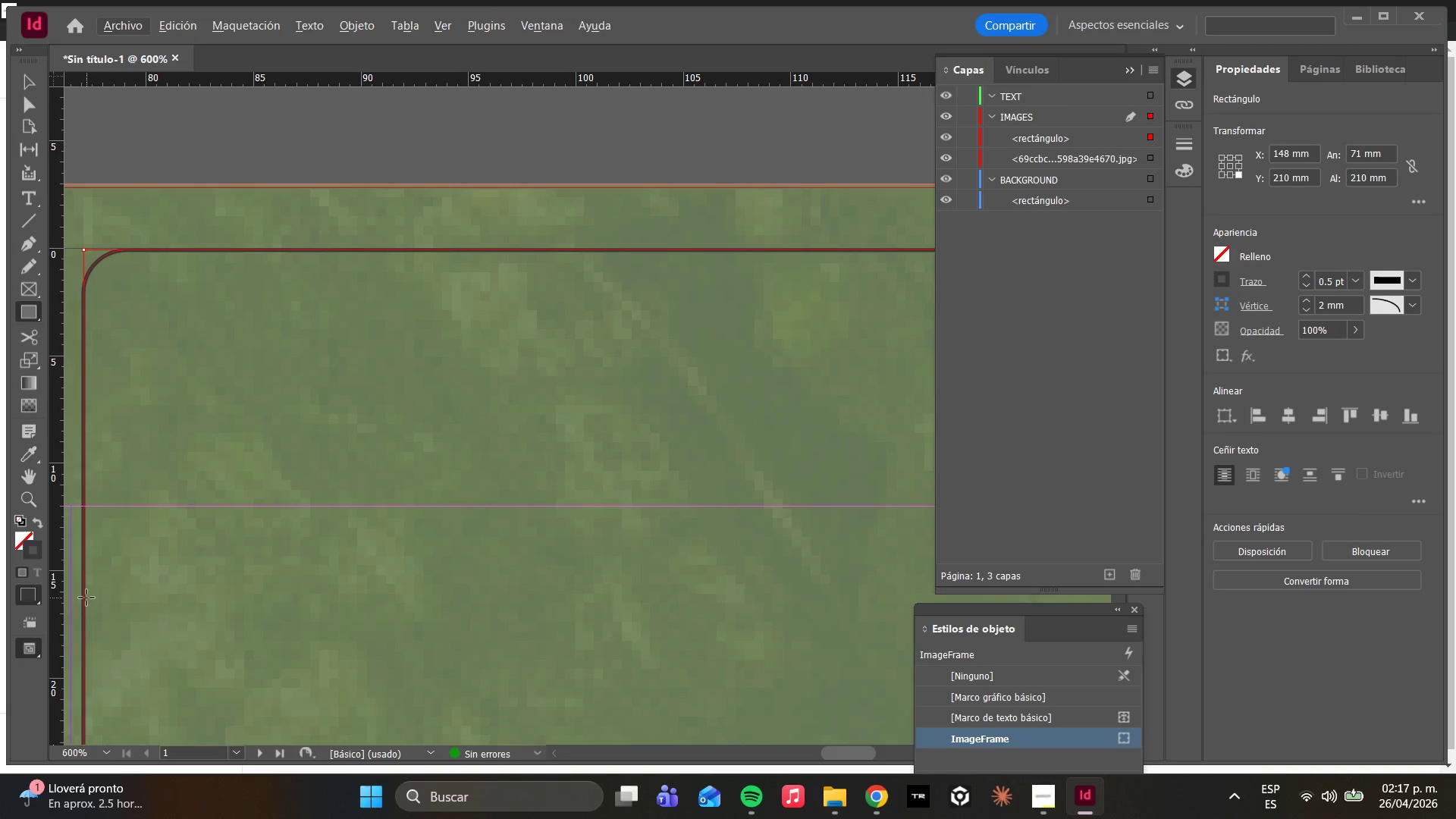 
left_click_drag(start_coordinate=[84, 595], to_coordinate=[234, 597])
 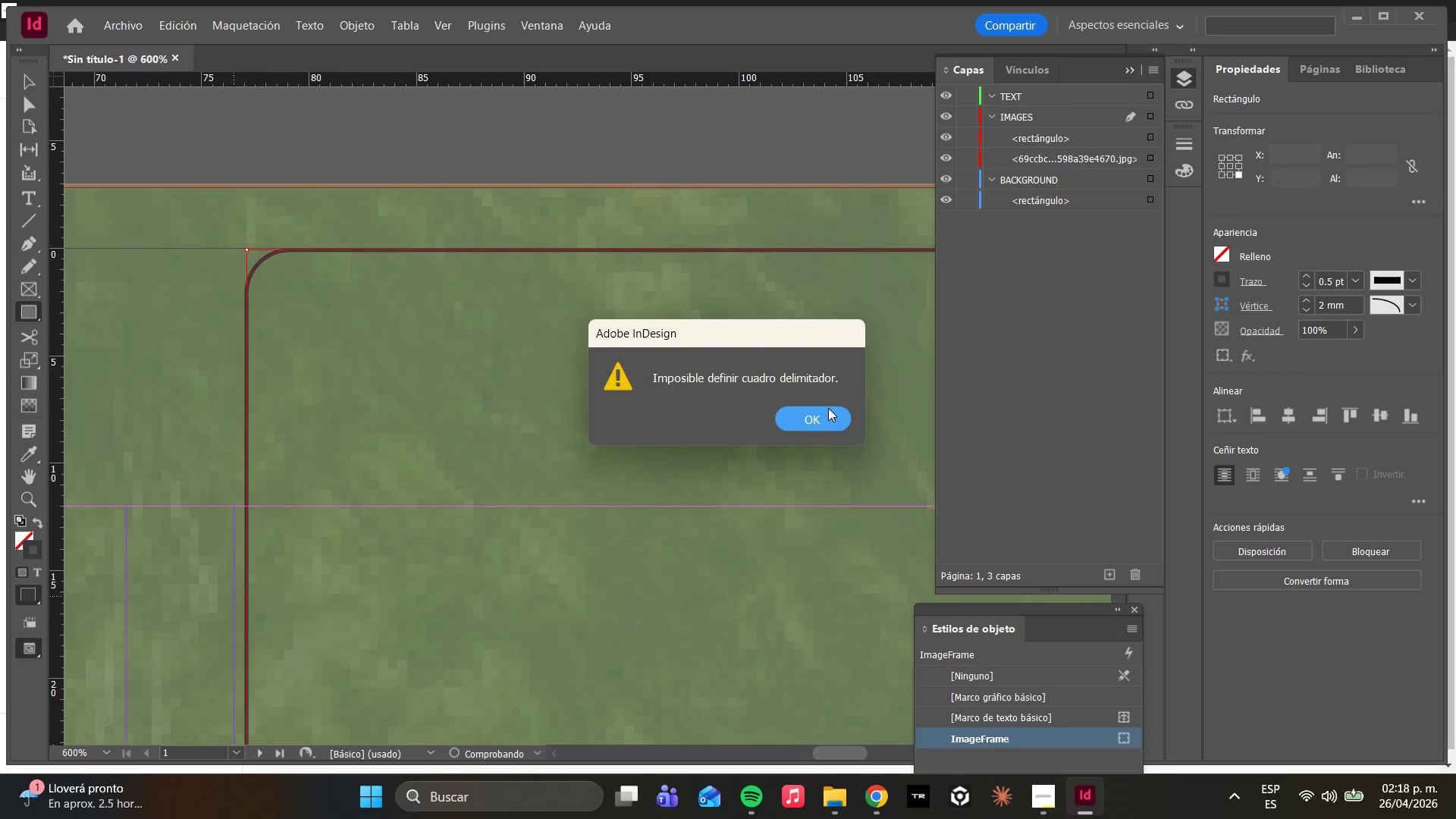 
left_click([808, 421])
 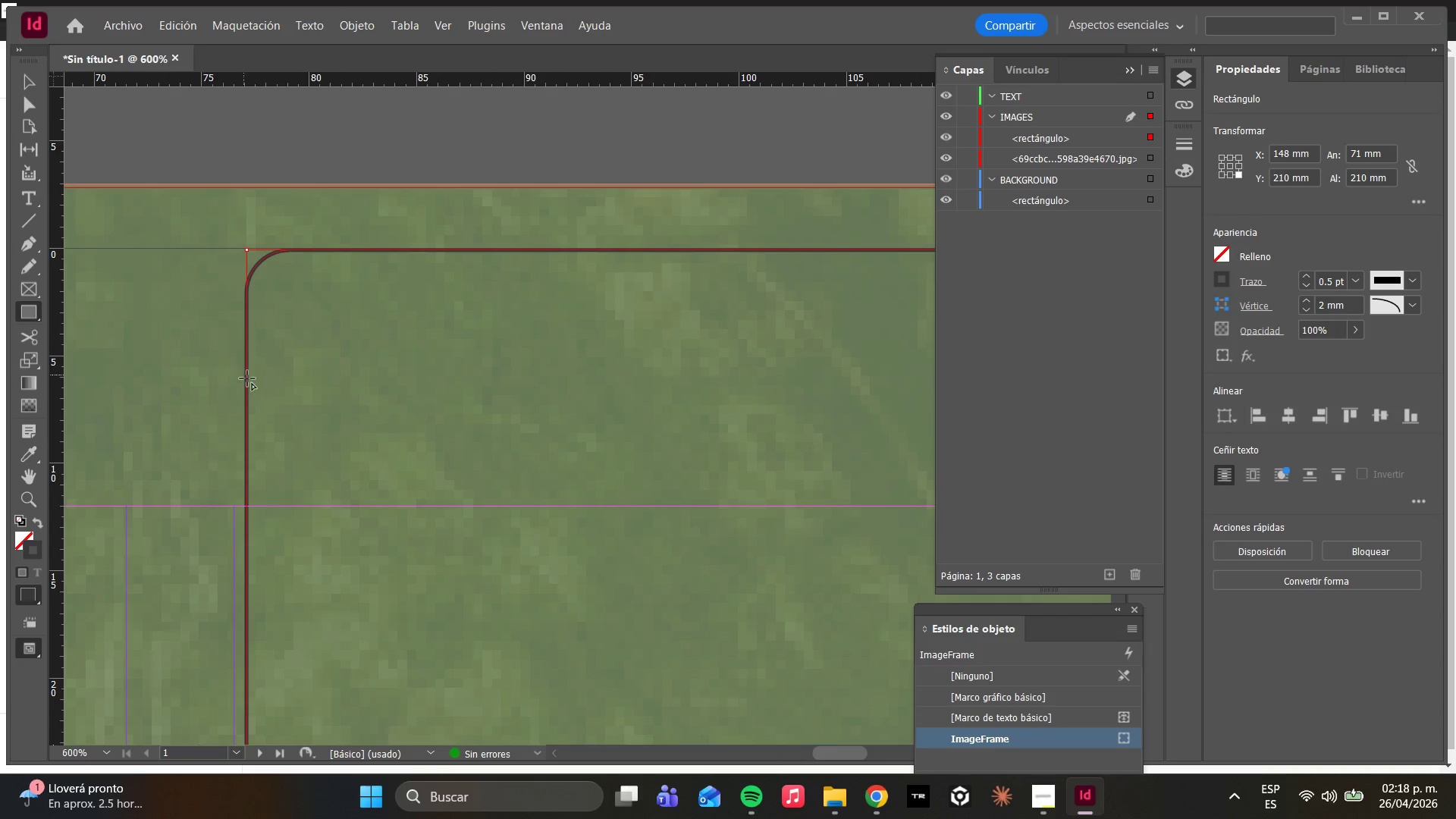 
left_click_drag(start_coordinate=[249, 381], to_coordinate=[229, 608])
 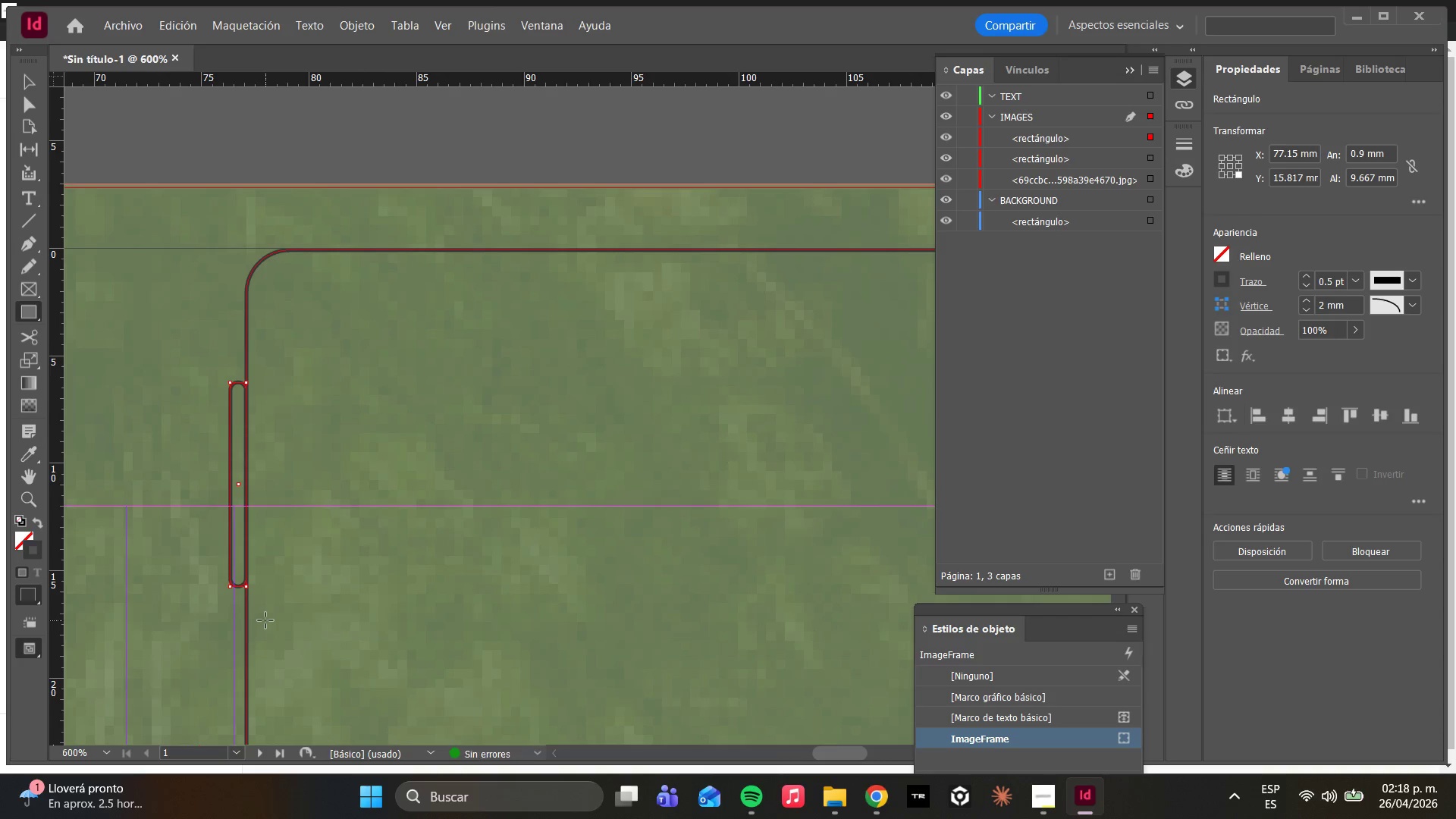 
key(Control+Z)
 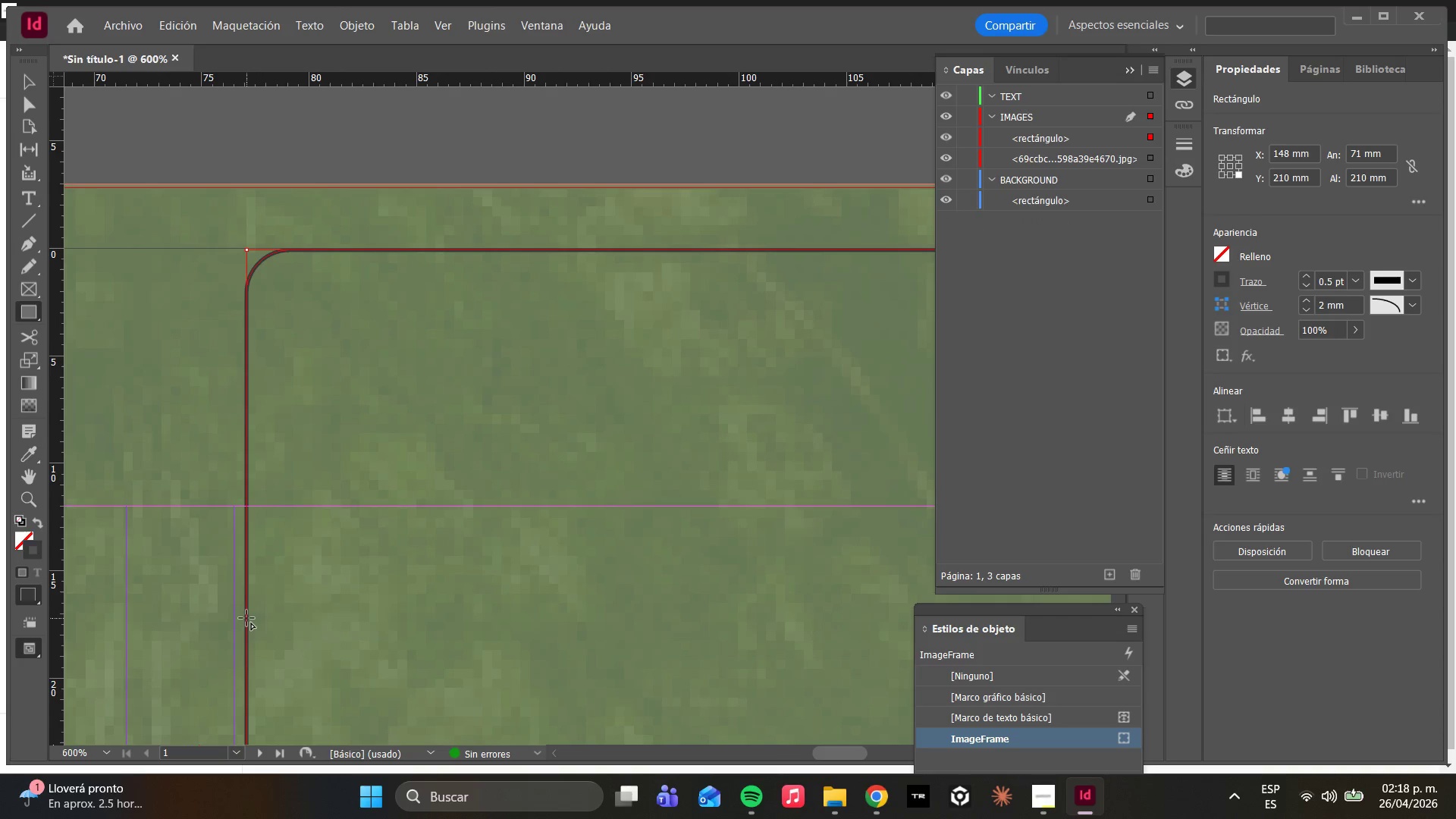 
left_click_drag(start_coordinate=[246, 618], to_coordinate=[234, 620])
 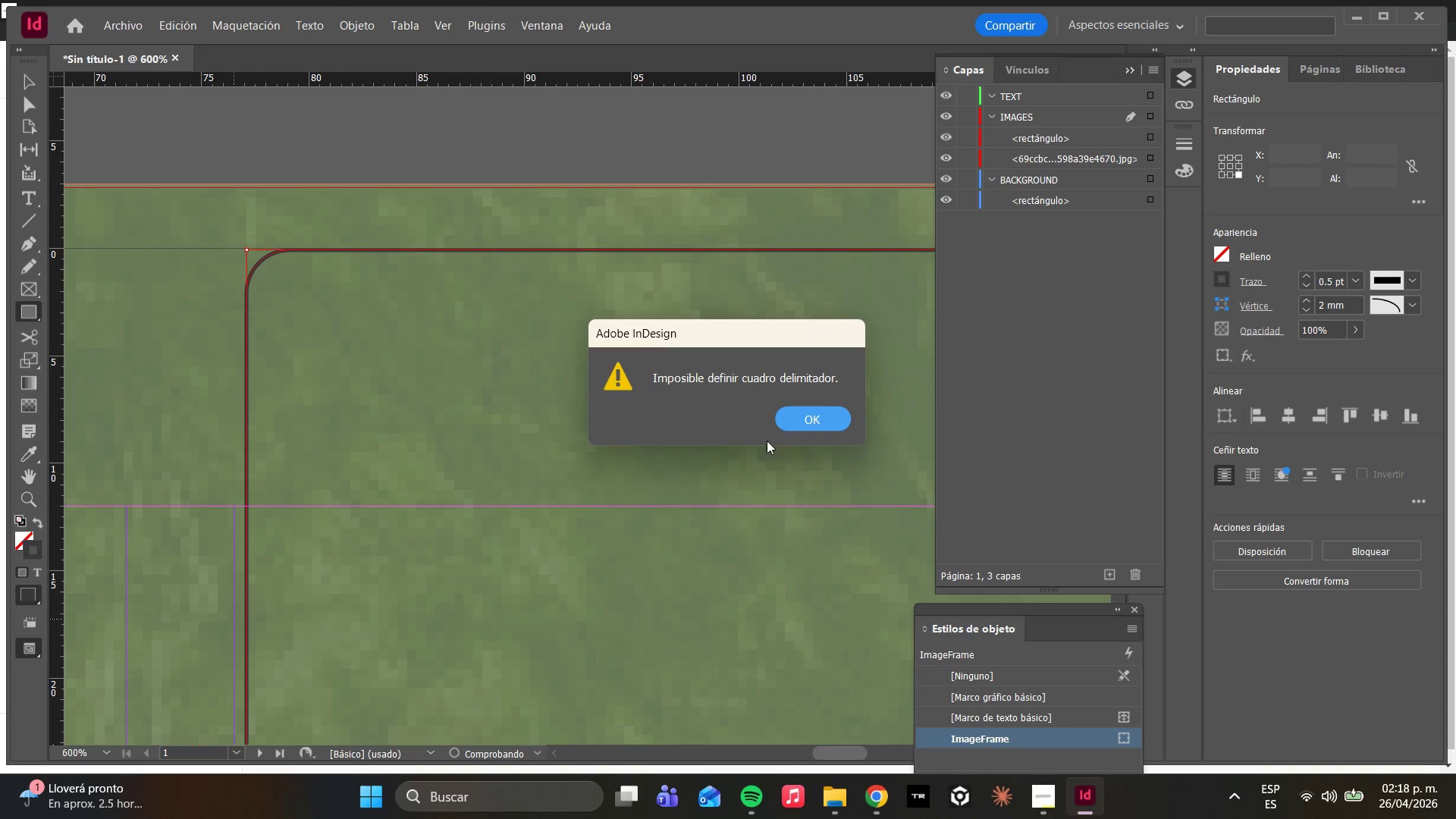 
left_click([801, 419])
 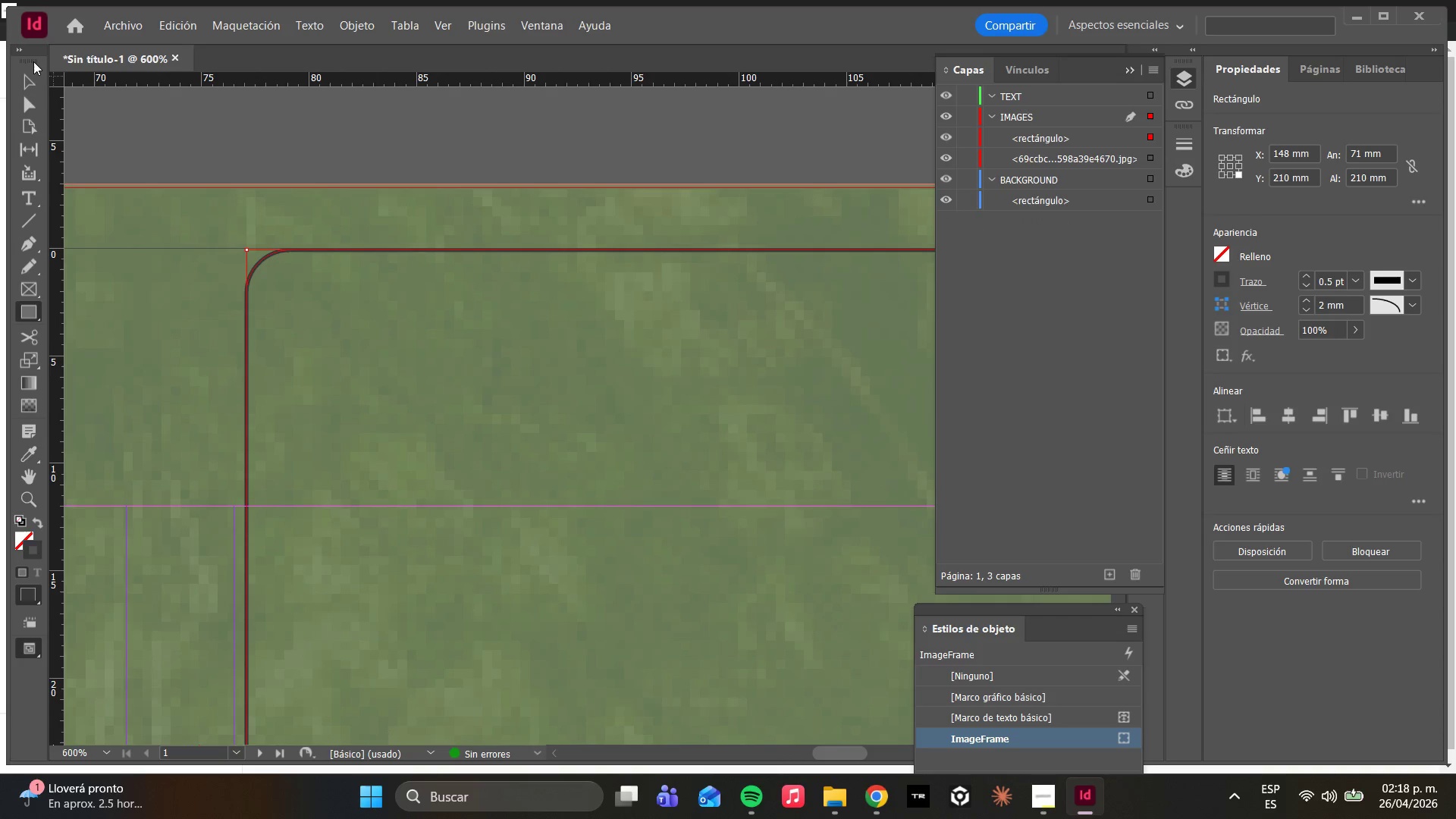 
left_click([25, 115])
 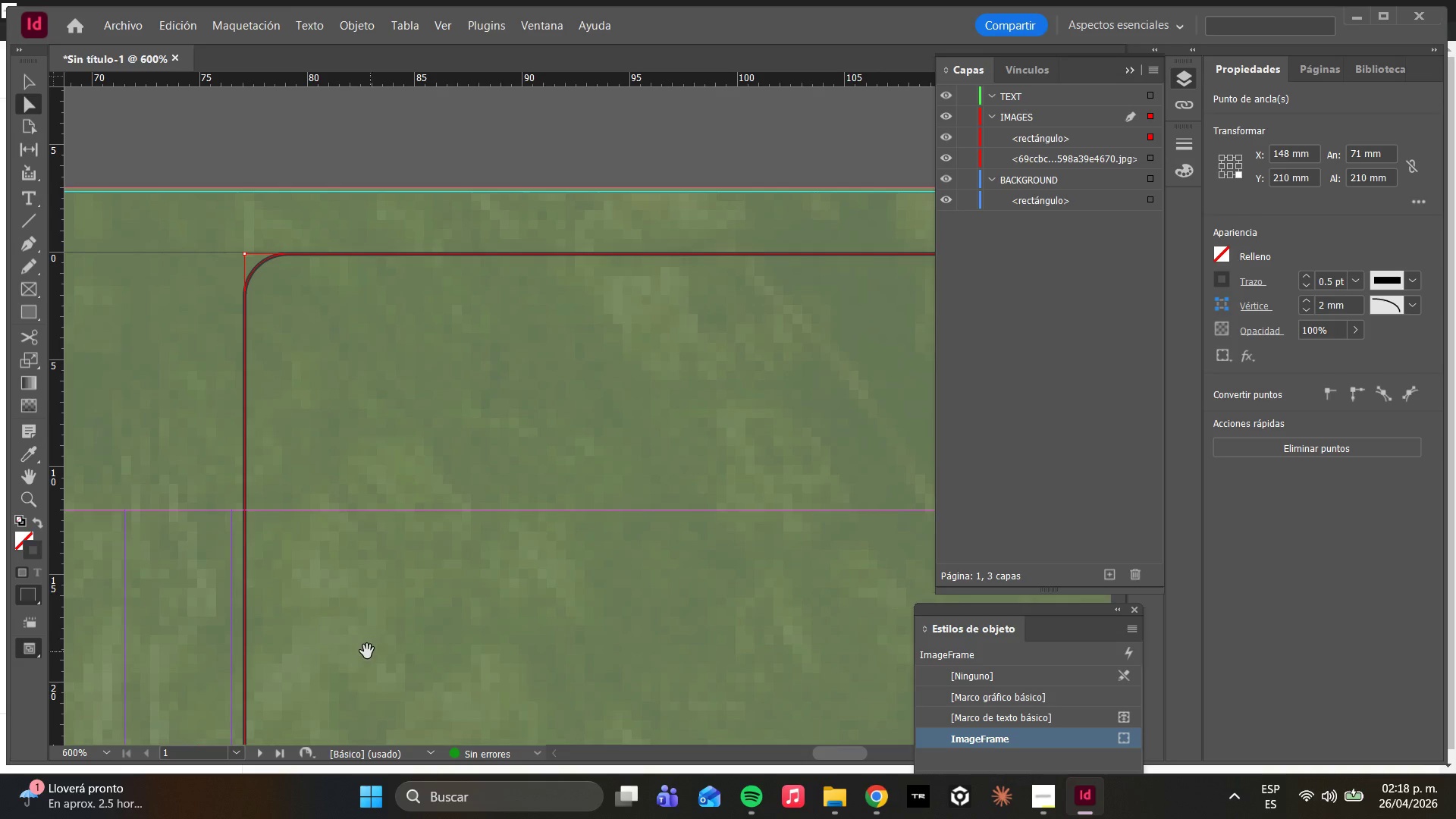 
scroll: coordinate [283, 592], scroll_direction: down, amount: 2.0
 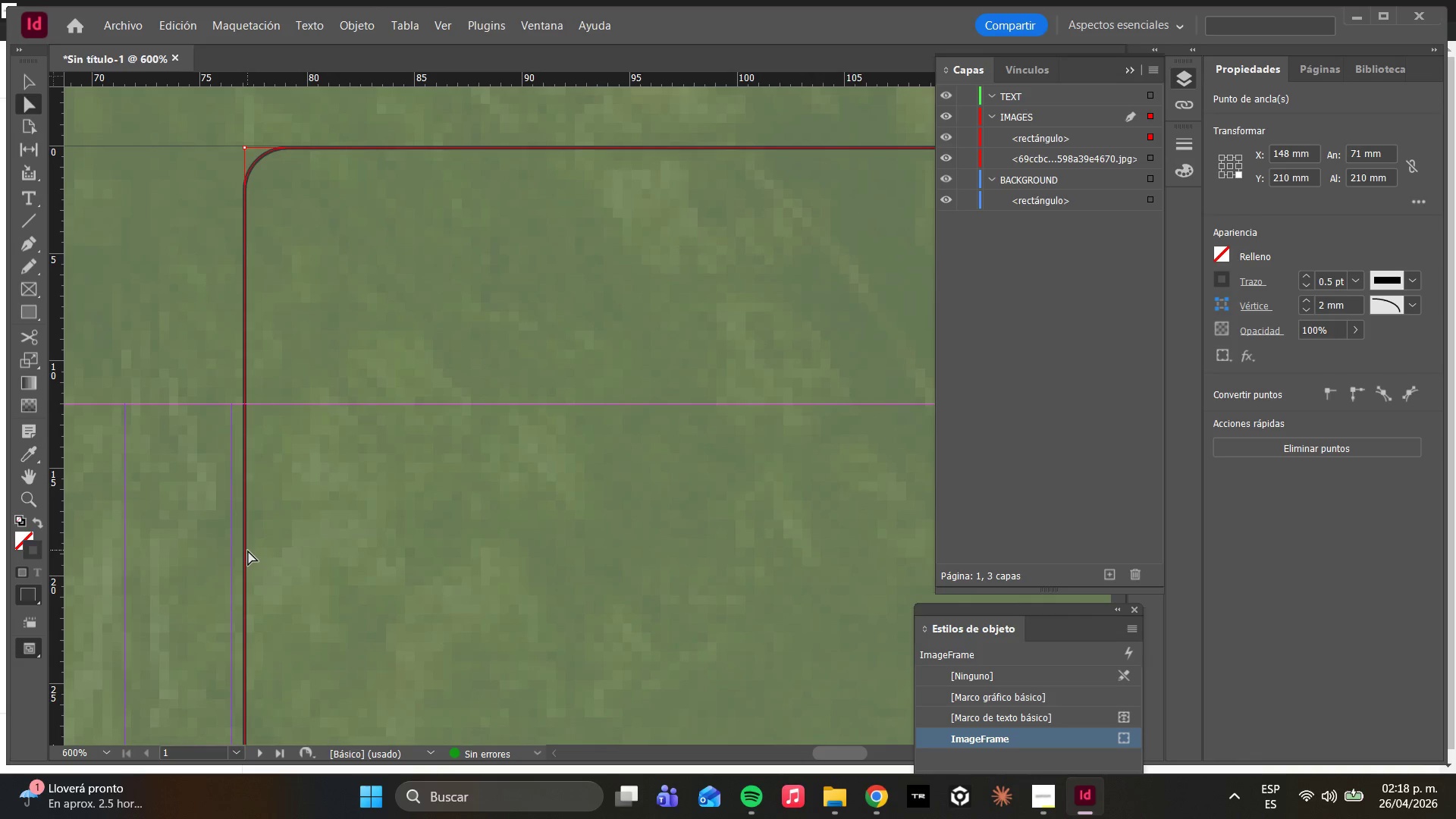 
left_click_drag(start_coordinate=[245, 549], to_coordinate=[231, 548])
 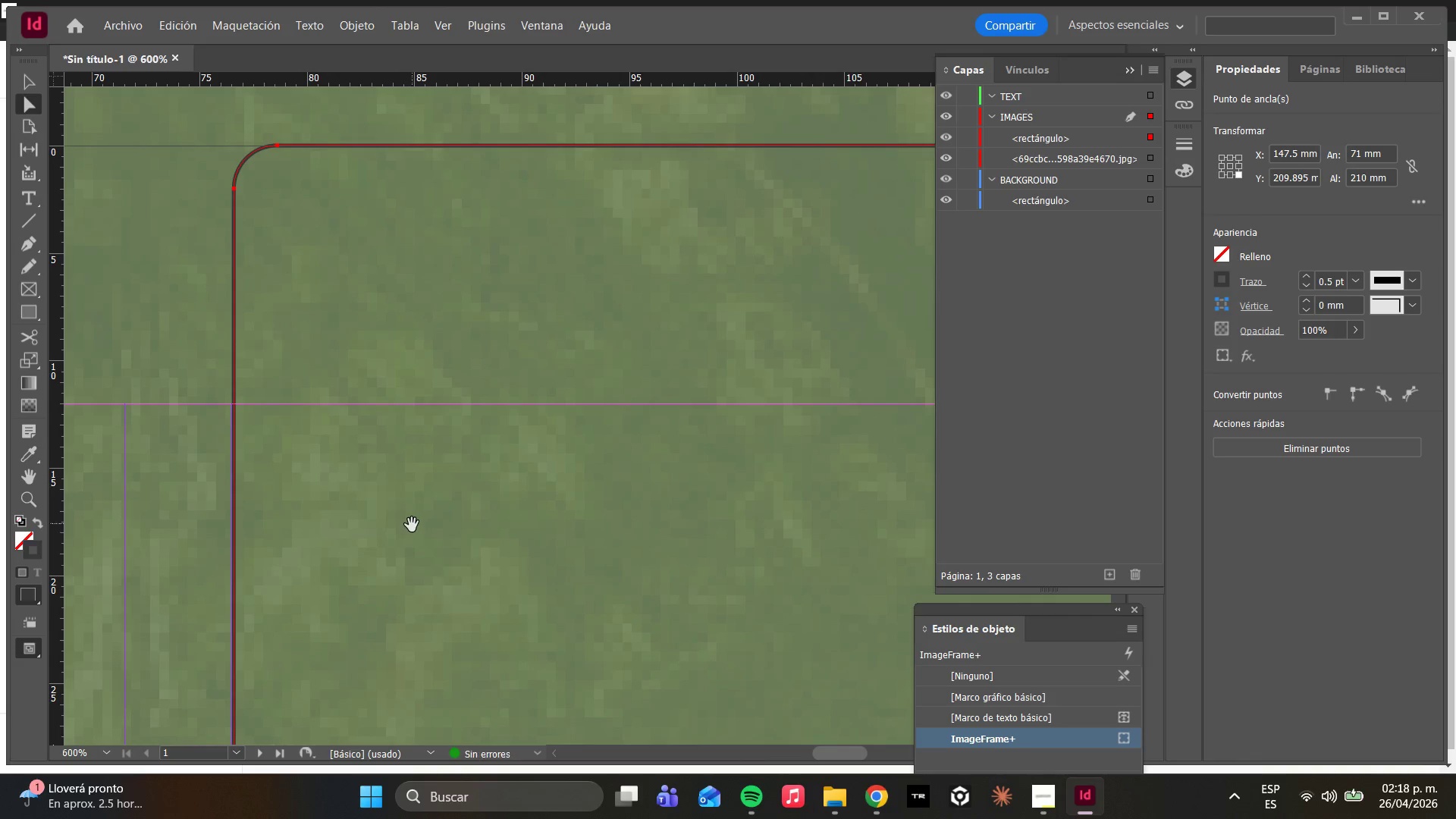 
hold_key(key=AltLeft, duration=1.34)
scroll: coordinate [381, 492], scroll_direction: down, amount: 4.0
 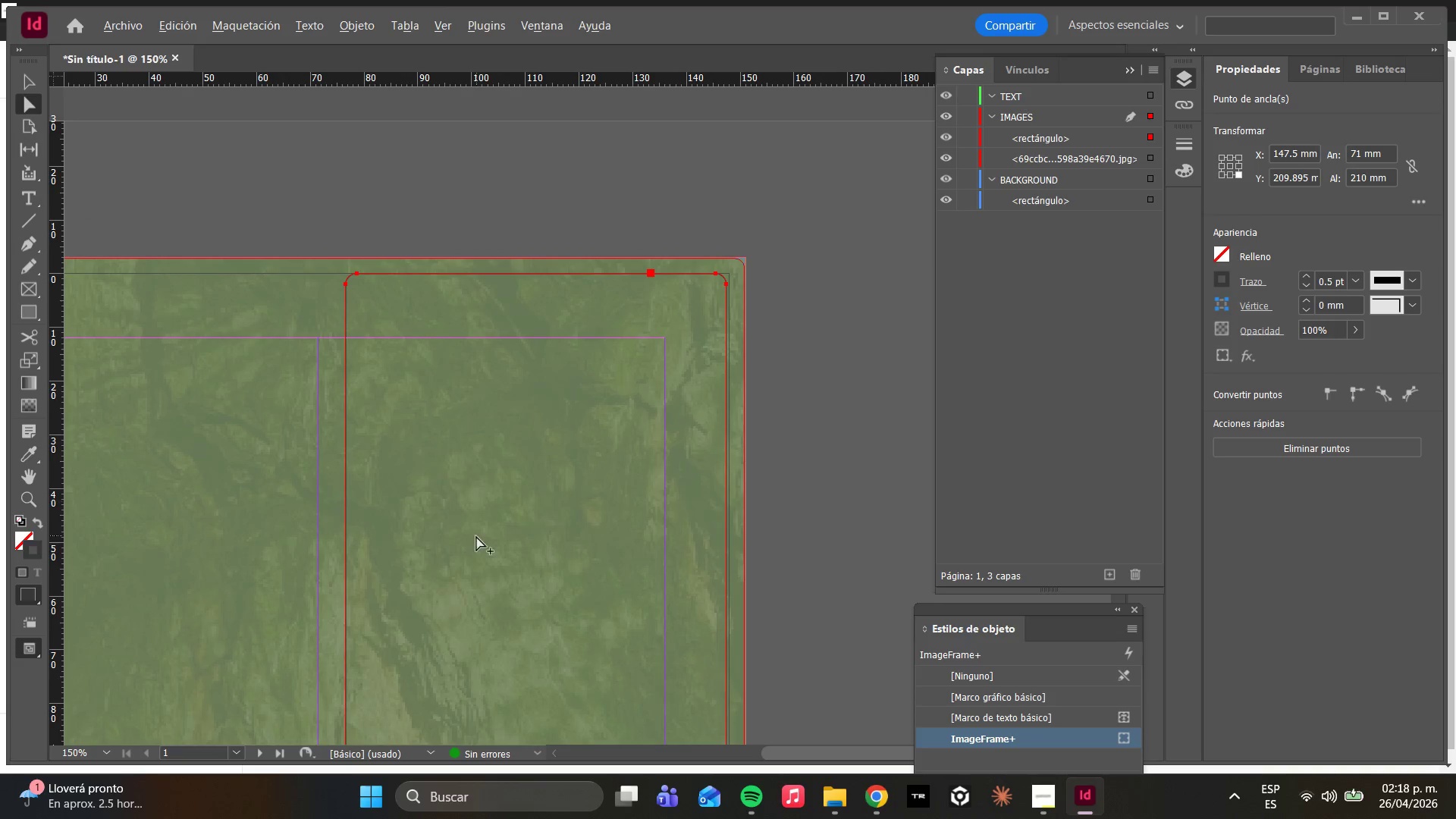 
hold_key(key=AltLeft, duration=0.5)
 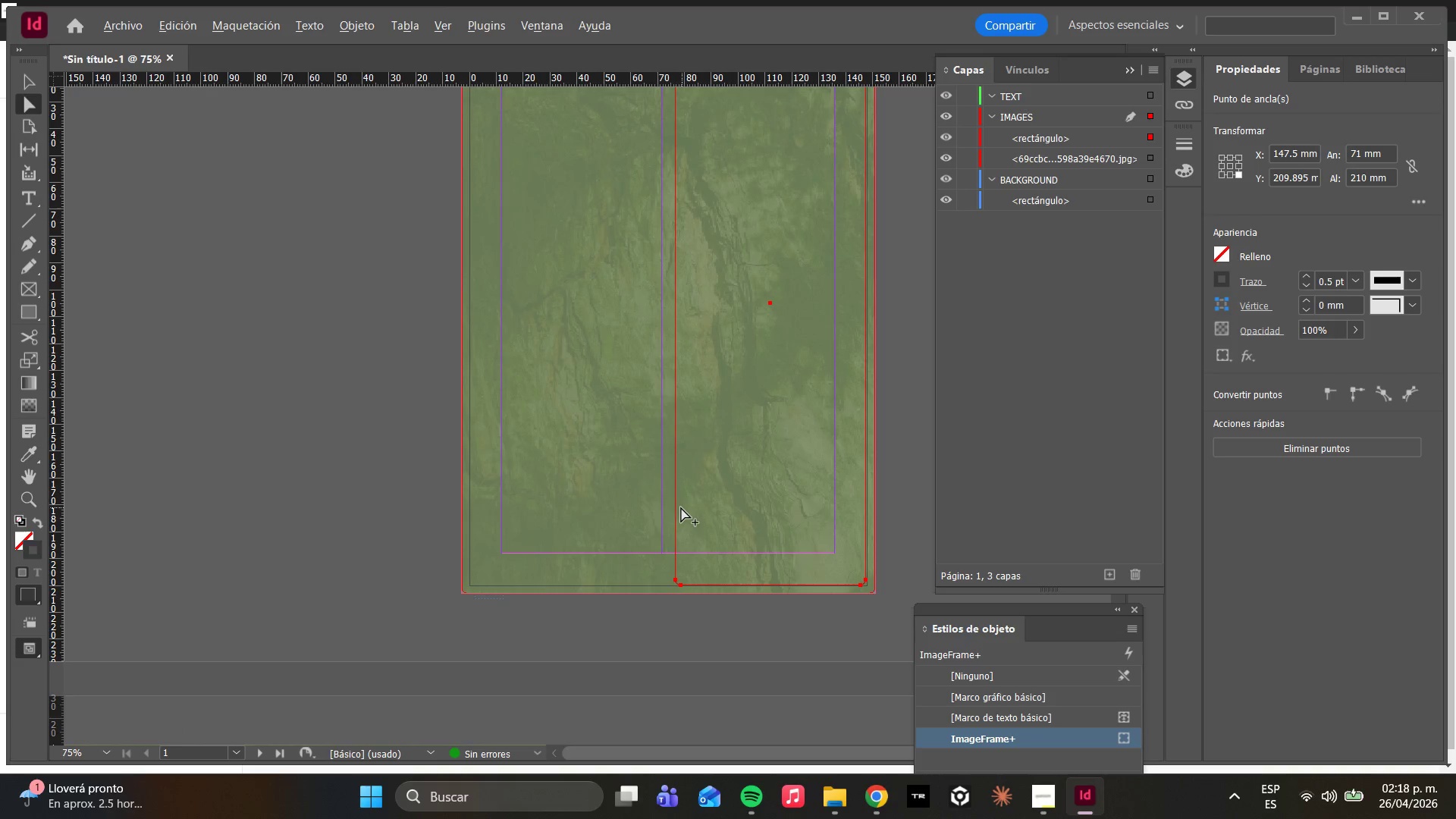 
scroll: coordinate [535, 608], scroll_direction: down, amount: 4.0
 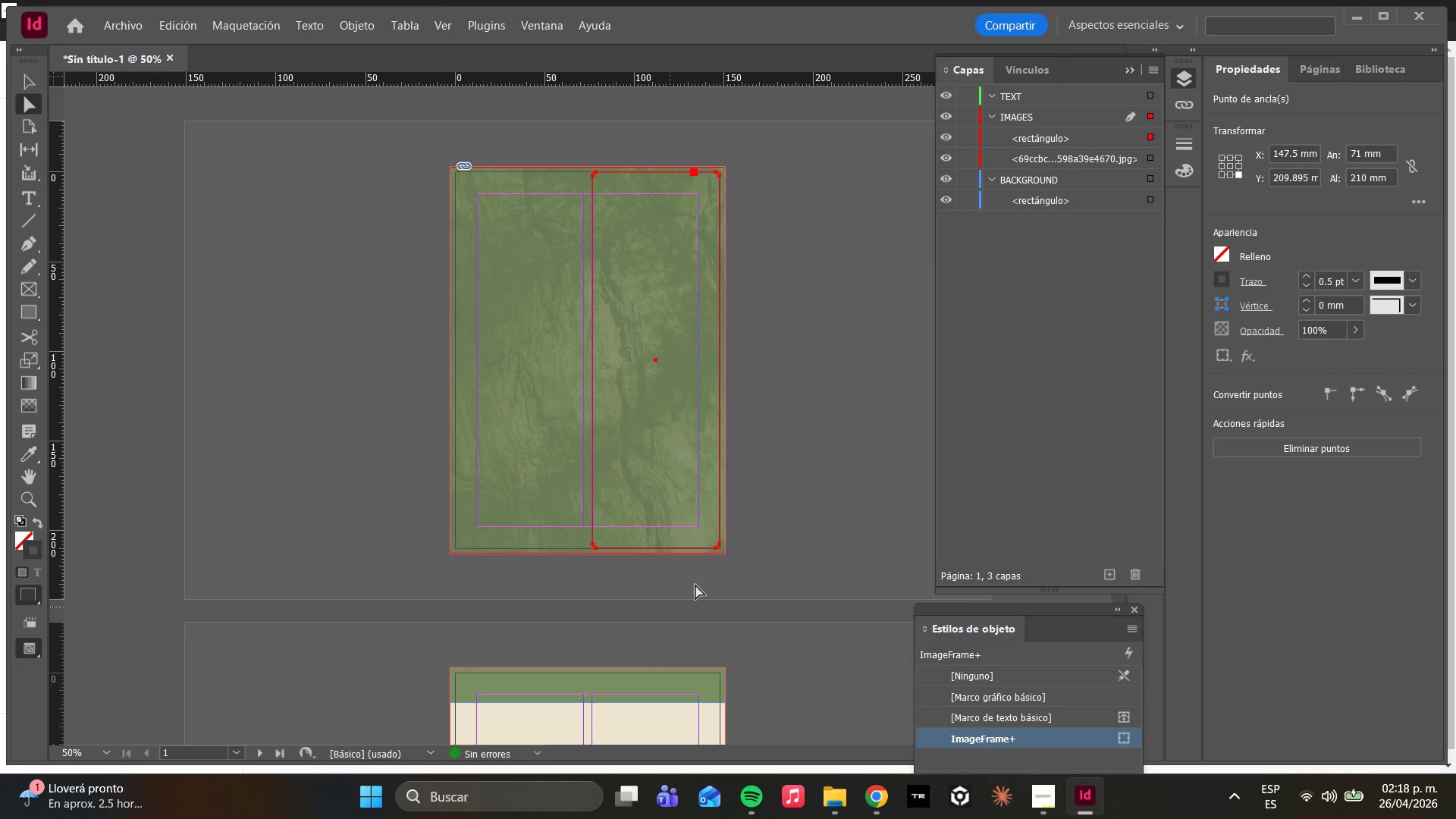 
hold_key(key=AltLeft, duration=0.64)
scroll: coordinate [682, 507], scroll_direction: up, amount: 1.0
 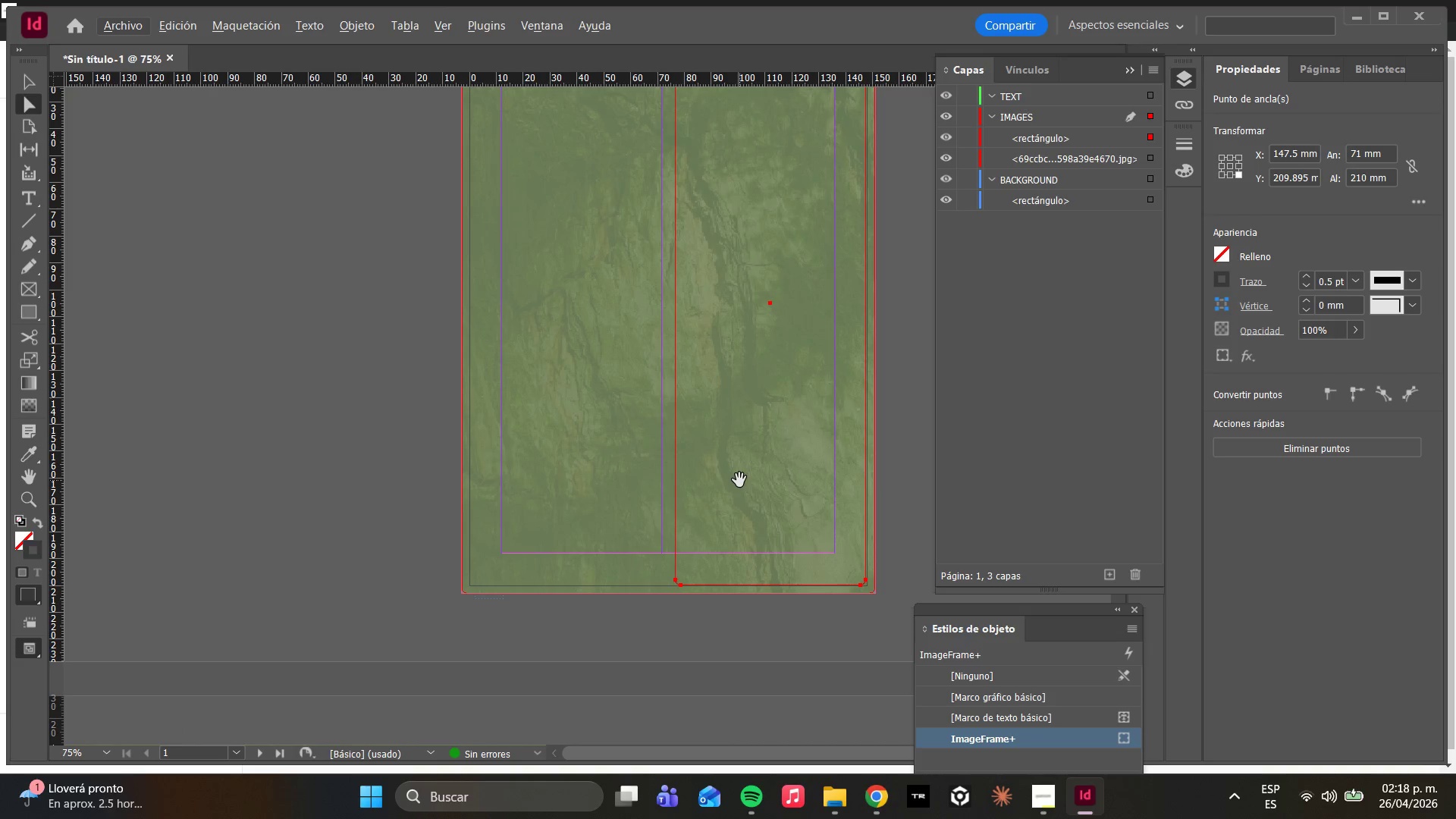 
key(Control+D)
 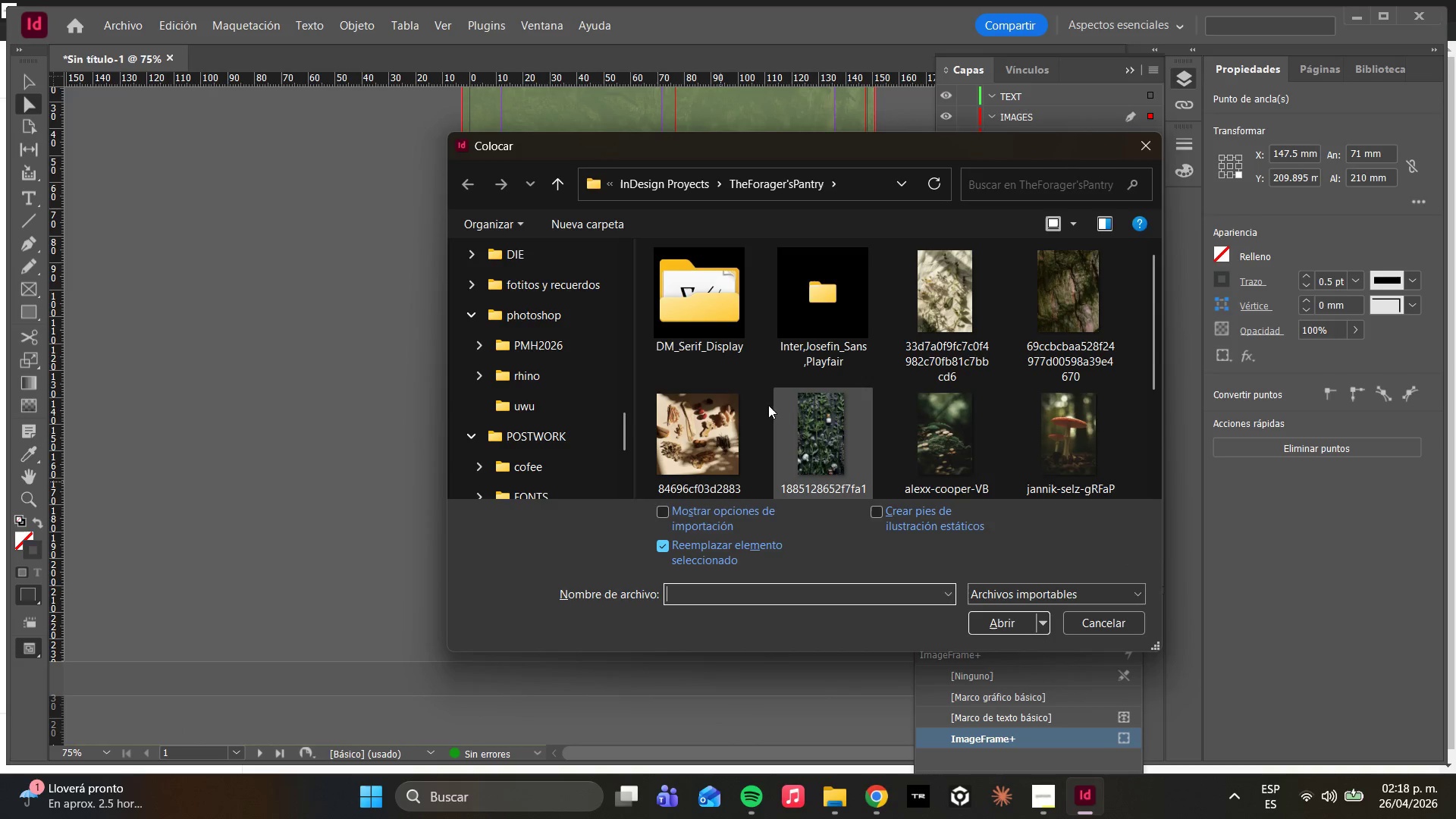 
scroll: coordinate [836, 425], scroll_direction: down, amount: 2.0
 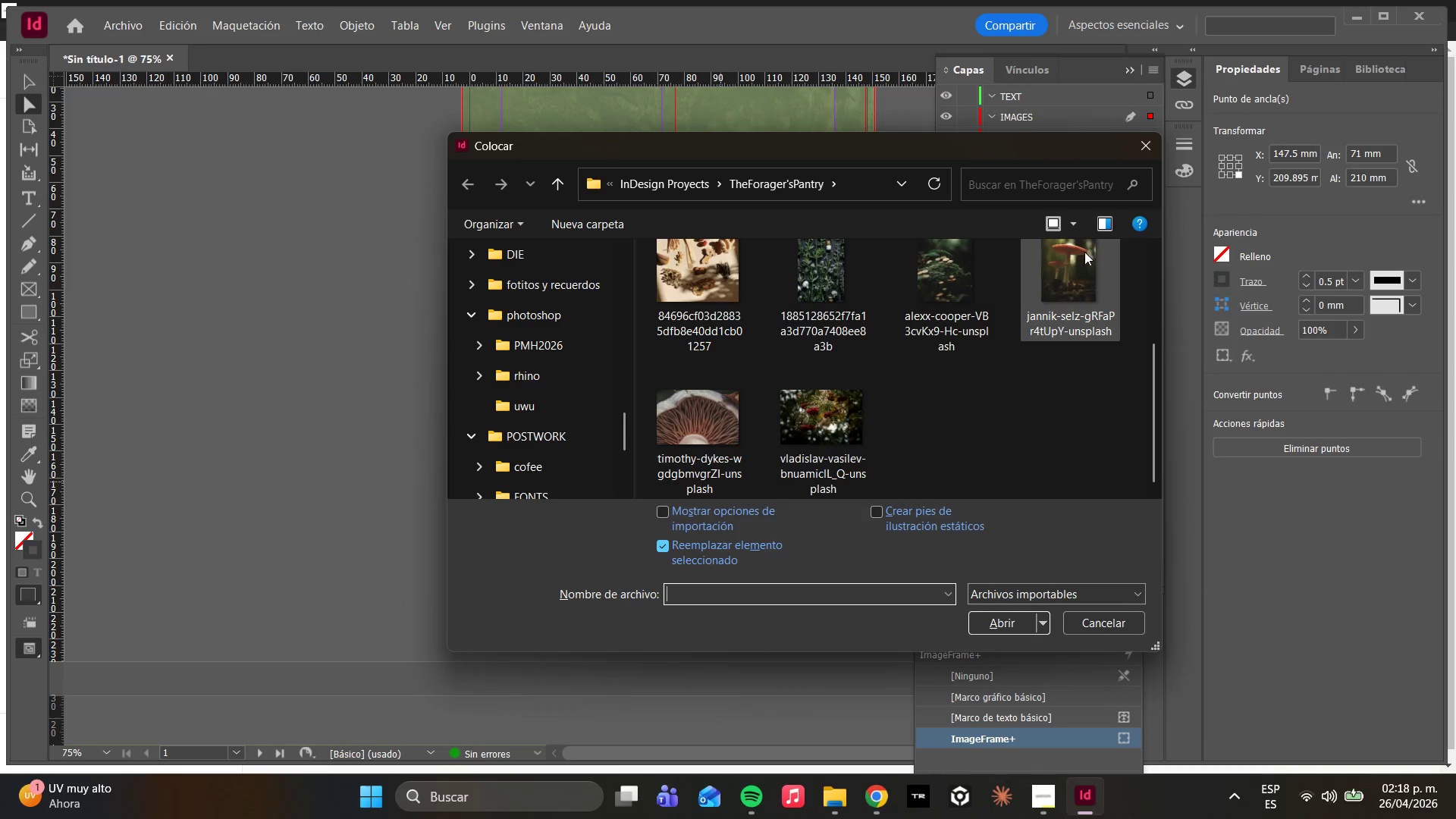 
left_click([1076, 262])
 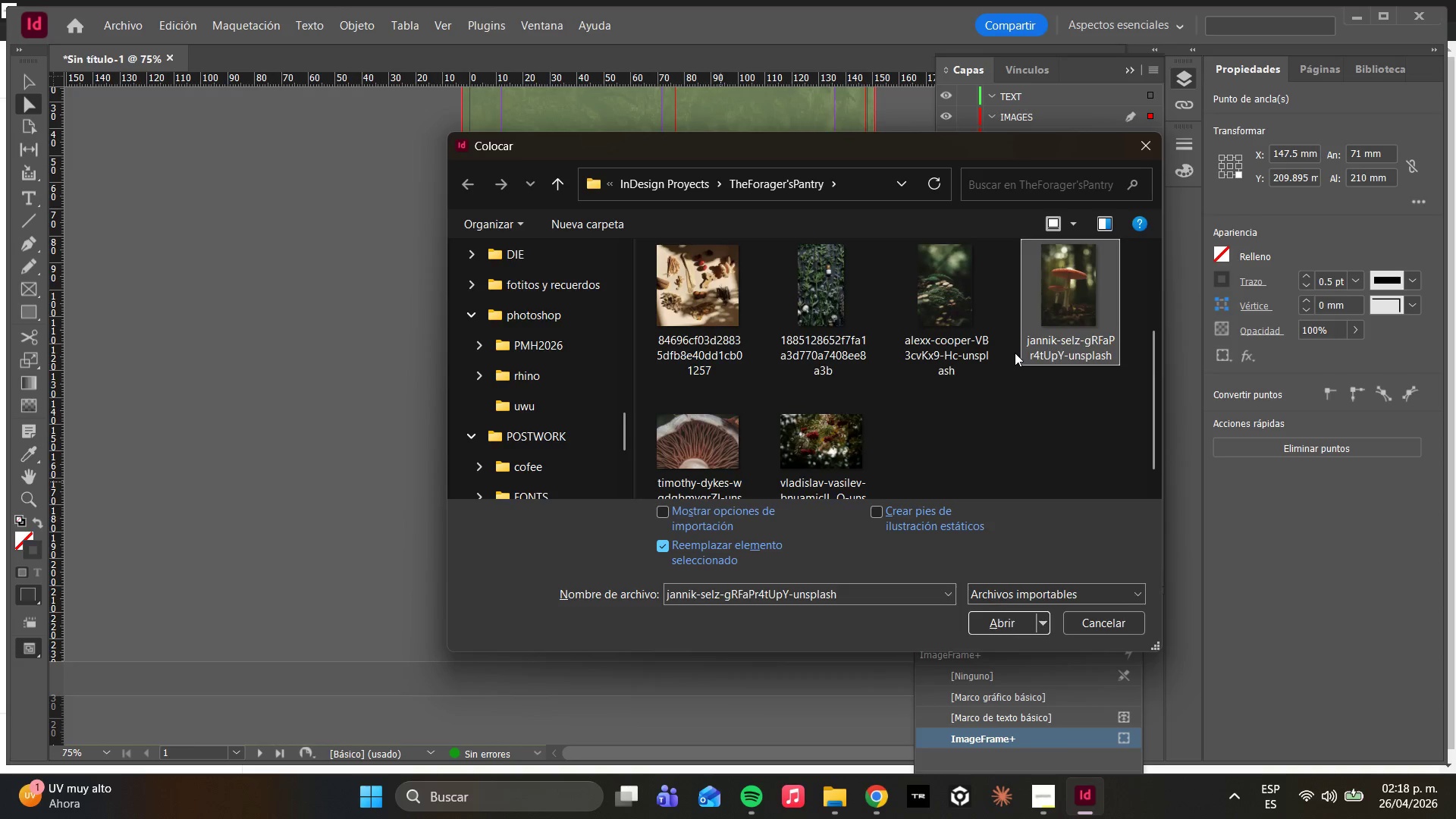 
scroll: coordinate [1015, 353], scroll_direction: up, amount: 1.0
 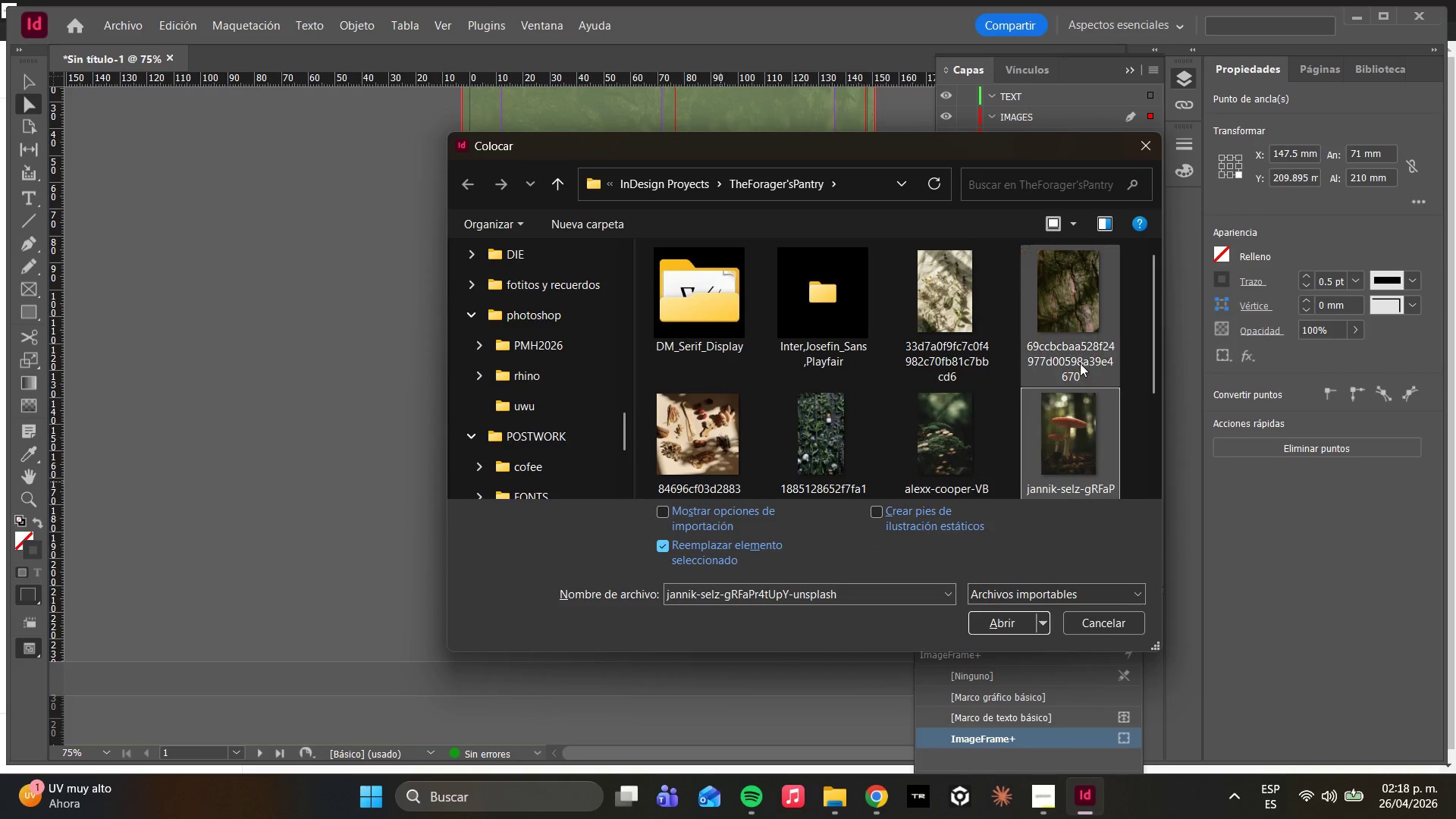 
left_click([963, 457])
 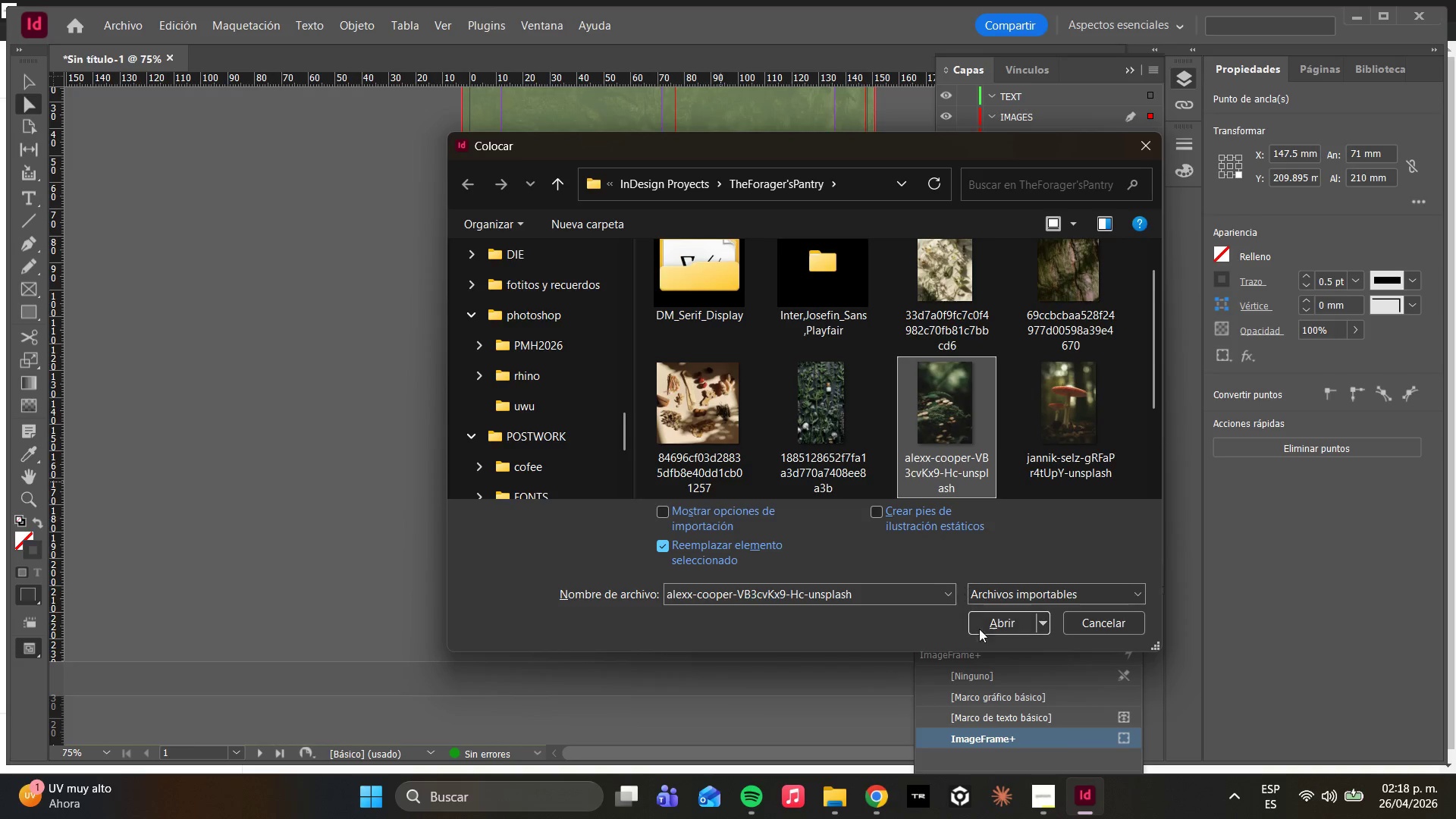 
left_click([982, 625])
 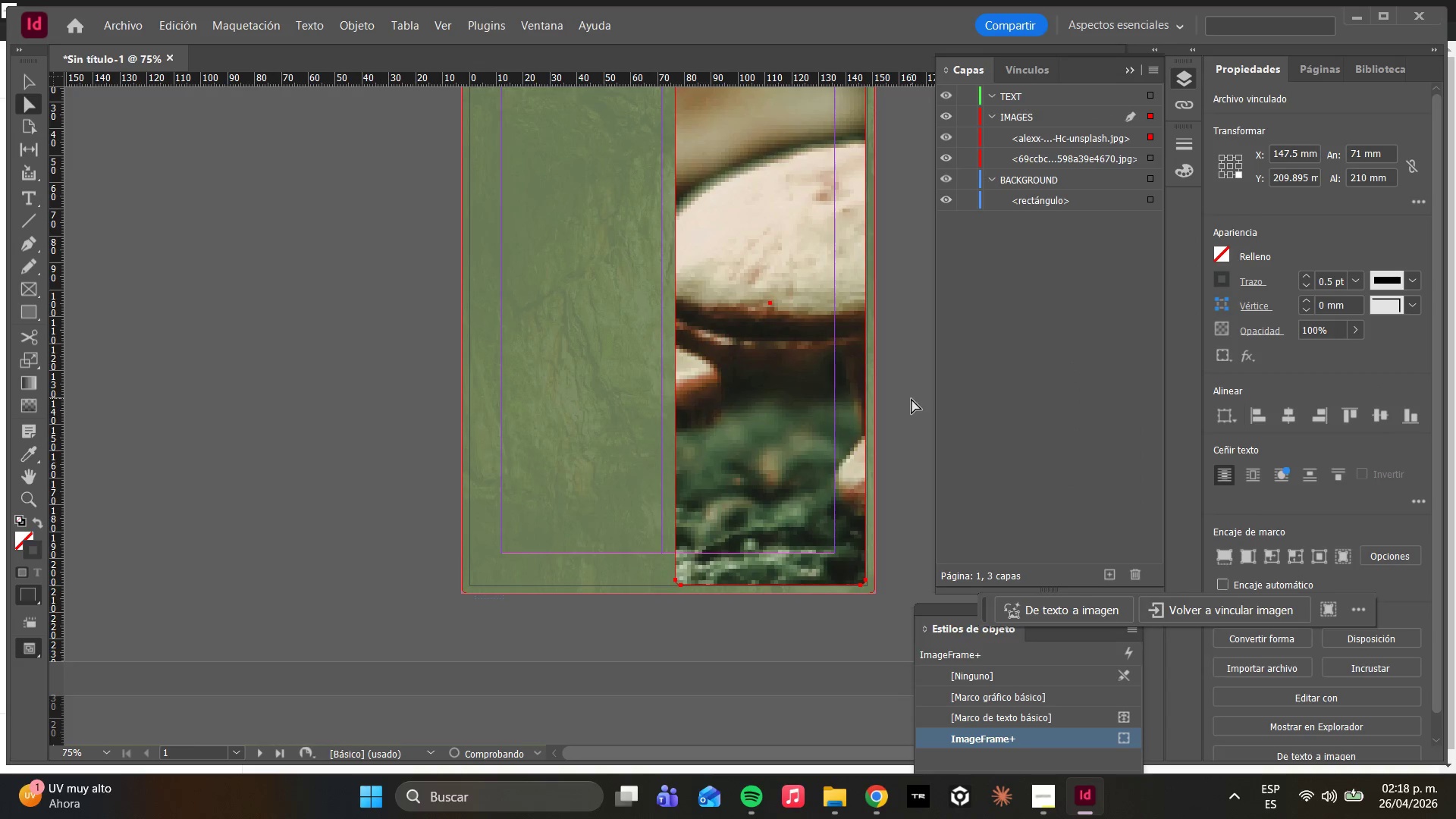 
right_click([791, 415])
 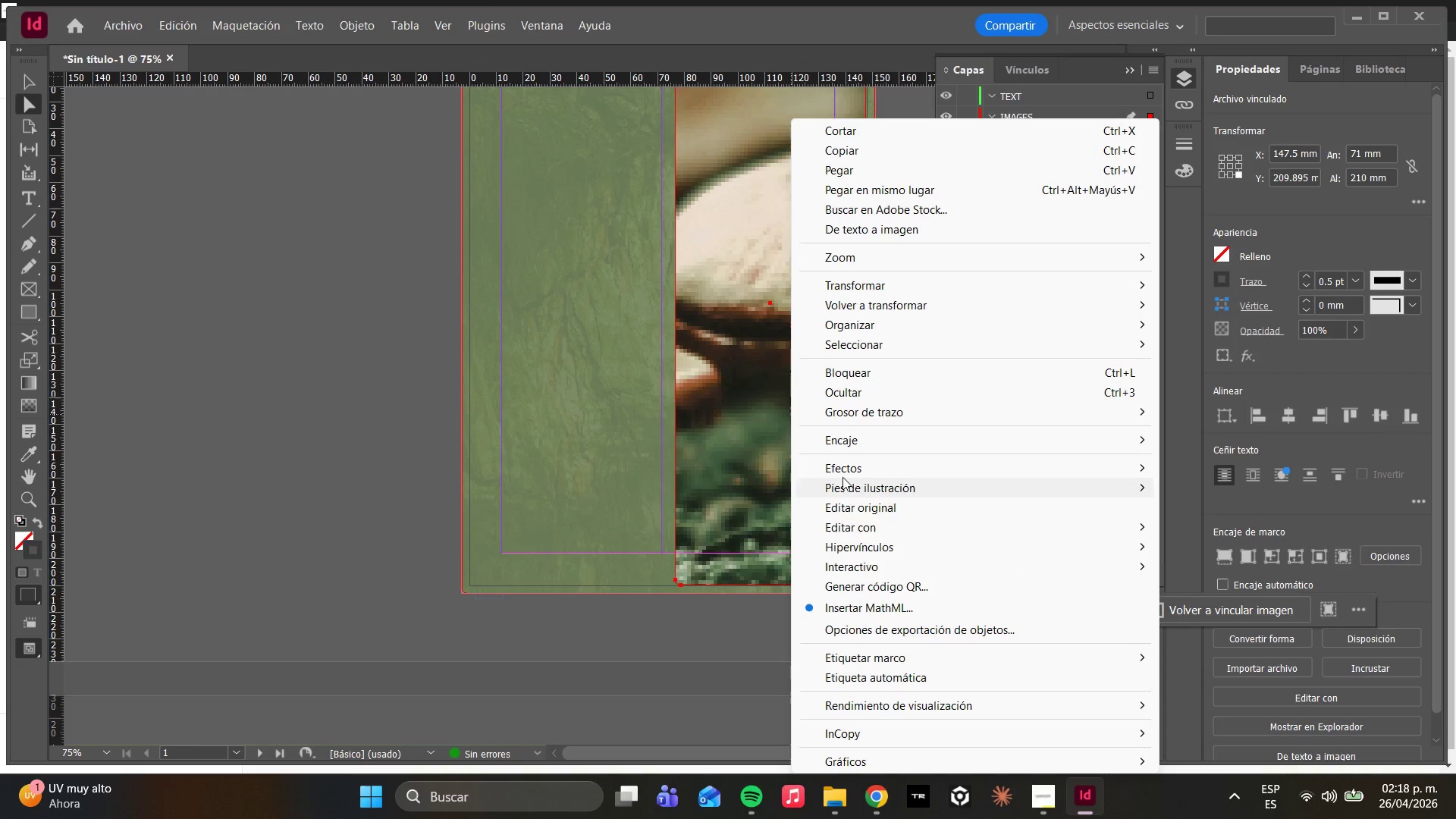 
left_click([862, 449])
 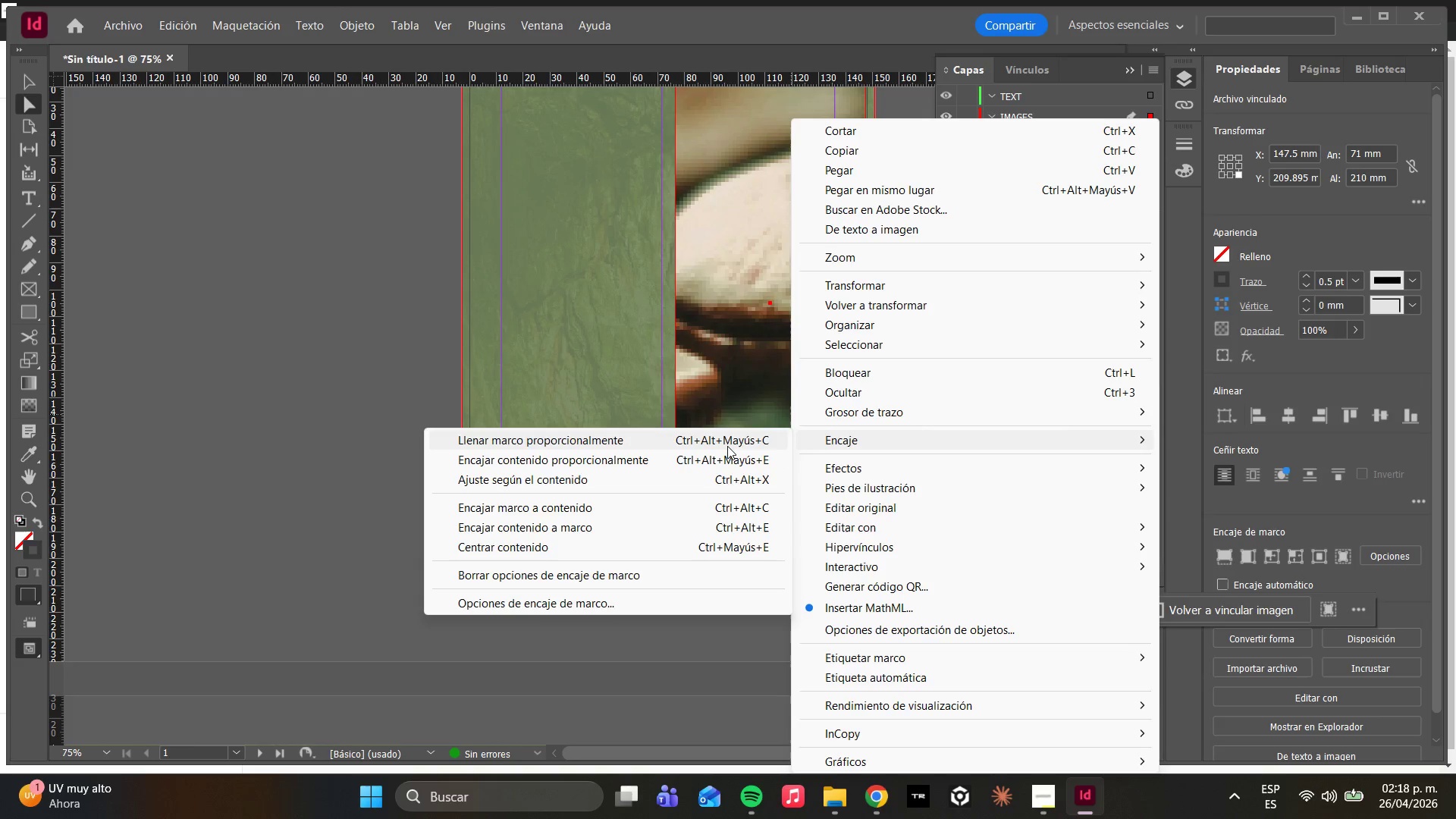 
left_click([727, 446])
 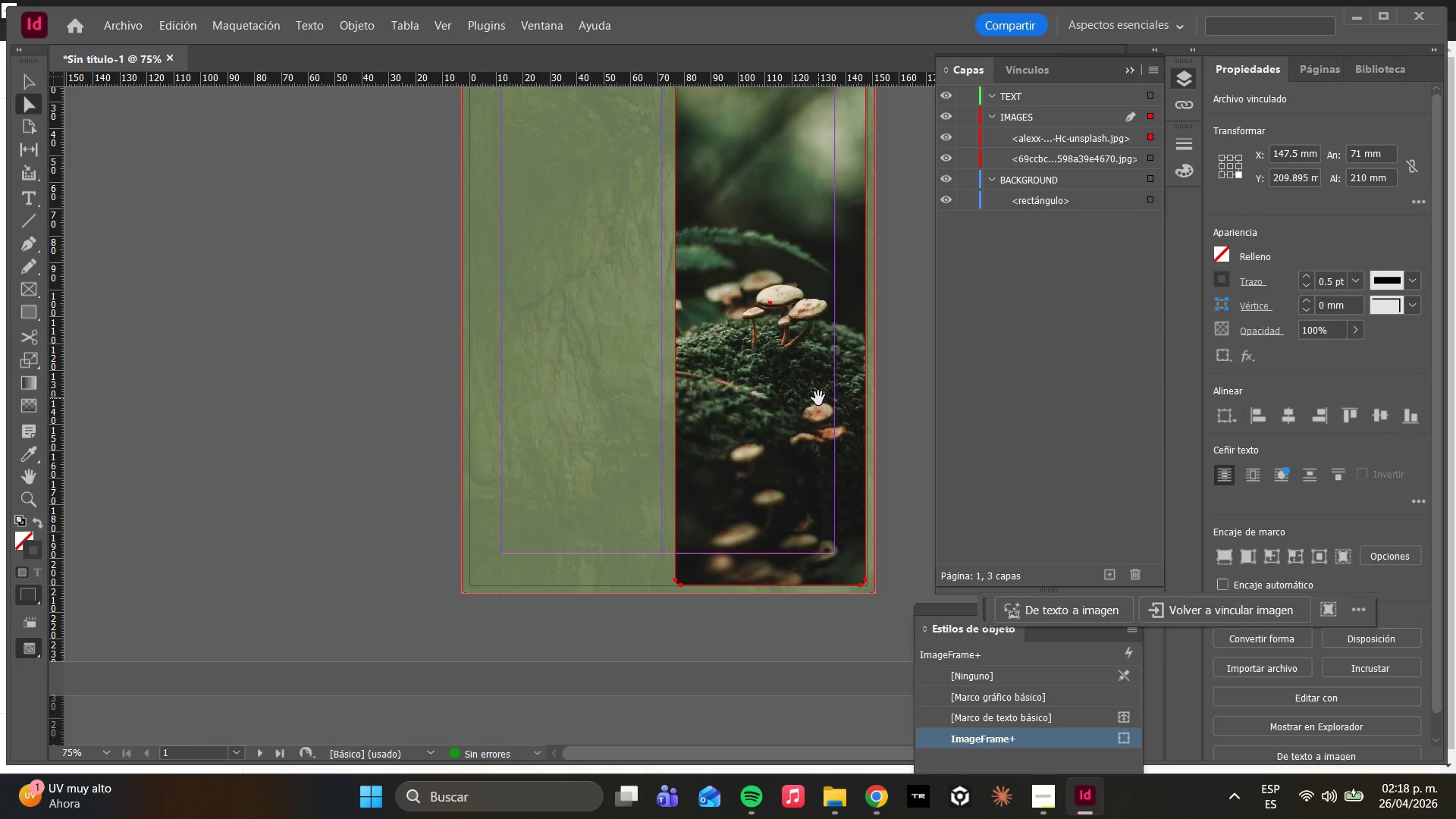 
key(Alt+Control+Shift+C)
 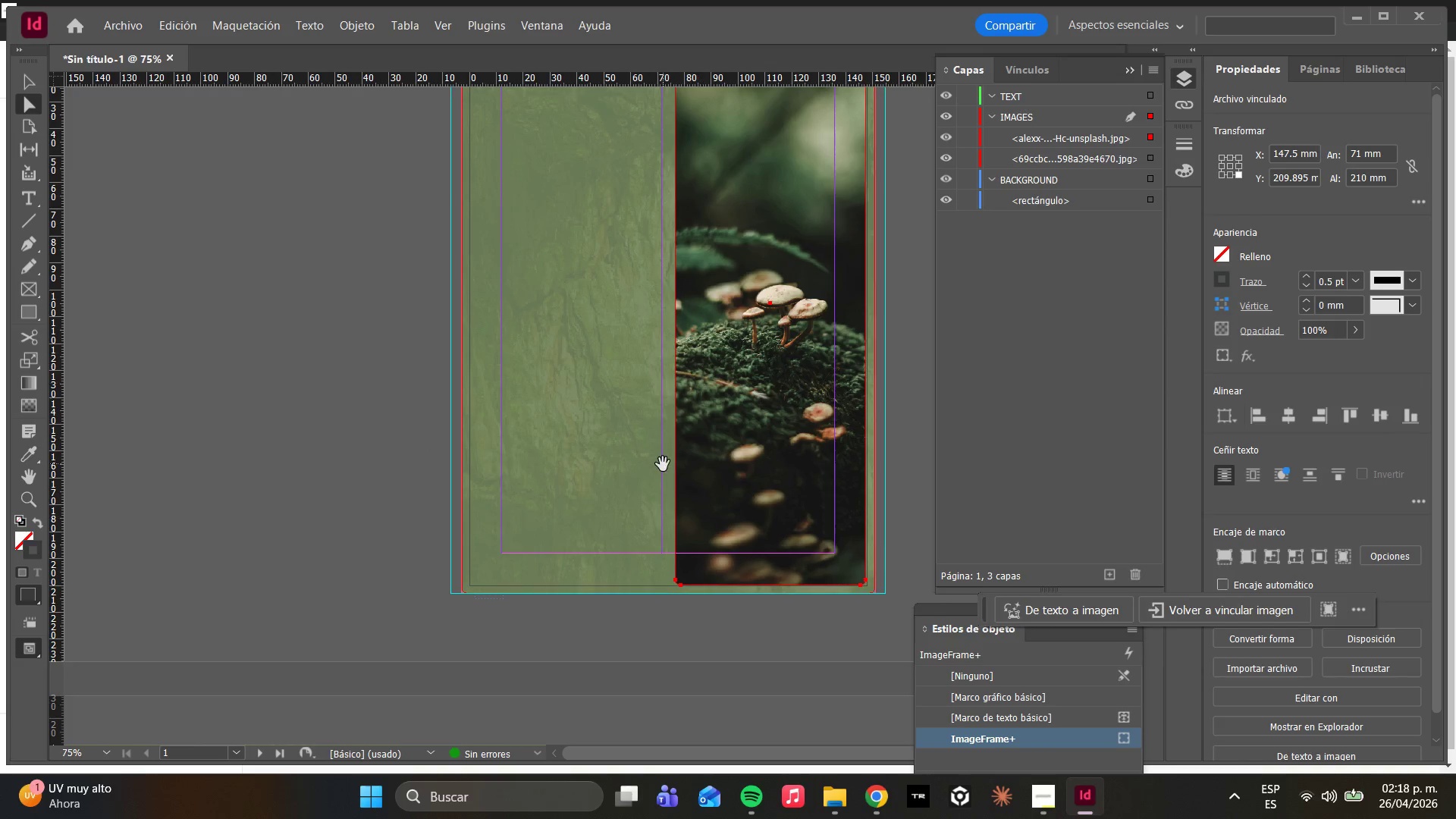 
scroll: coordinate [781, 422], scroll_direction: up, amount: 3.0
 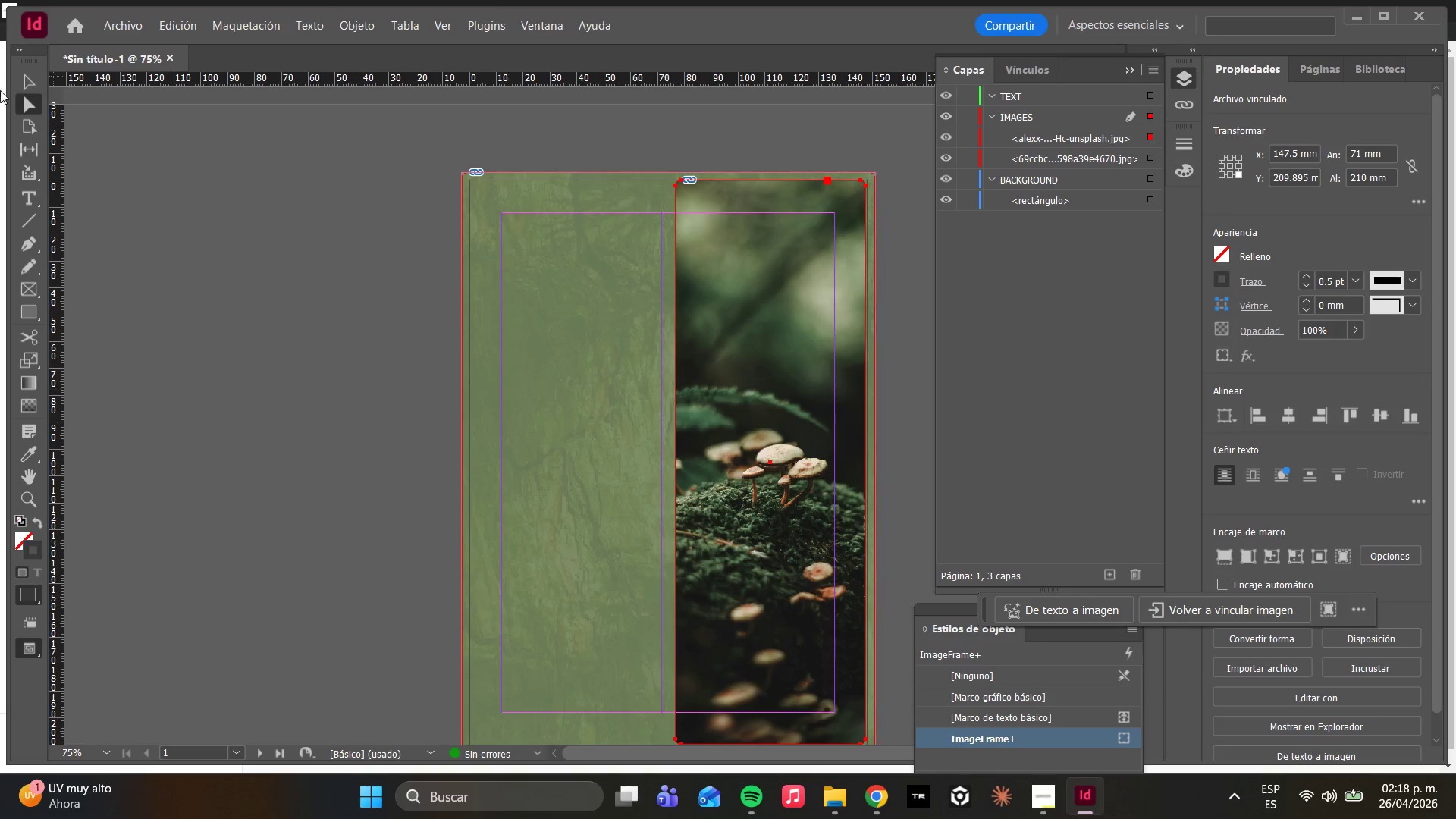 
key(W)
 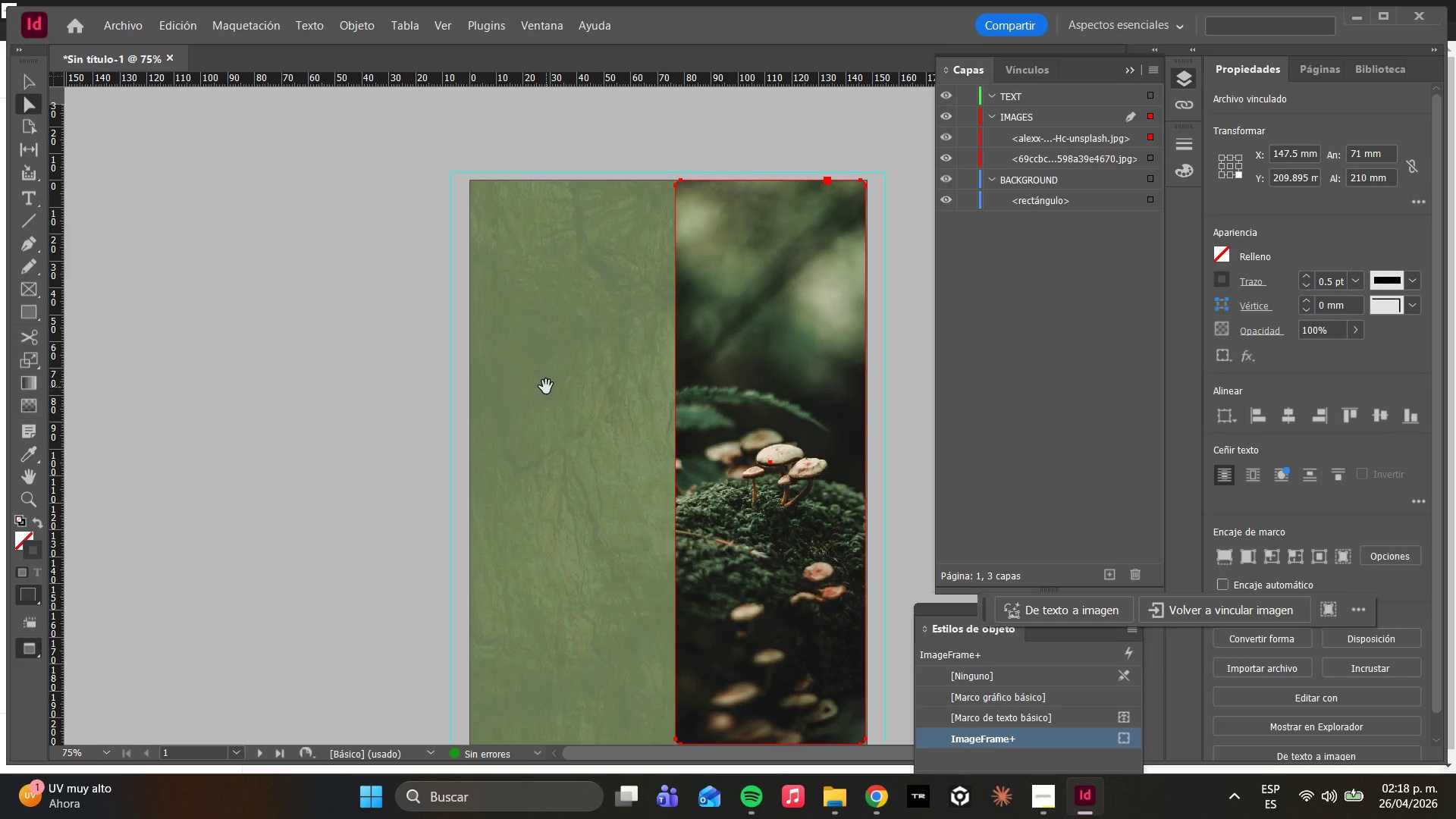 
left_click([548, 384])
 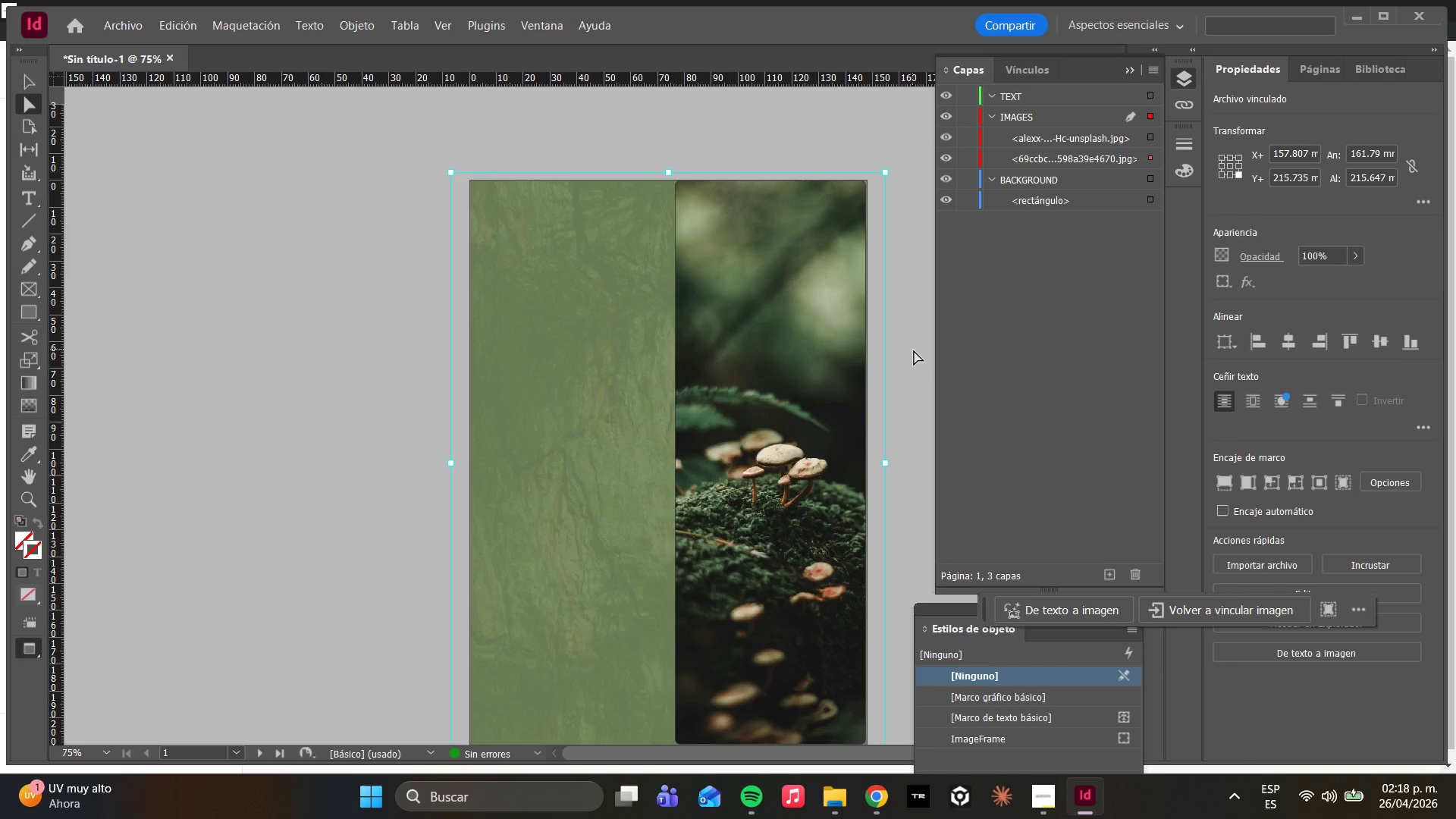 
hold_key(key=AltLeft, duration=7.5)
scroll: coordinate [877, 255], scroll_direction: up, amount: 4.0
 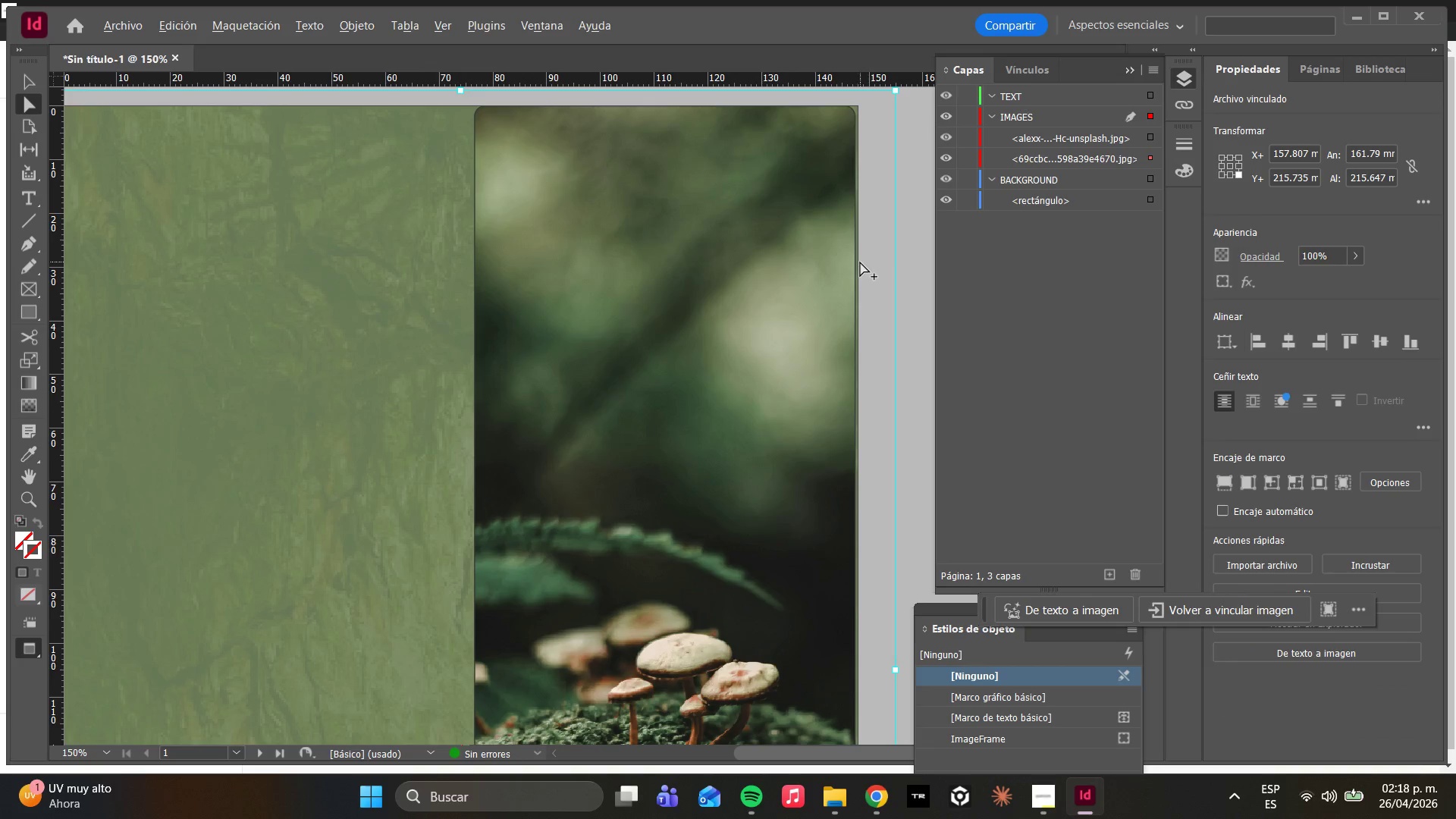 
scroll: coordinate [857, 259], scroll_direction: down, amount: 3.0
 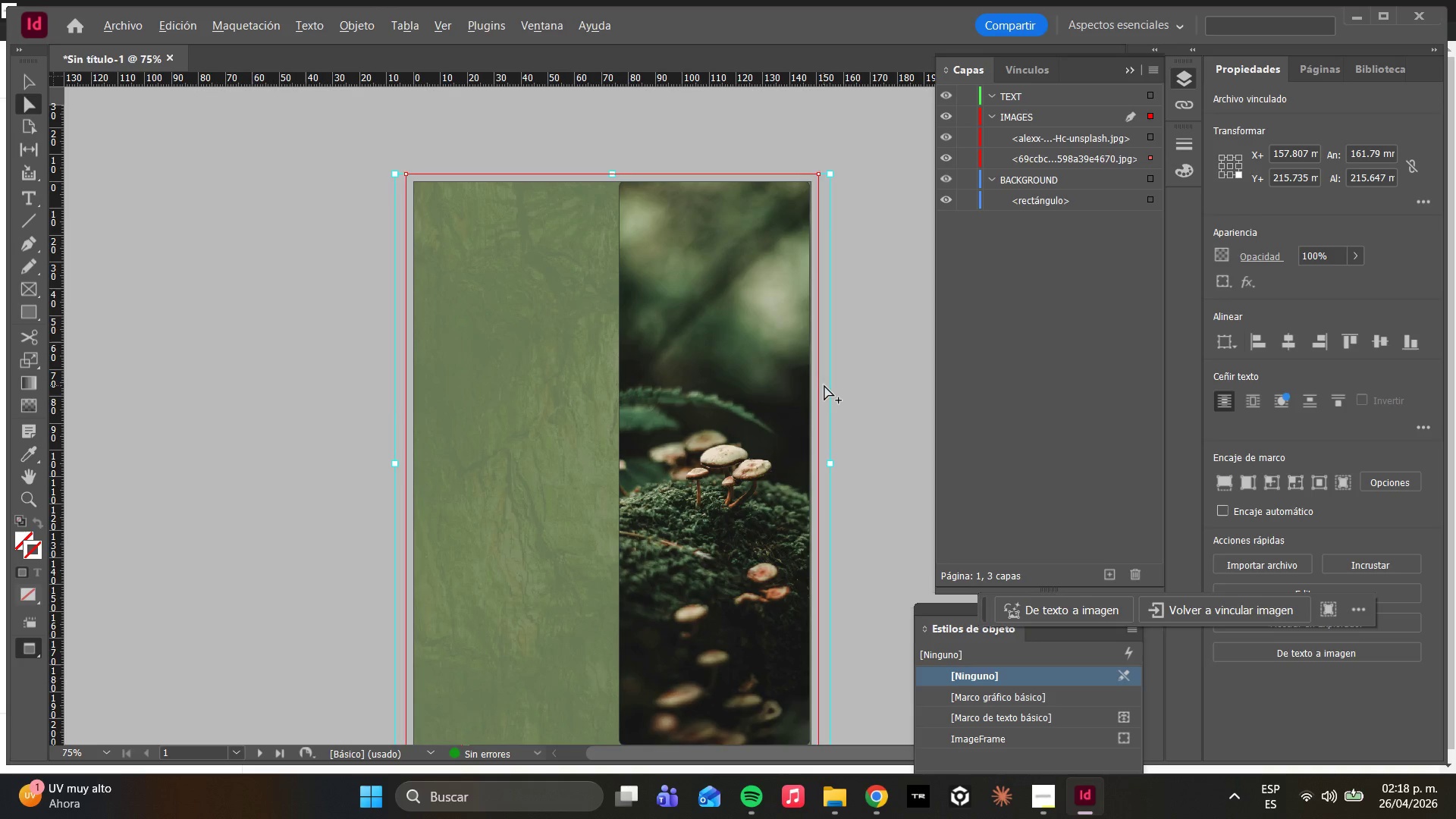 
scroll: coordinate [702, 325], scroll_direction: up, amount: 11.0
 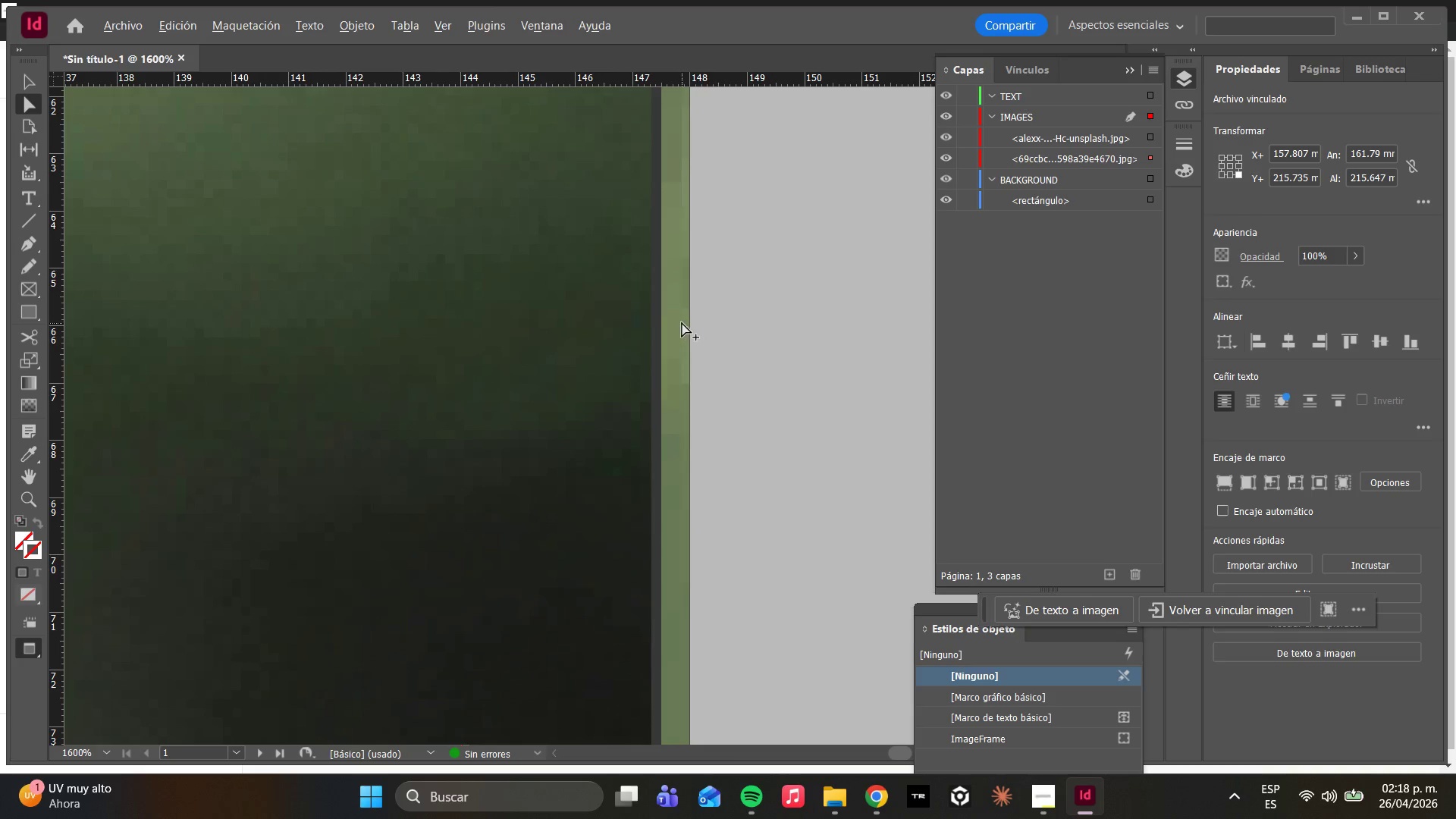 
scroll: coordinate [680, 322], scroll_direction: down, amount: 11.0
 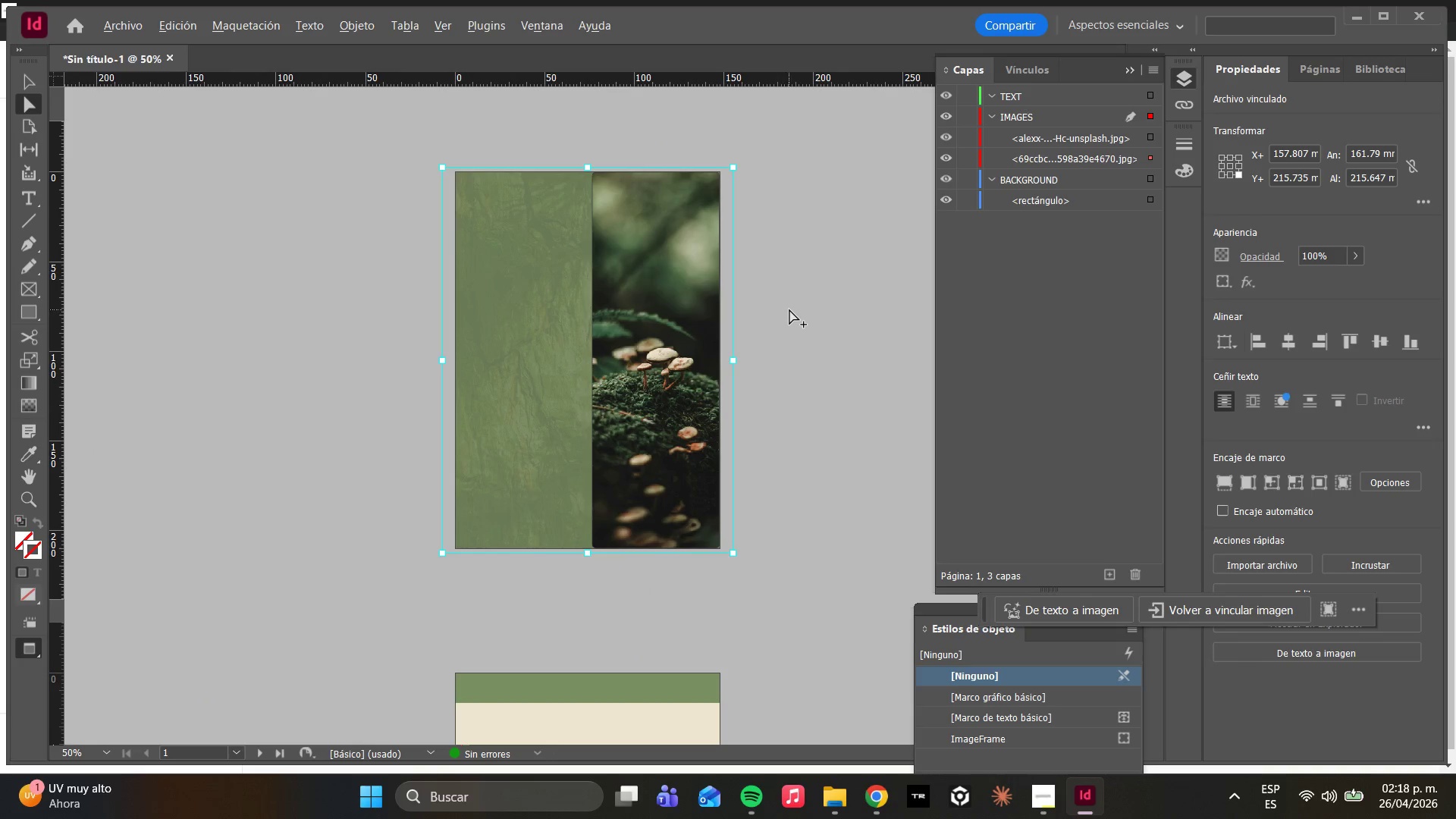 
scroll: coordinate [781, 312], scroll_direction: up, amount: 1.0
 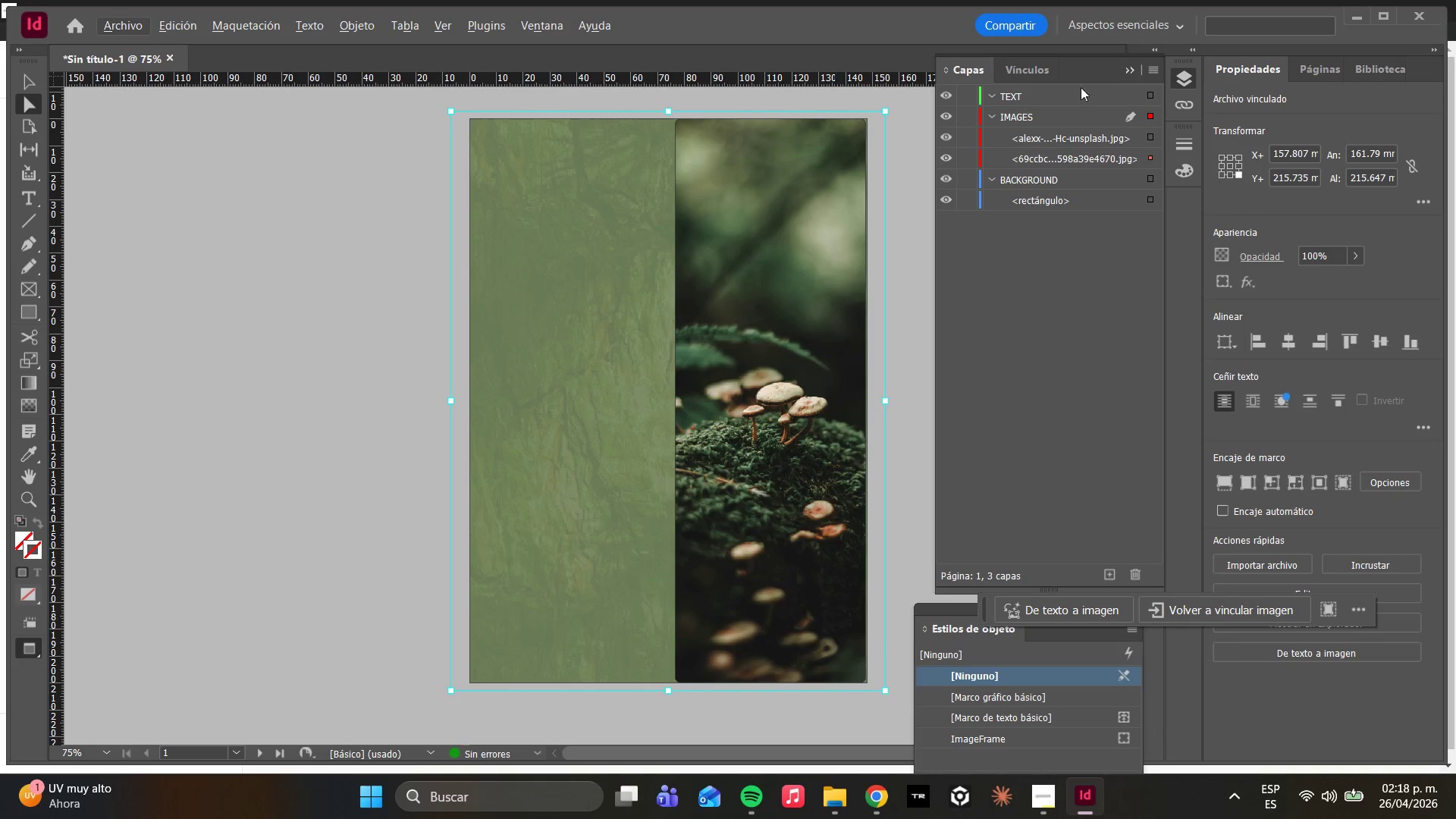 
left_click([809, 312])
 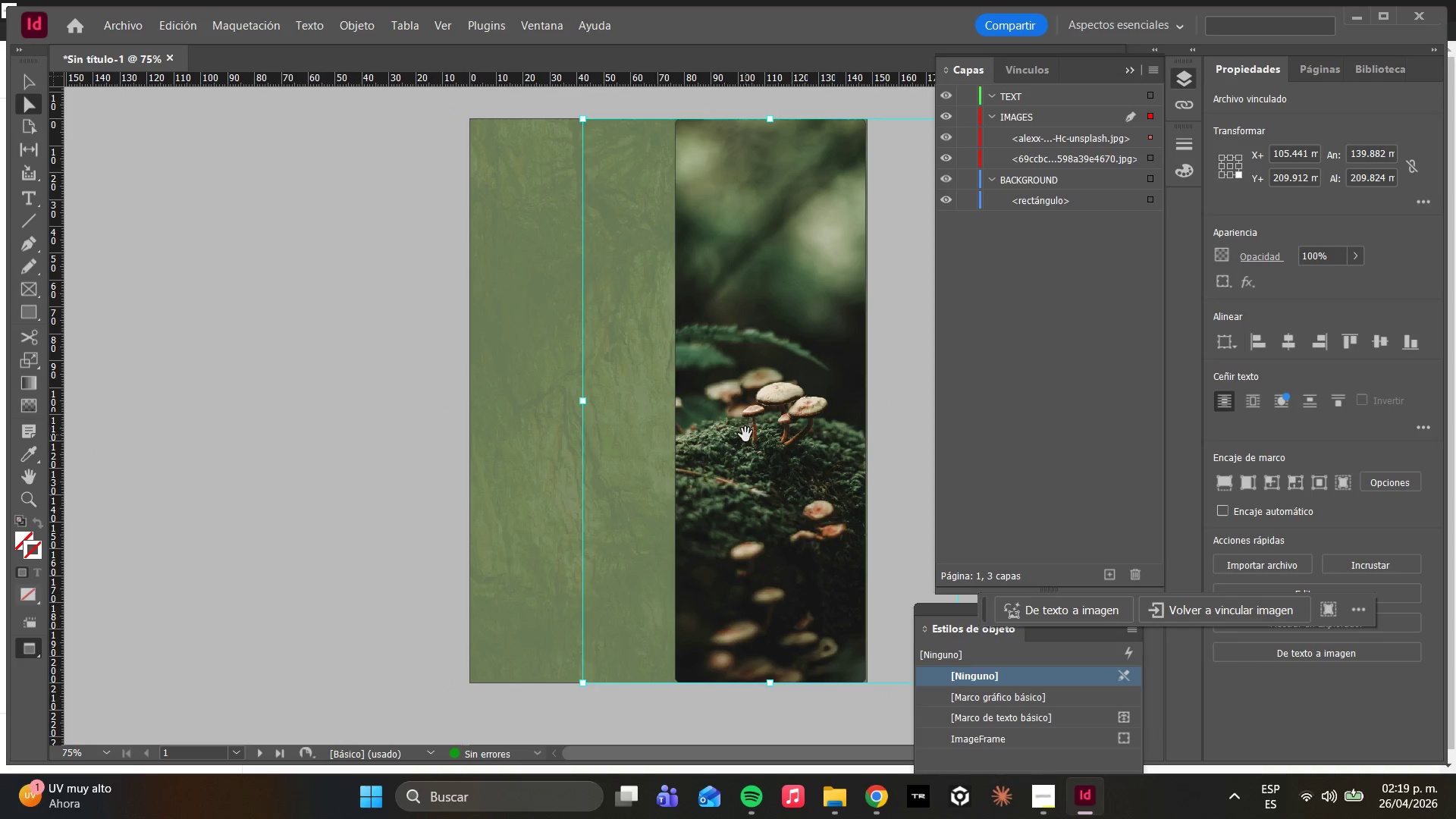 
key(W)
 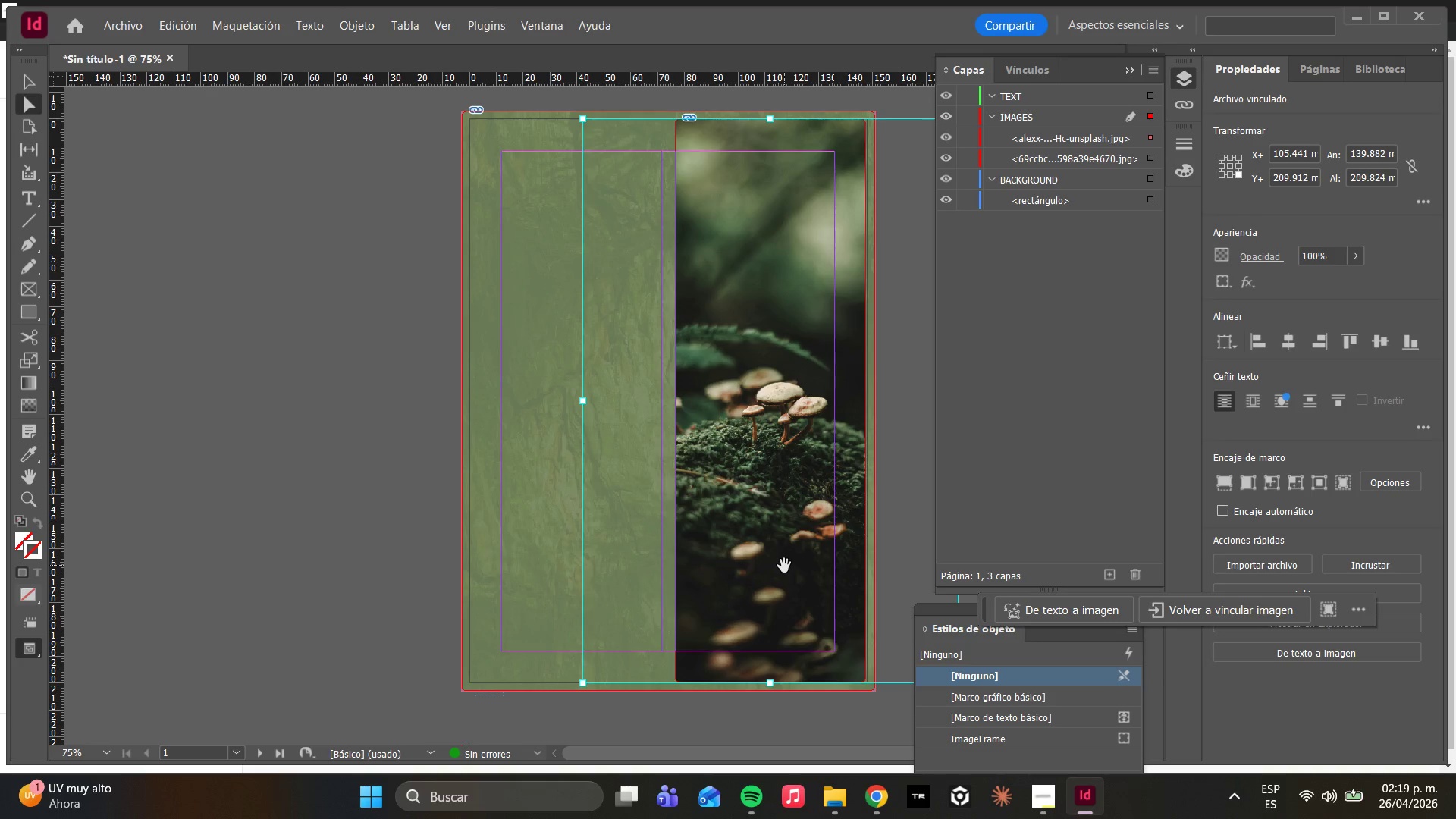 
wait(17.94)
 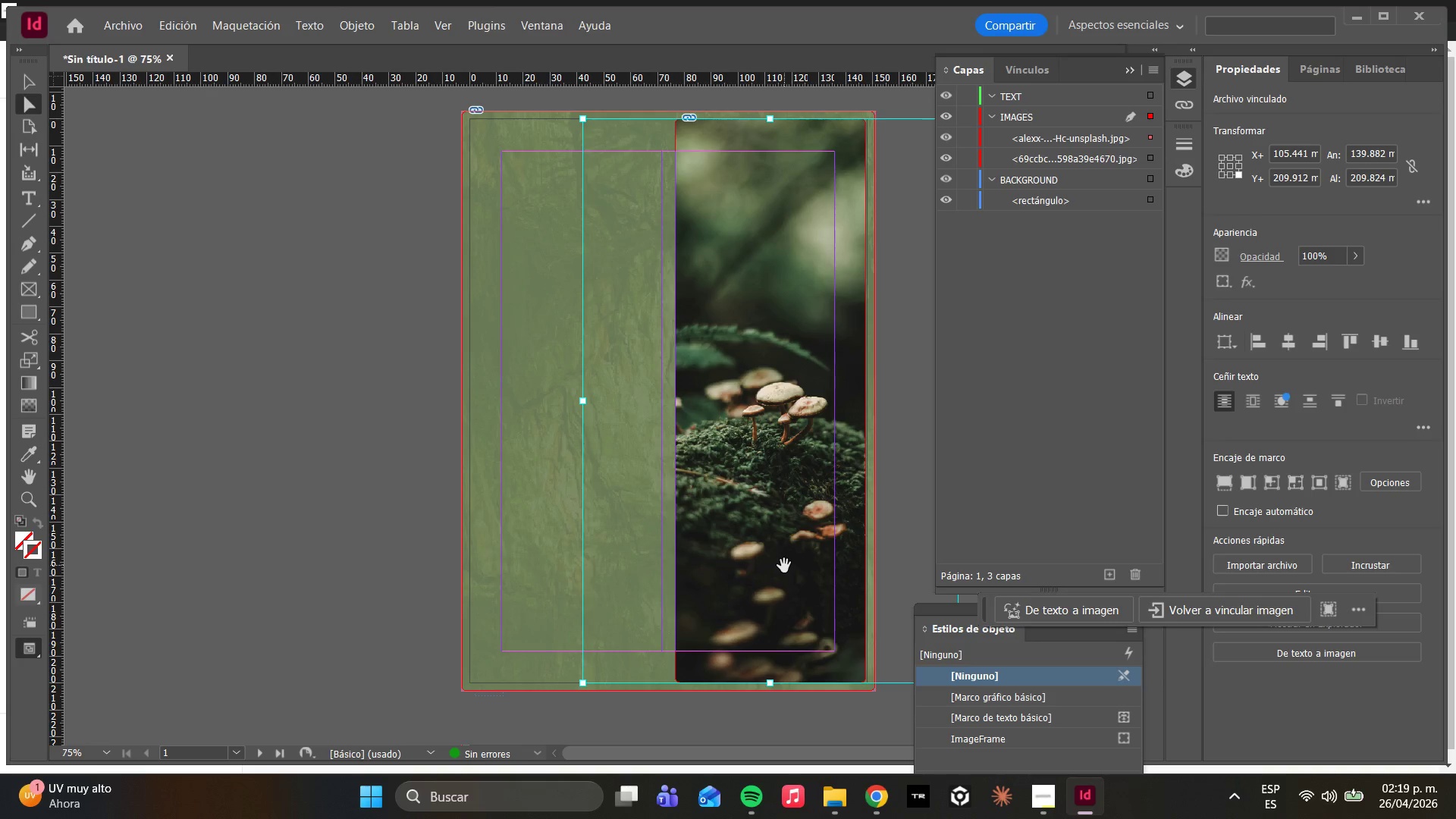 
left_click([845, 235])
 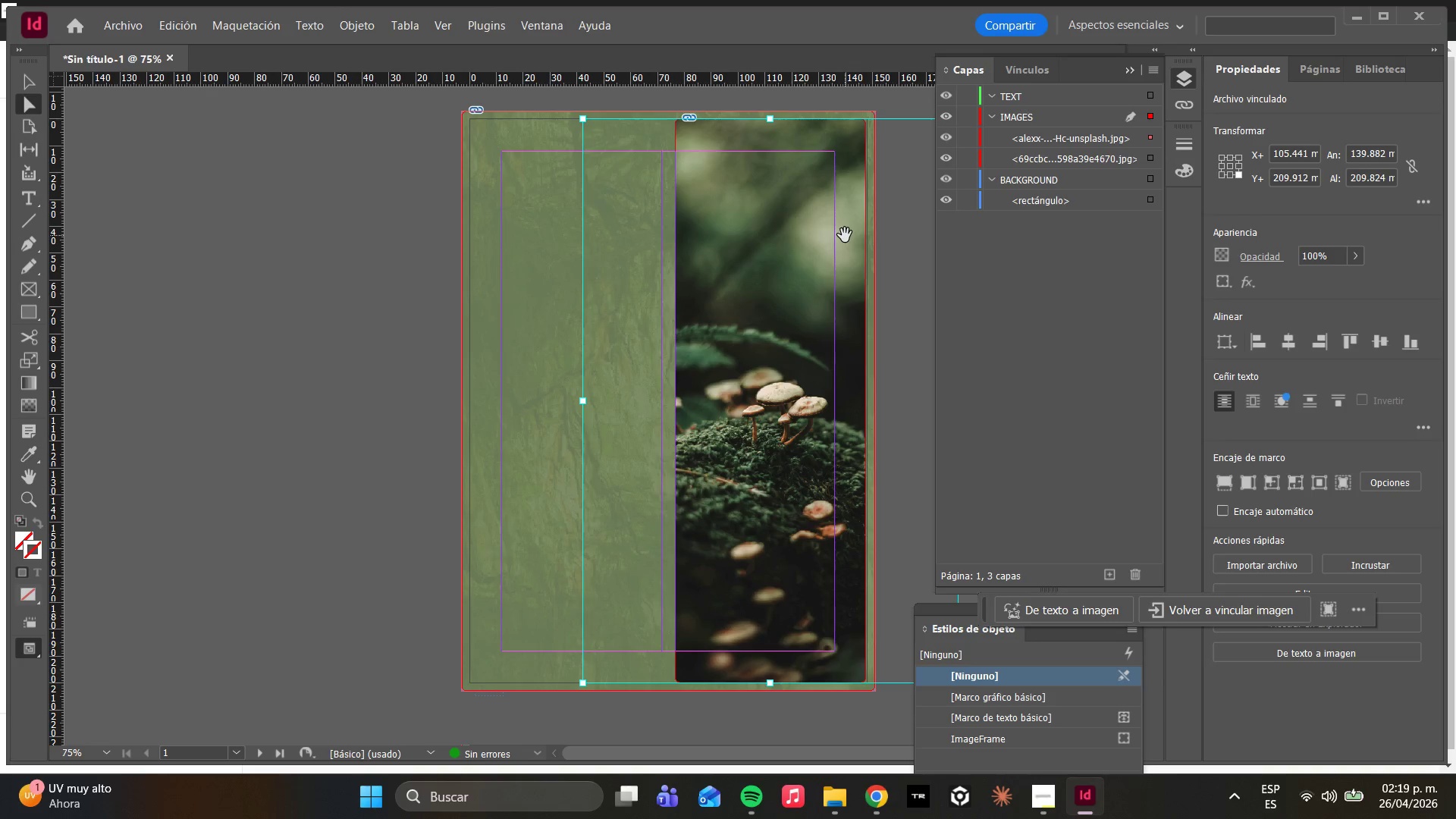 
left_click([845, 235])
 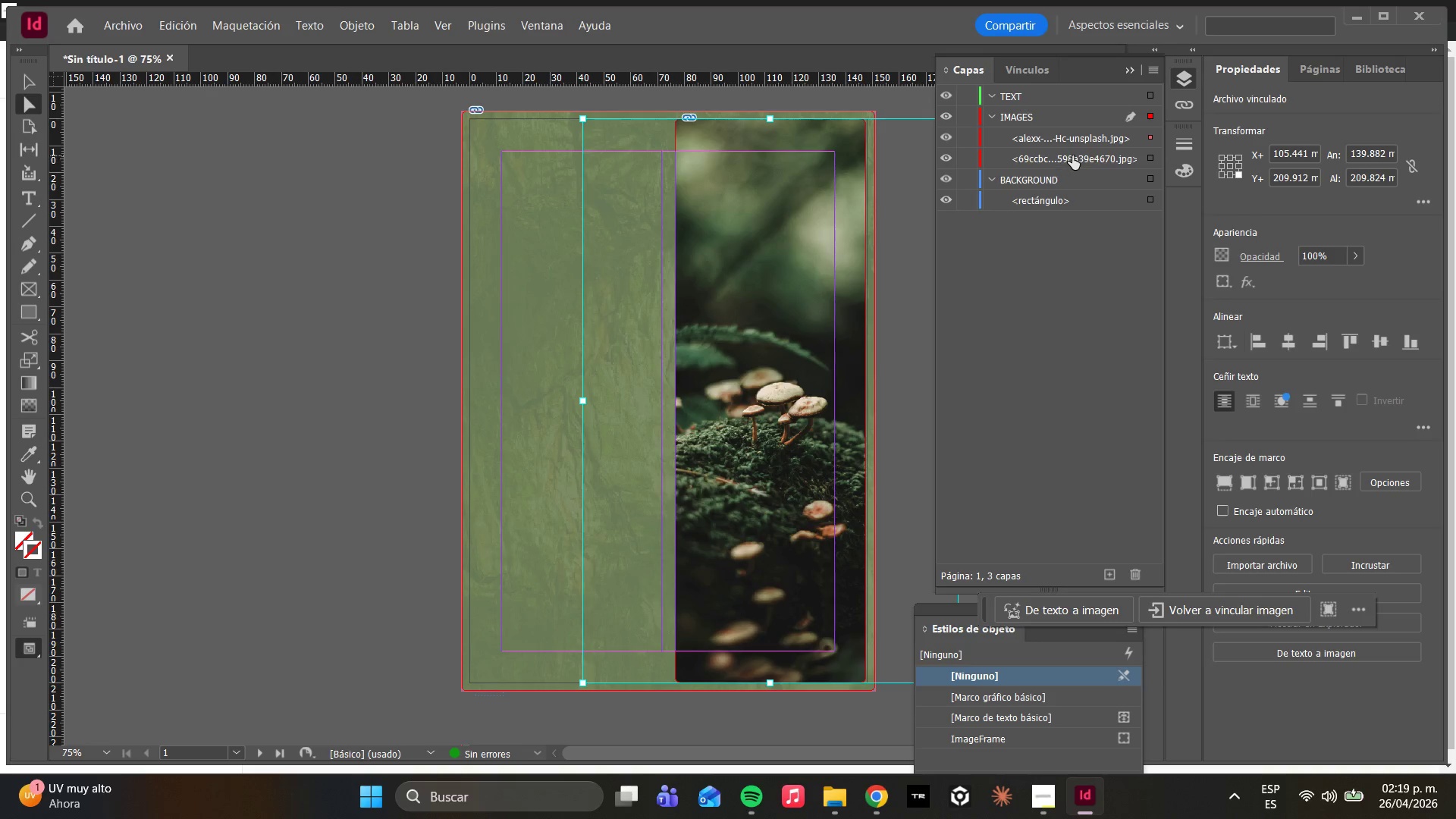 
double_click([1131, 140])
 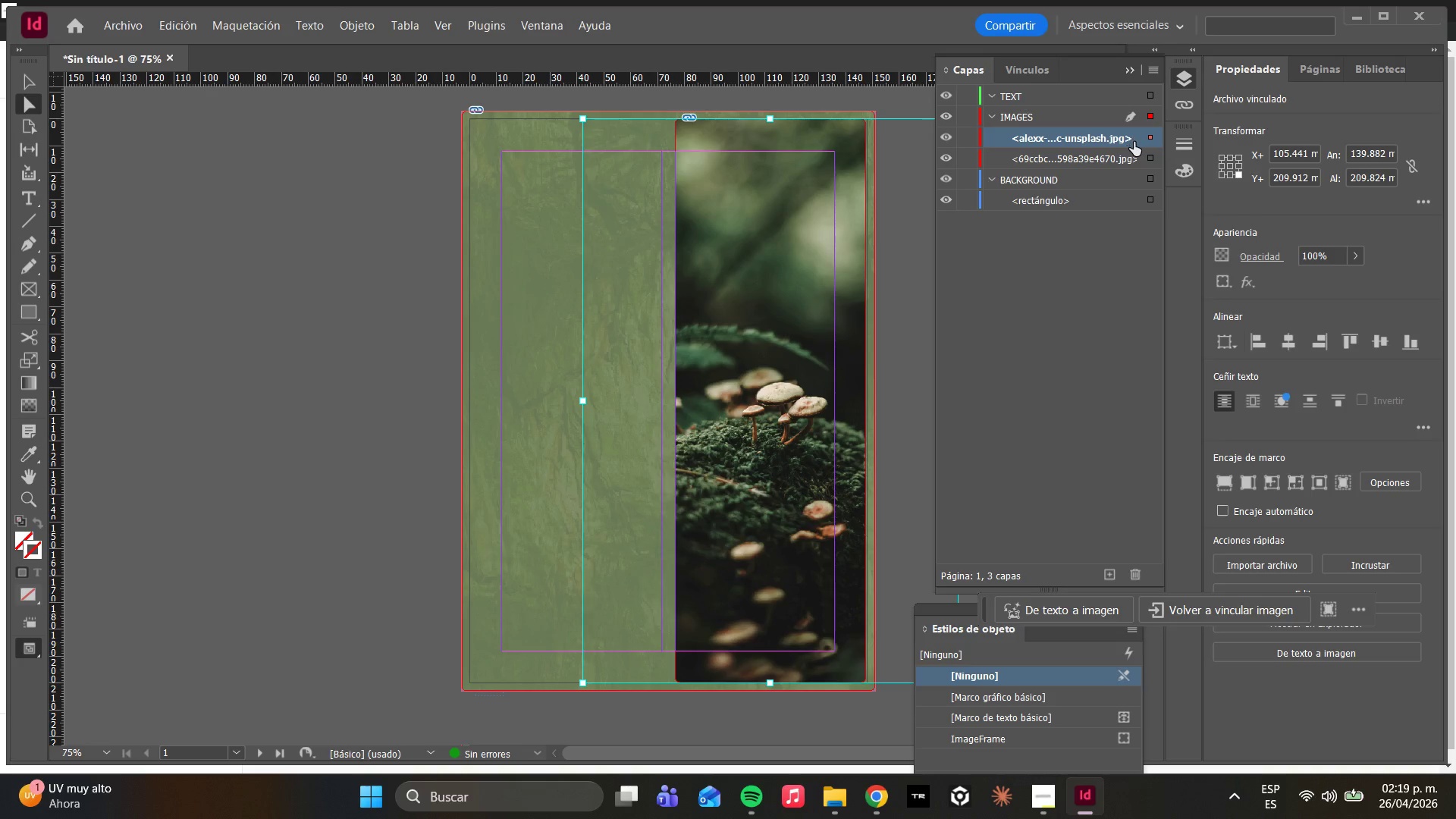 
triple_click([1134, 142])
 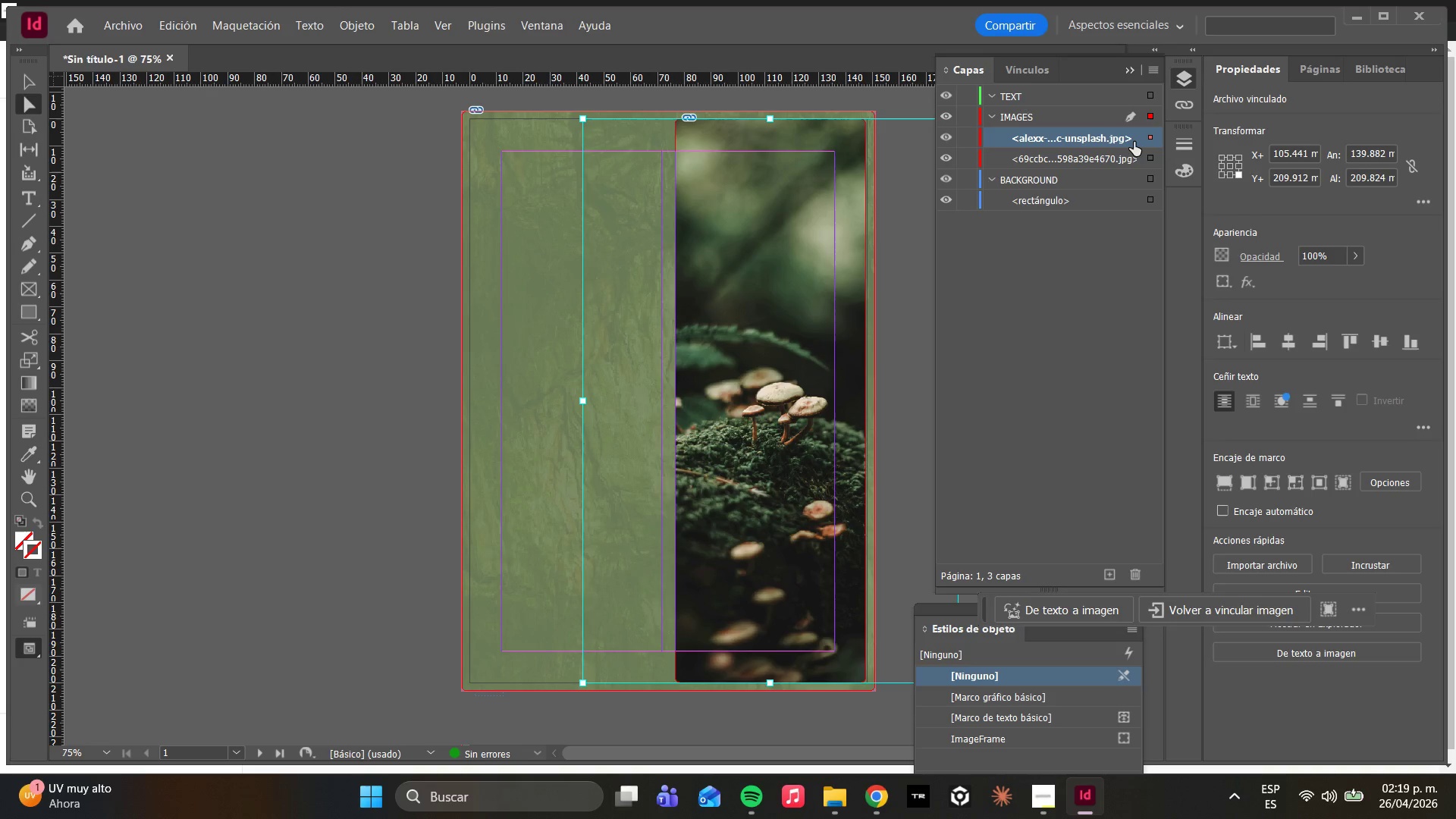 
triple_click([1134, 142])
 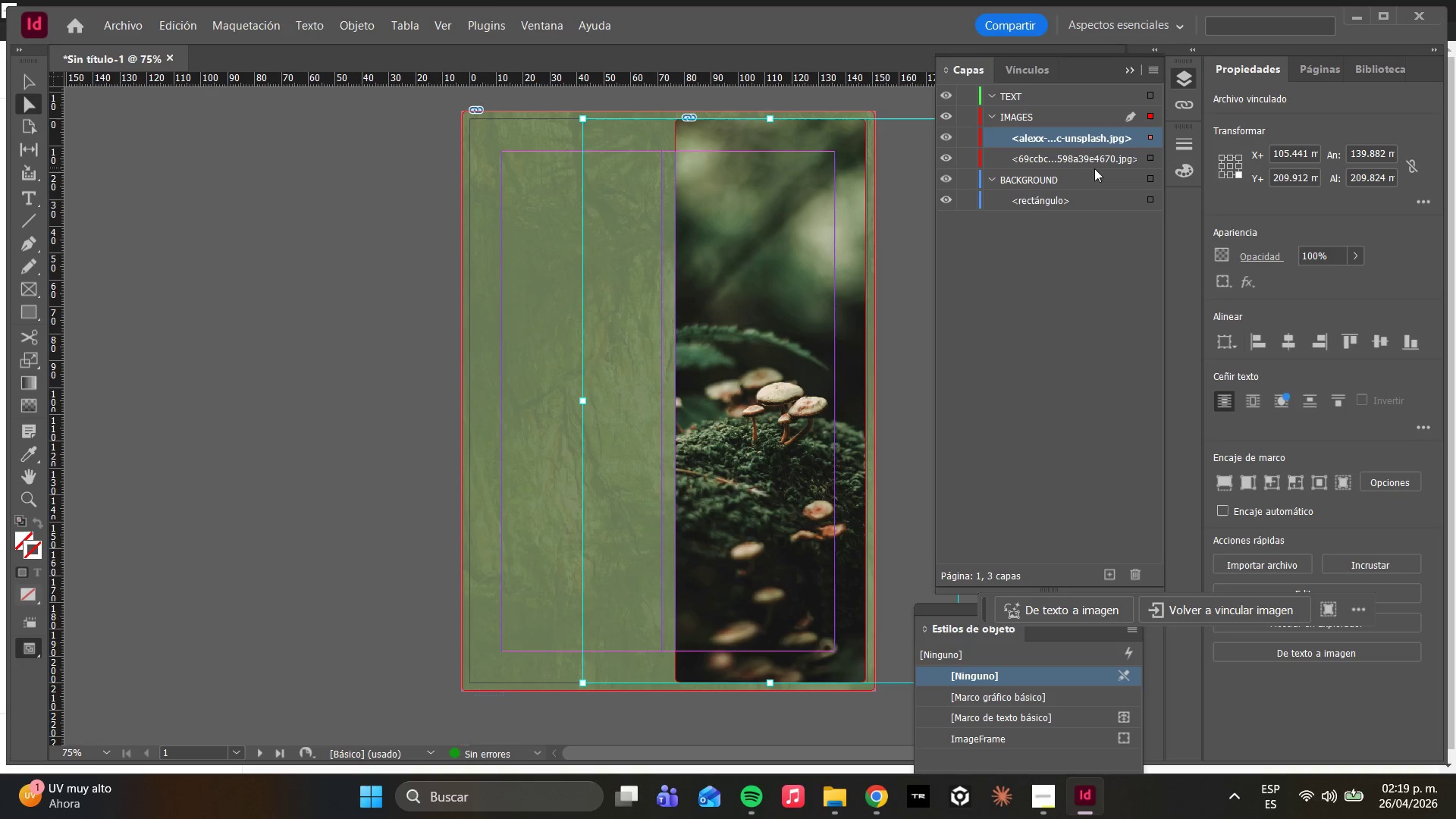 
left_click([1094, 168])
 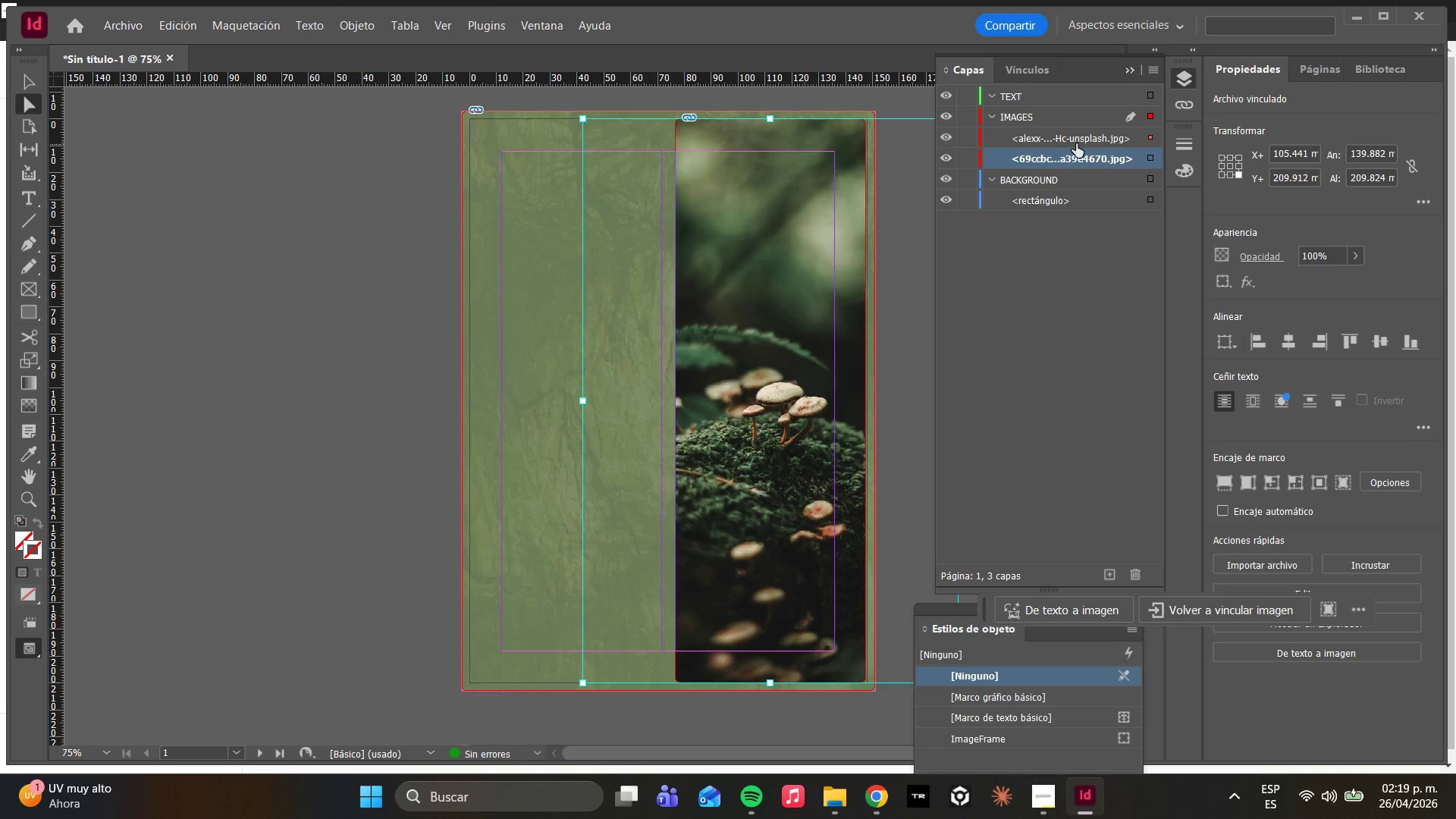 
double_click([1076, 143])
 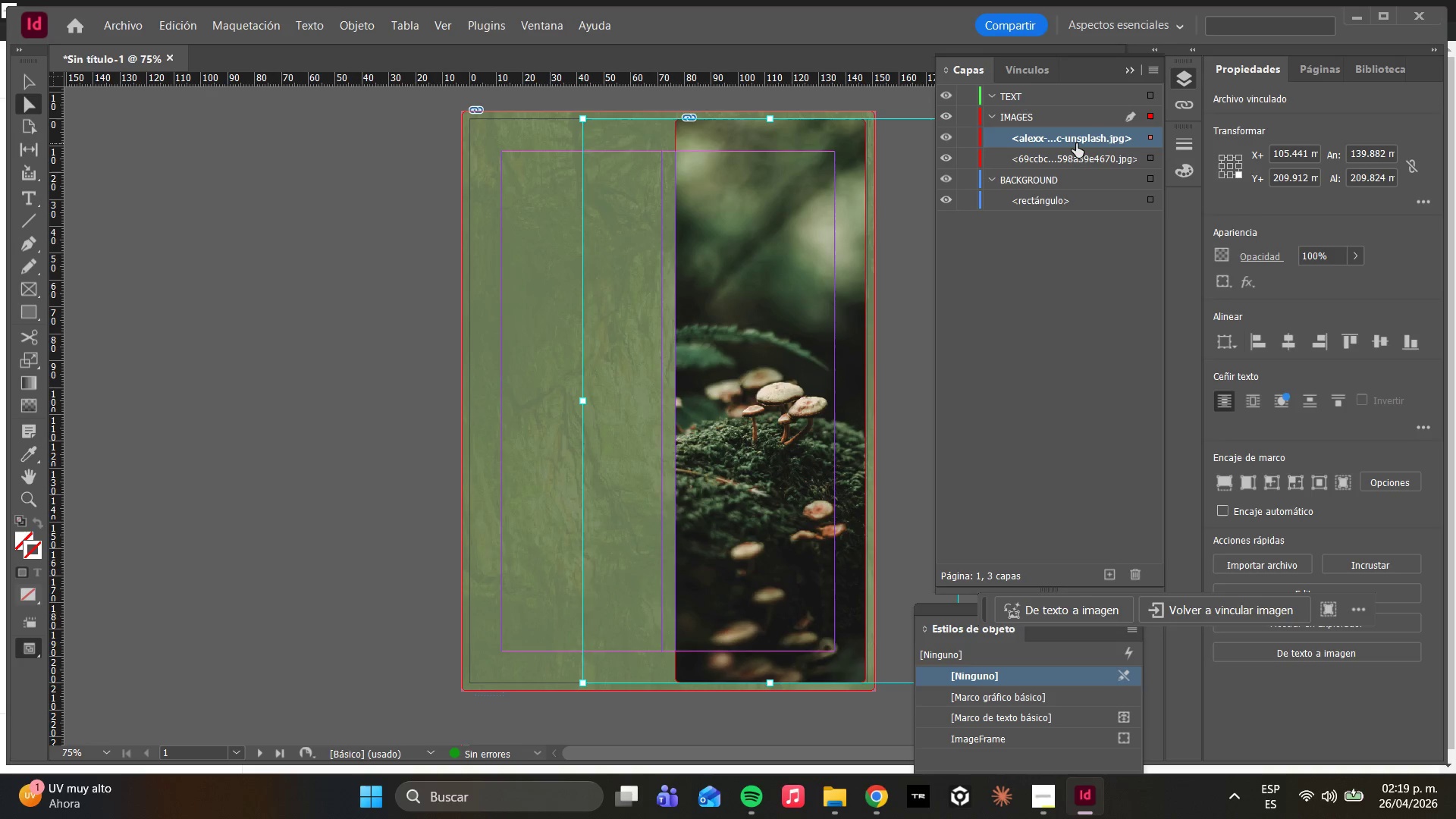 
triple_click([1076, 143])
 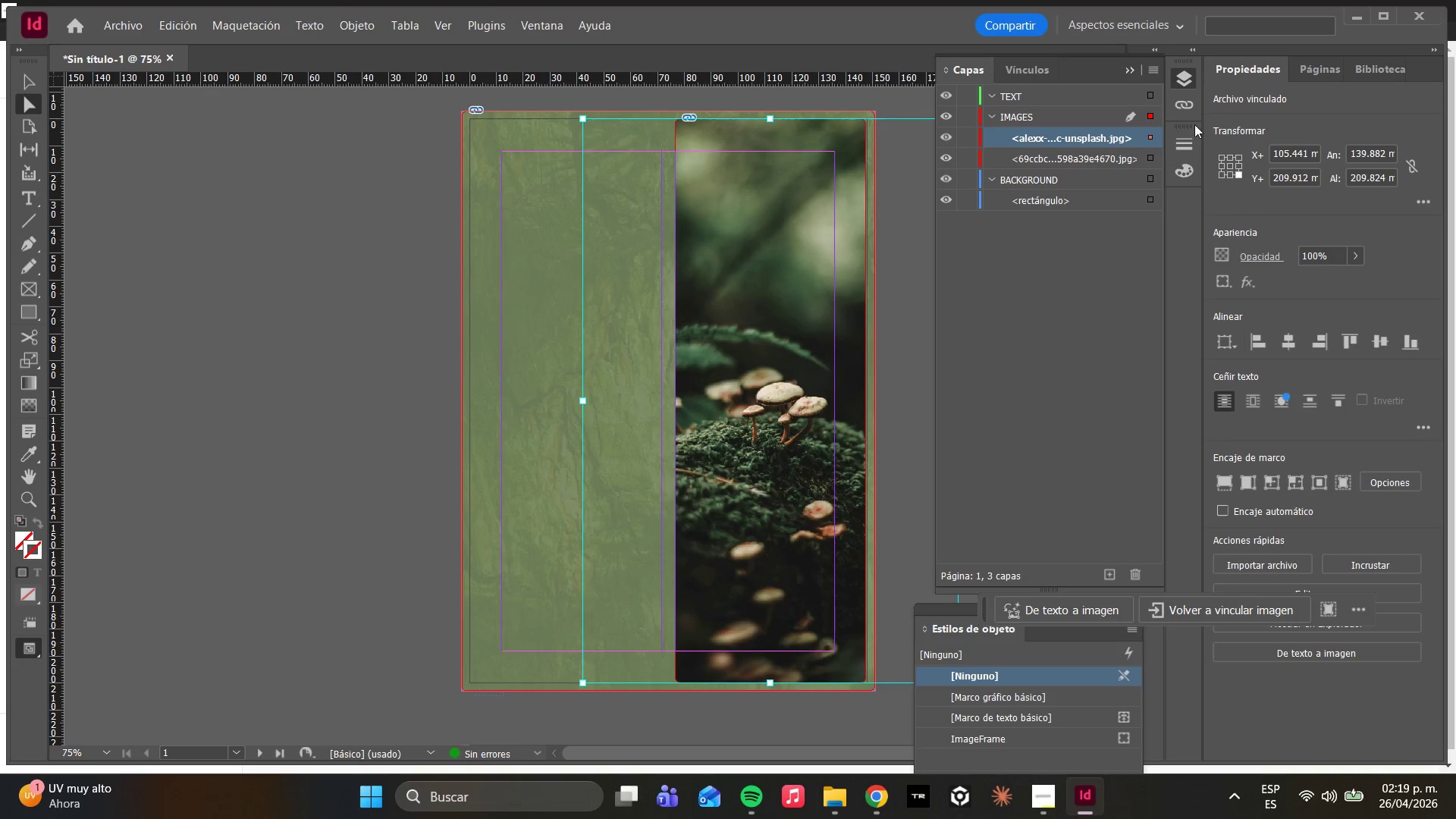 
left_click([1150, 136])
 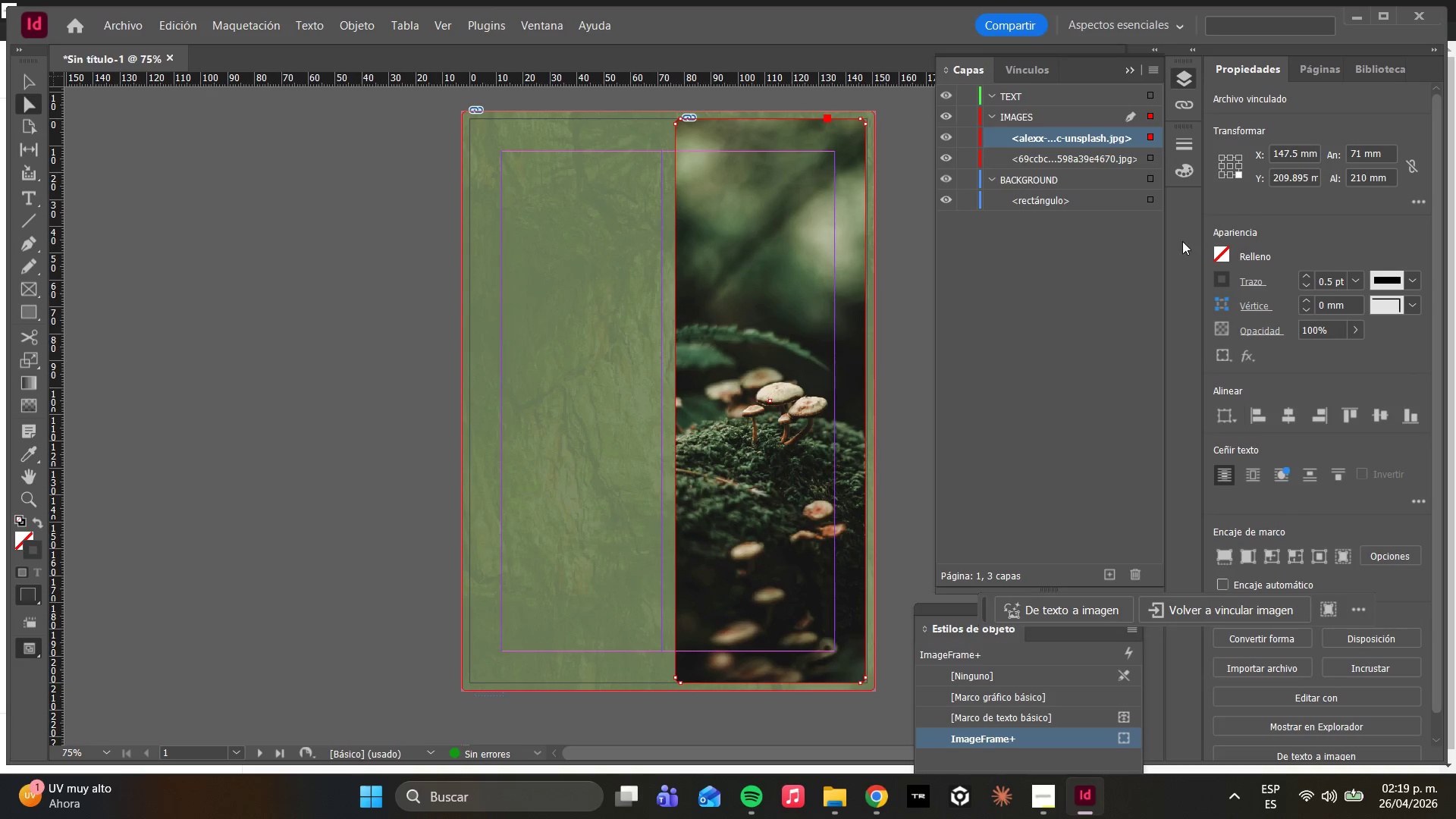 
left_click([1222, 279])
 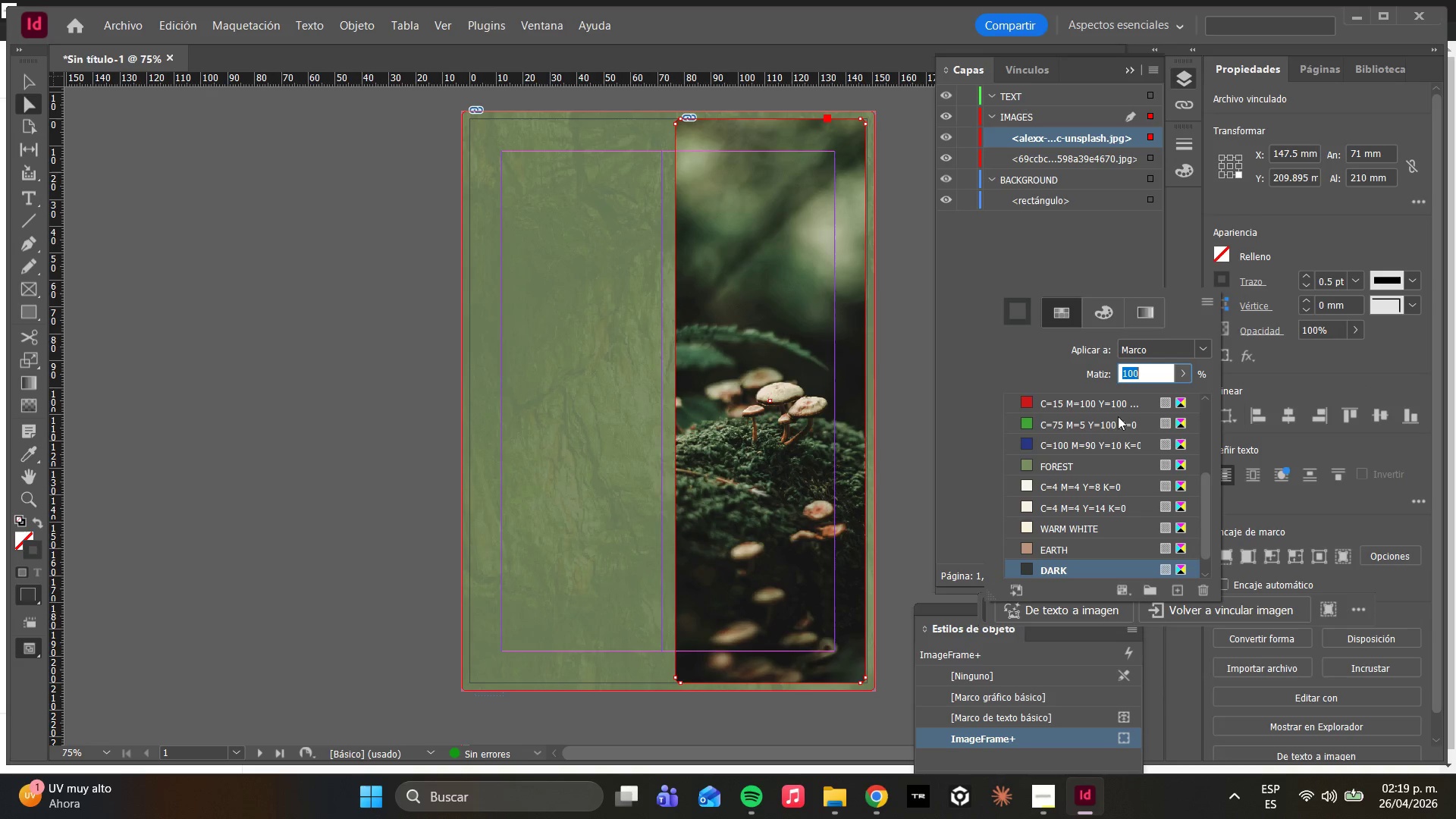 
scroll: coordinate [1128, 453], scroll_direction: up, amount: 7.0
 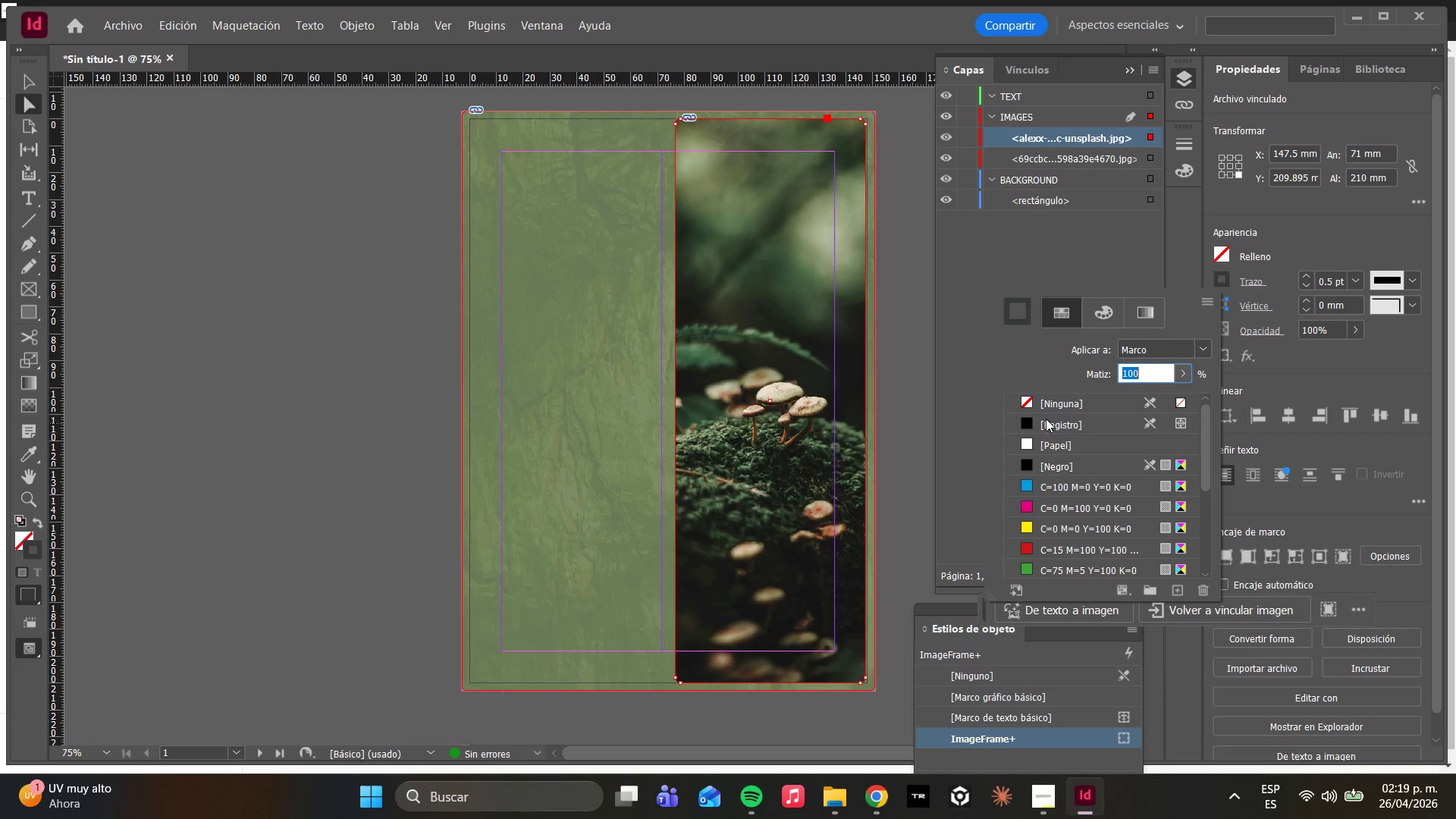 
left_click([1034, 407])
 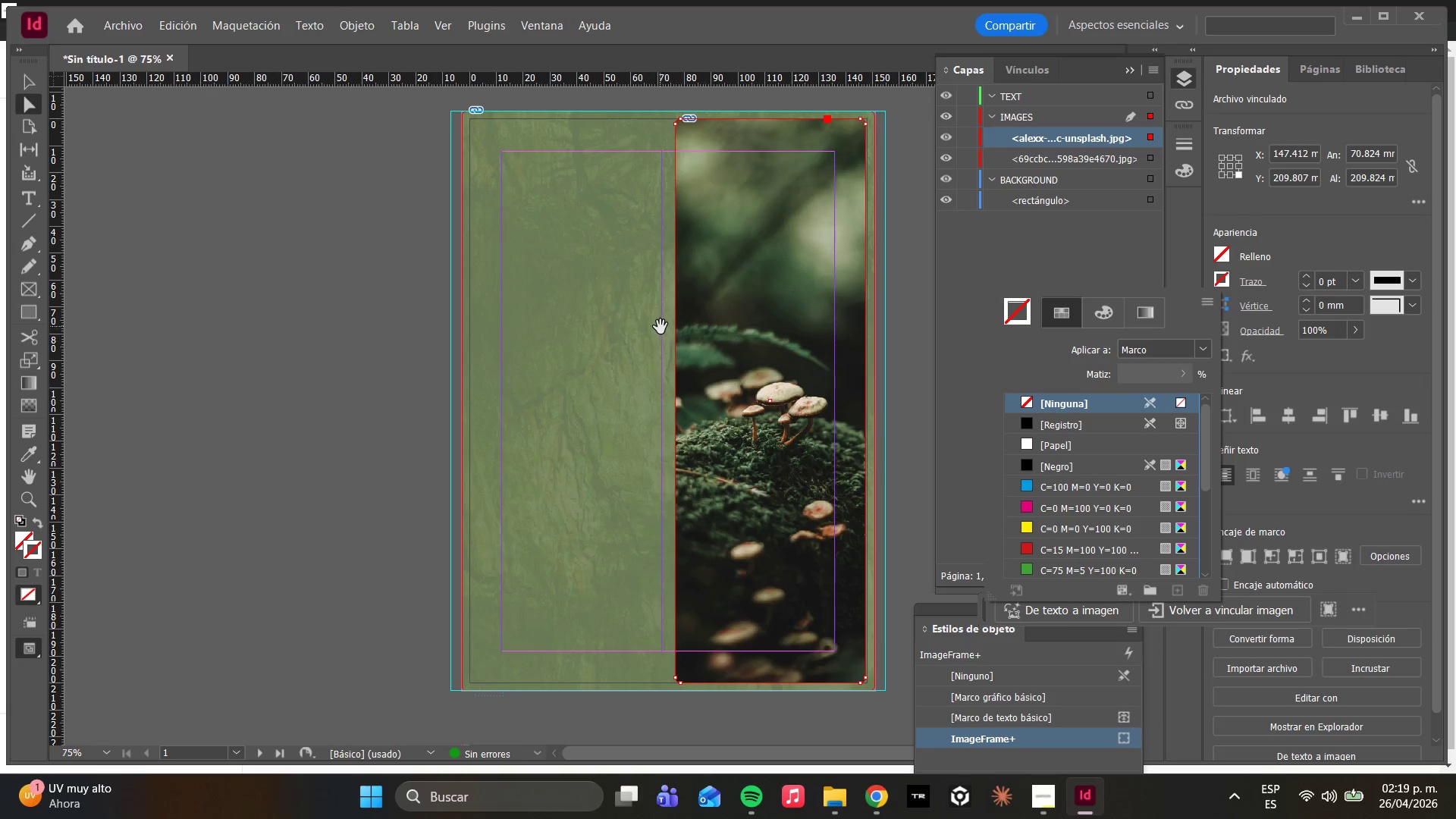 
wait(5.26)
 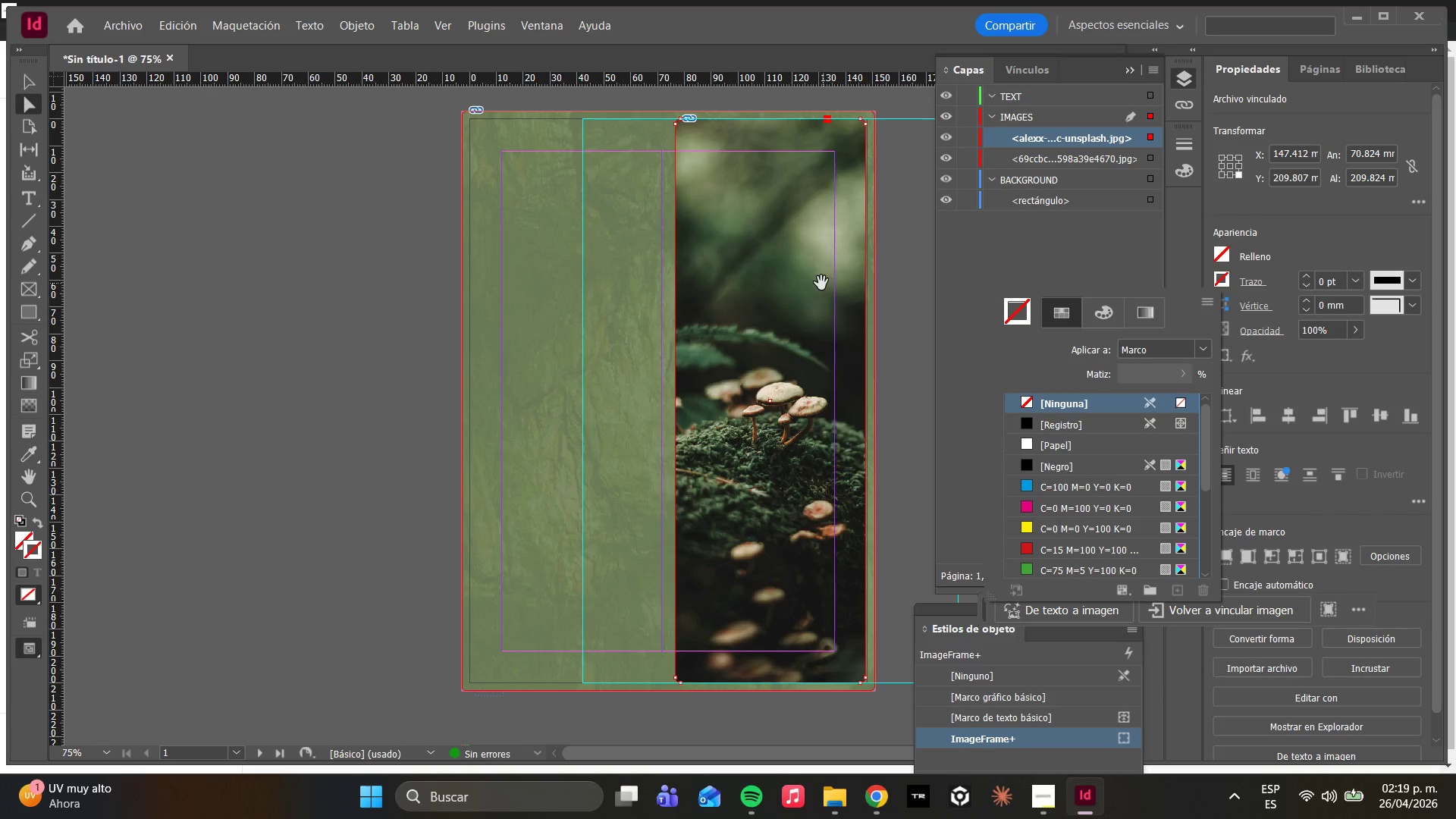 
left_click([648, 263])
 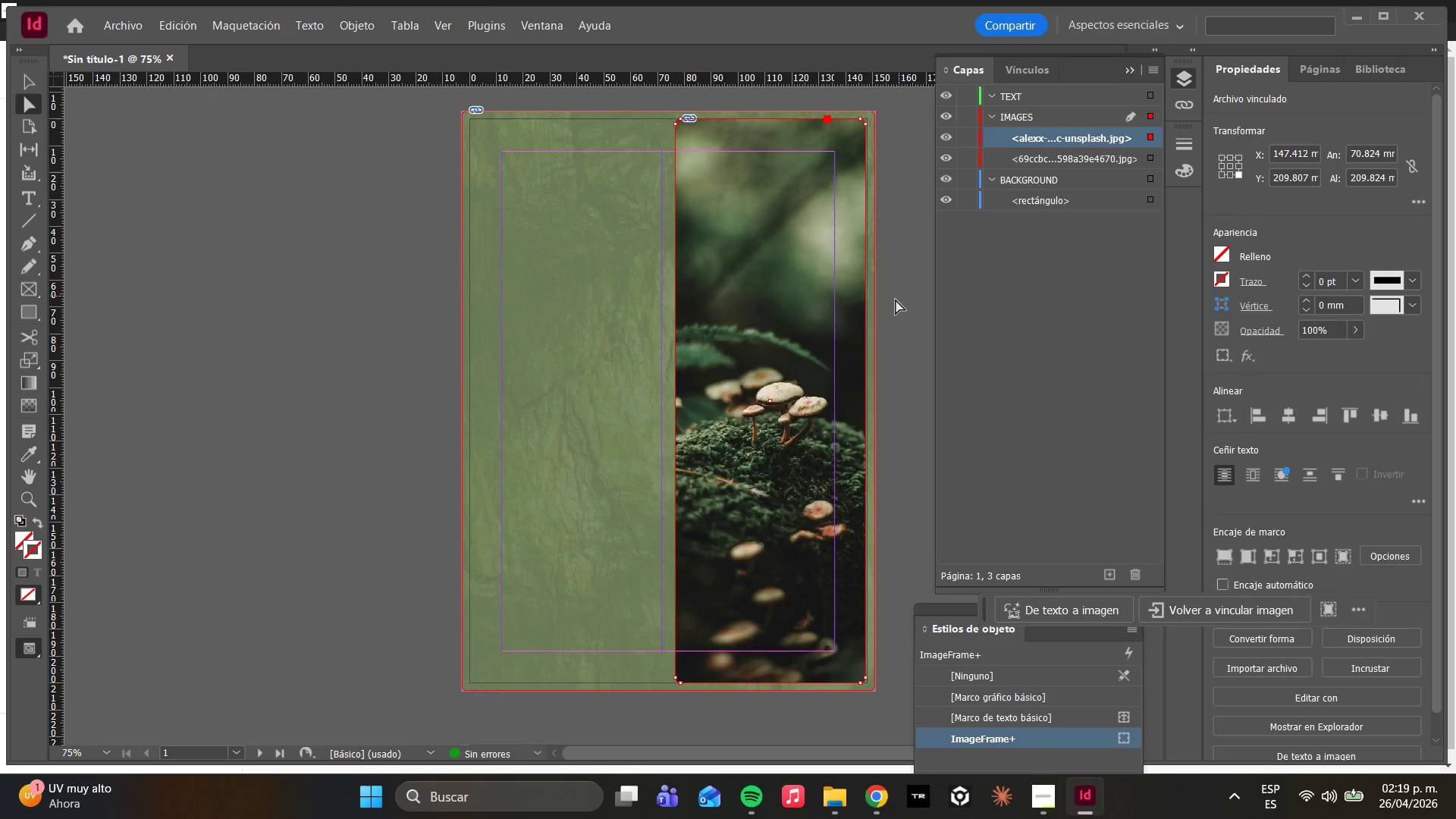 
hold_key(key=AltLeft, duration=0.38)
 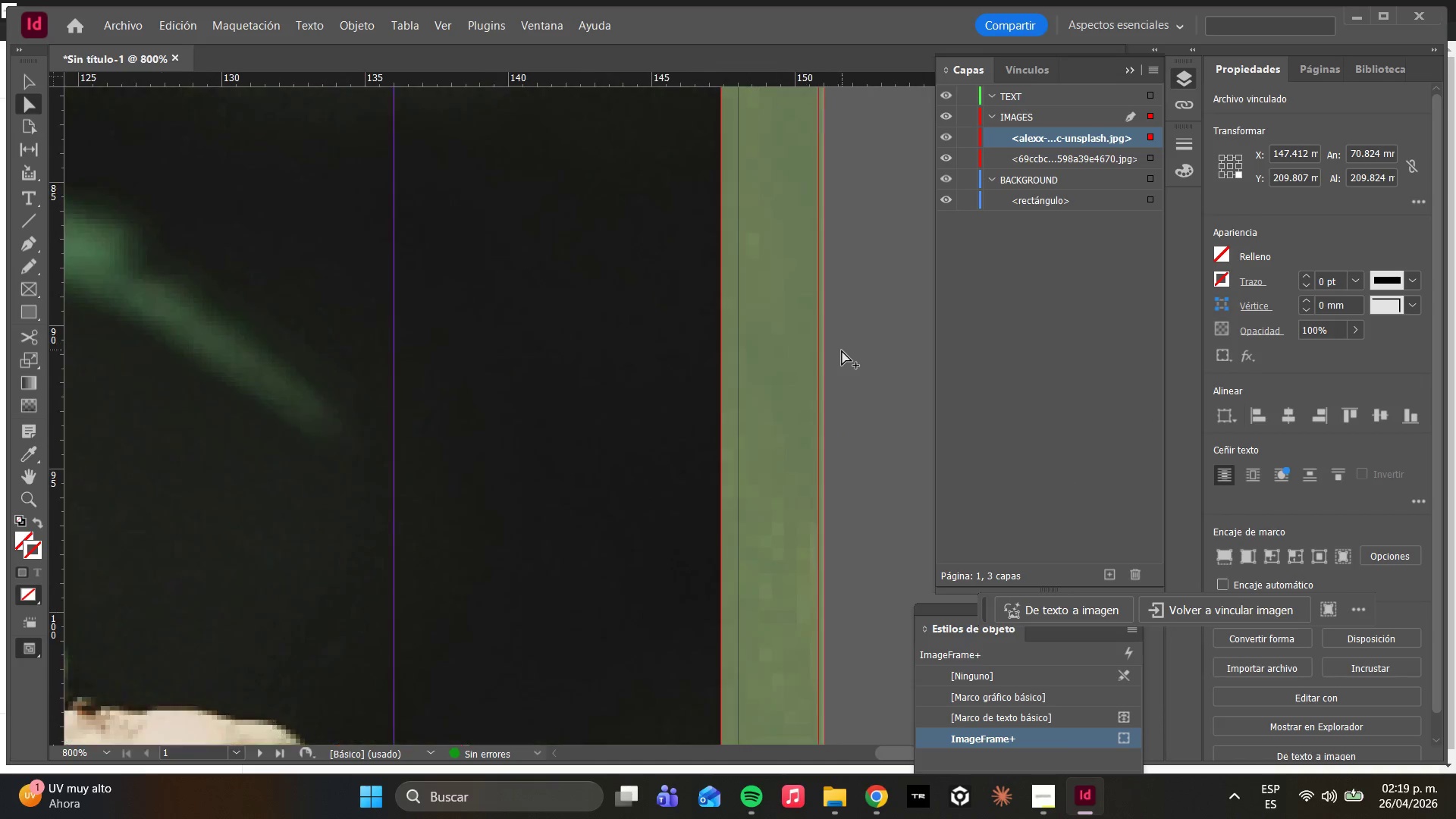 
hold_key(key=AltLeft, duration=3.95)
 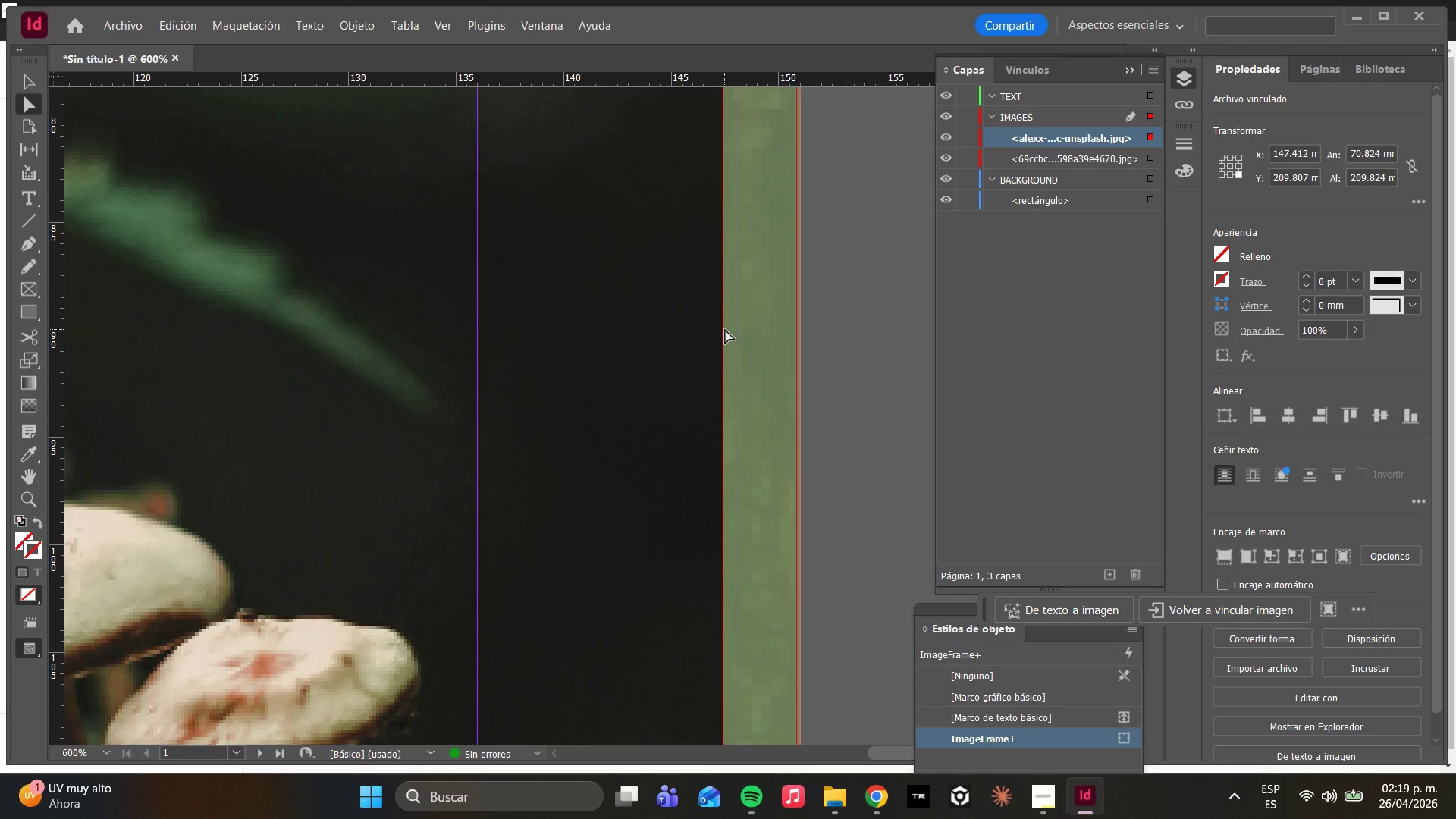 
scroll: coordinate [843, 350], scroll_direction: up, amount: 9.0
 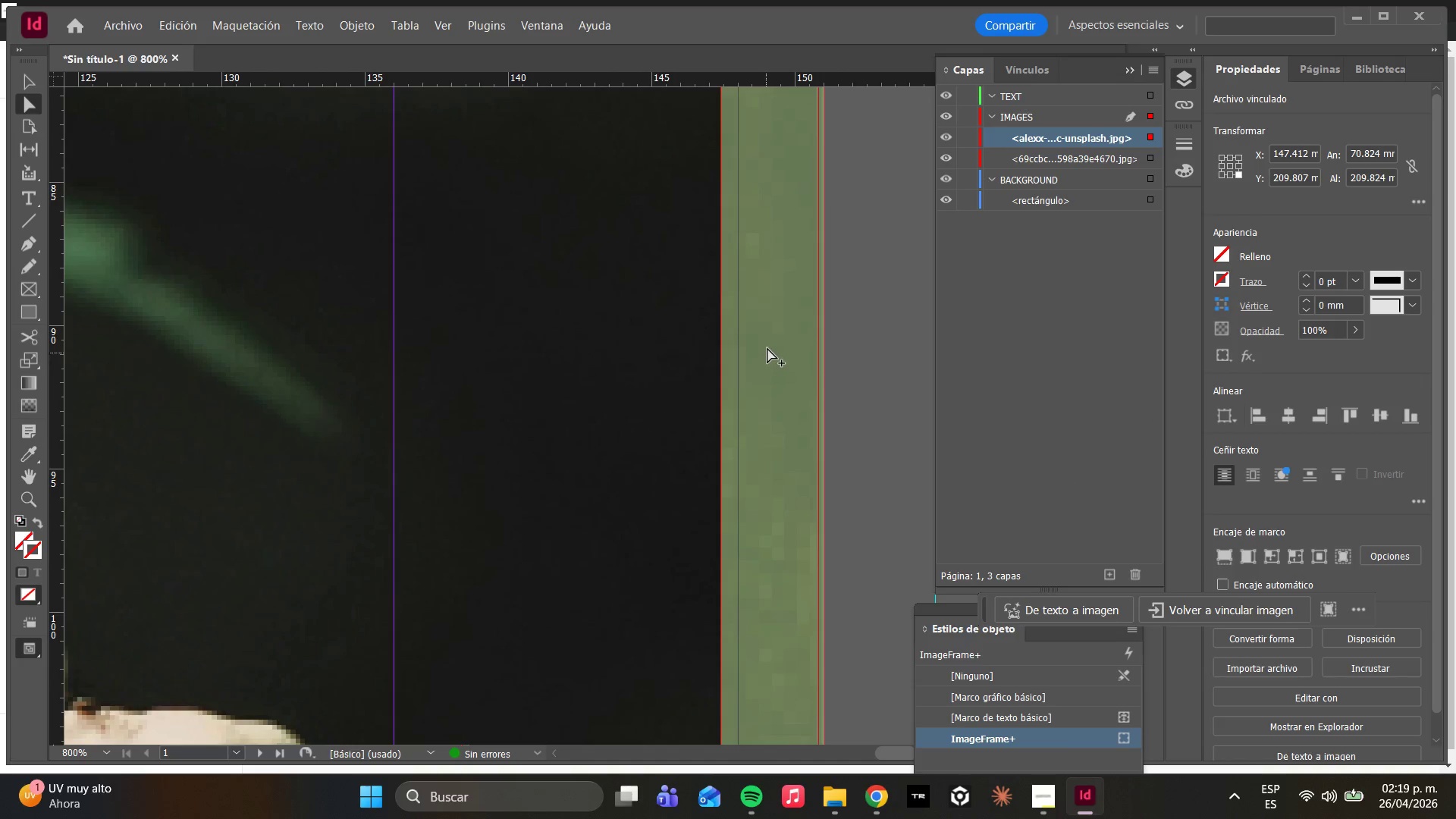 
scroll: coordinate [772, 340], scroll_direction: down, amount: 6.0
 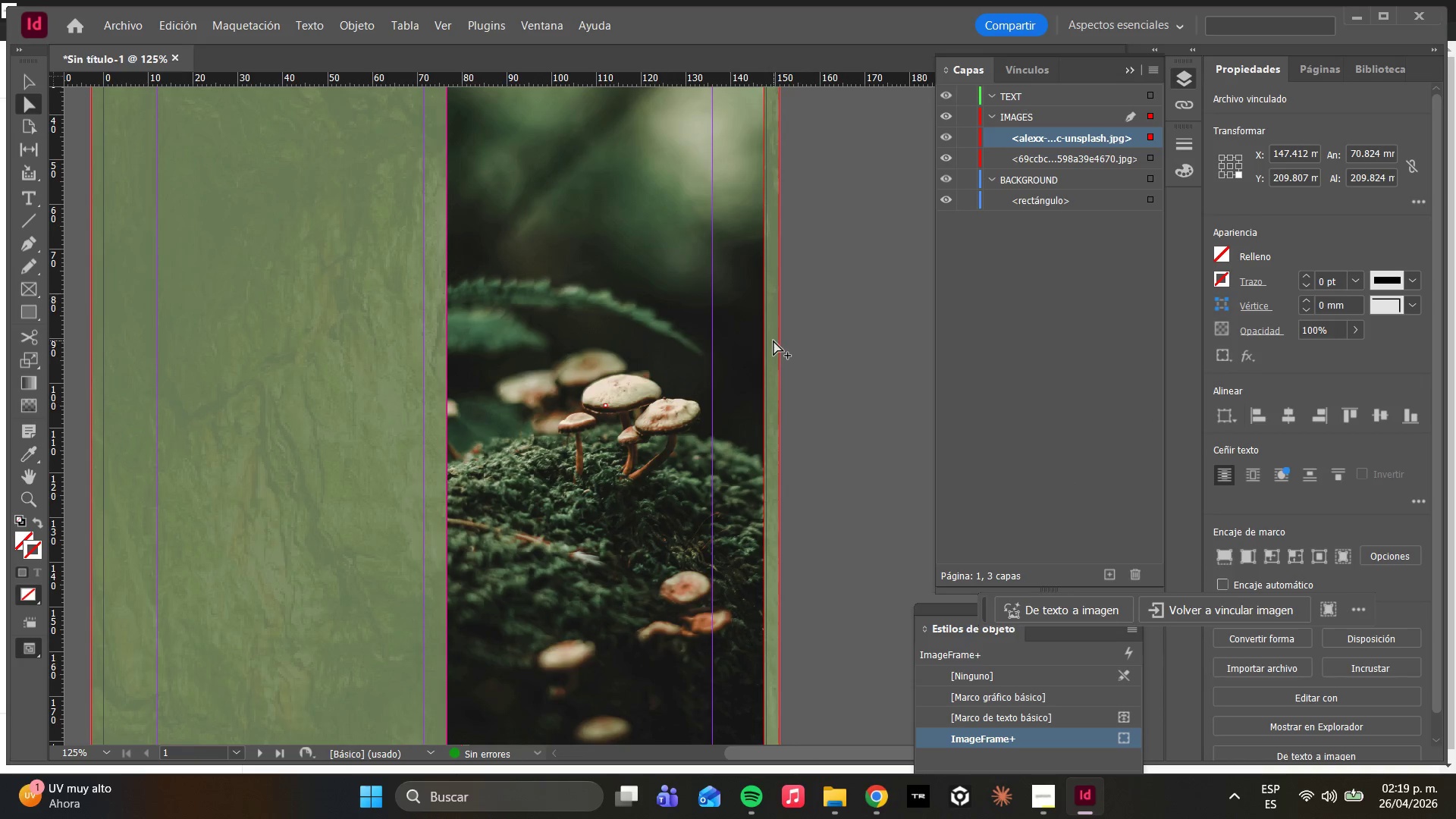 
scroll: coordinate [775, 340], scroll_direction: up, amount: 6.0
 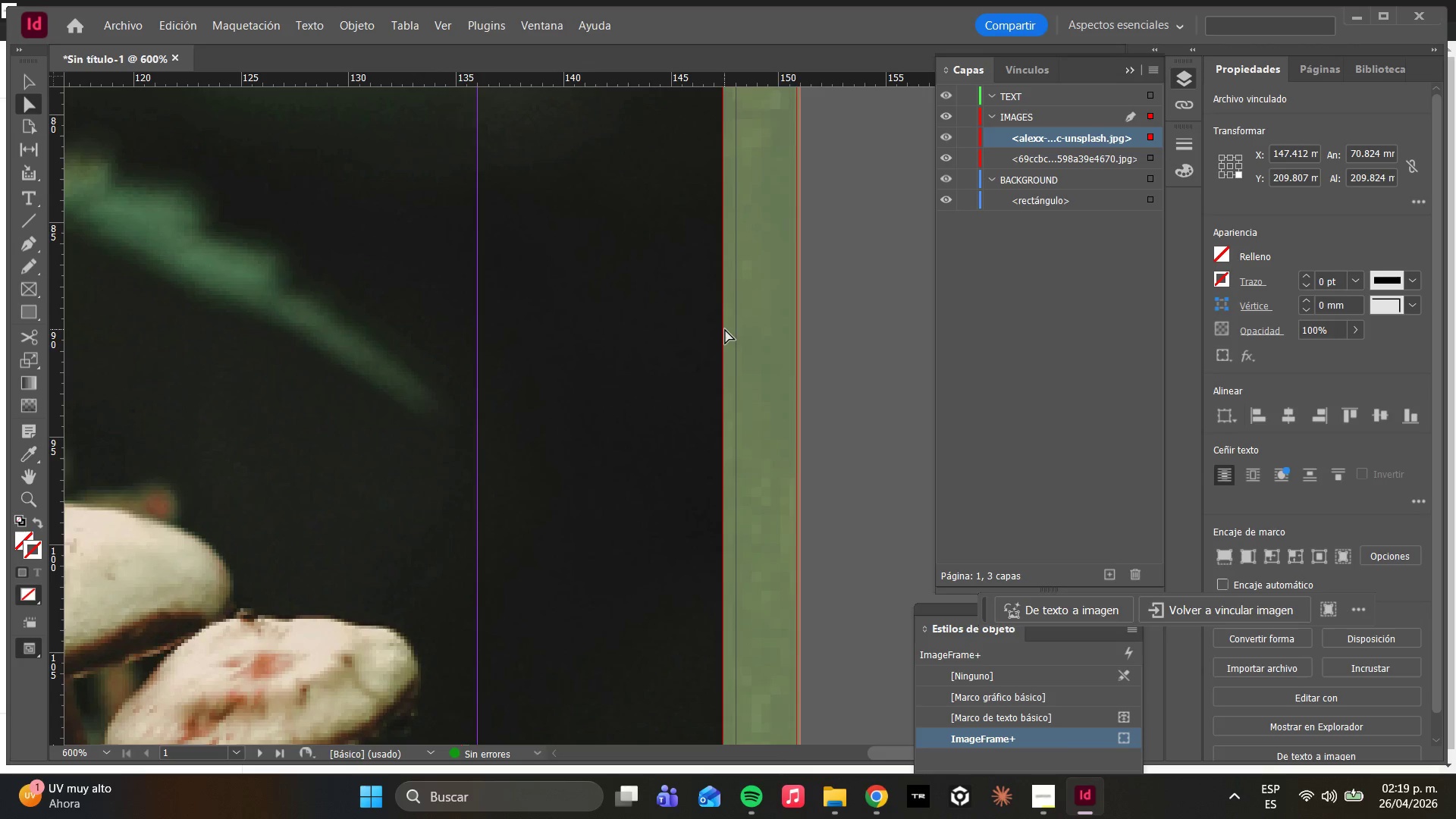 
type(wwww)
 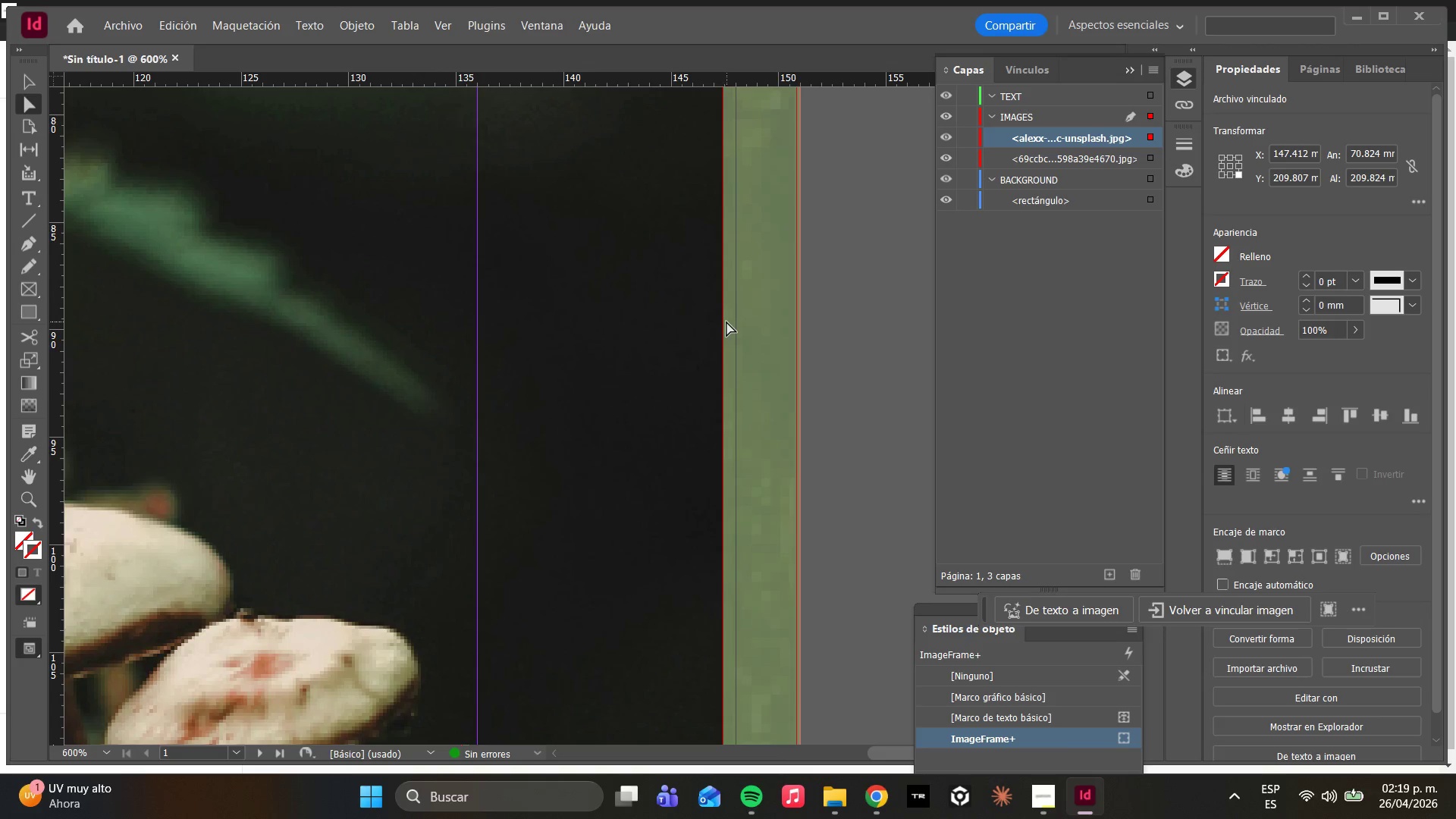 
scroll: coordinate [755, 312], scroll_direction: up, amount: 33.0
 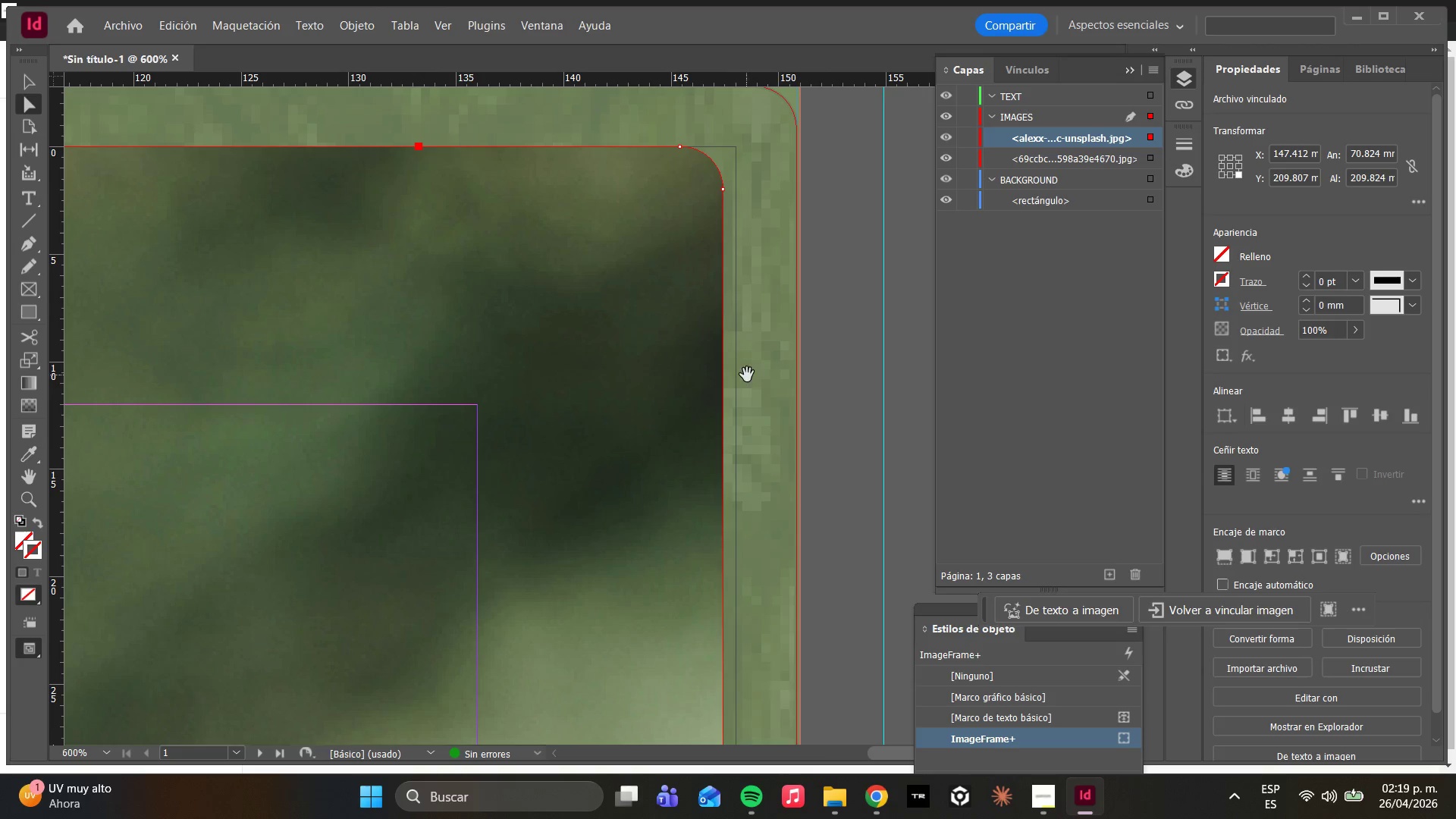 
left_click_drag(start_coordinate=[721, 371], to_coordinate=[733, 368])
 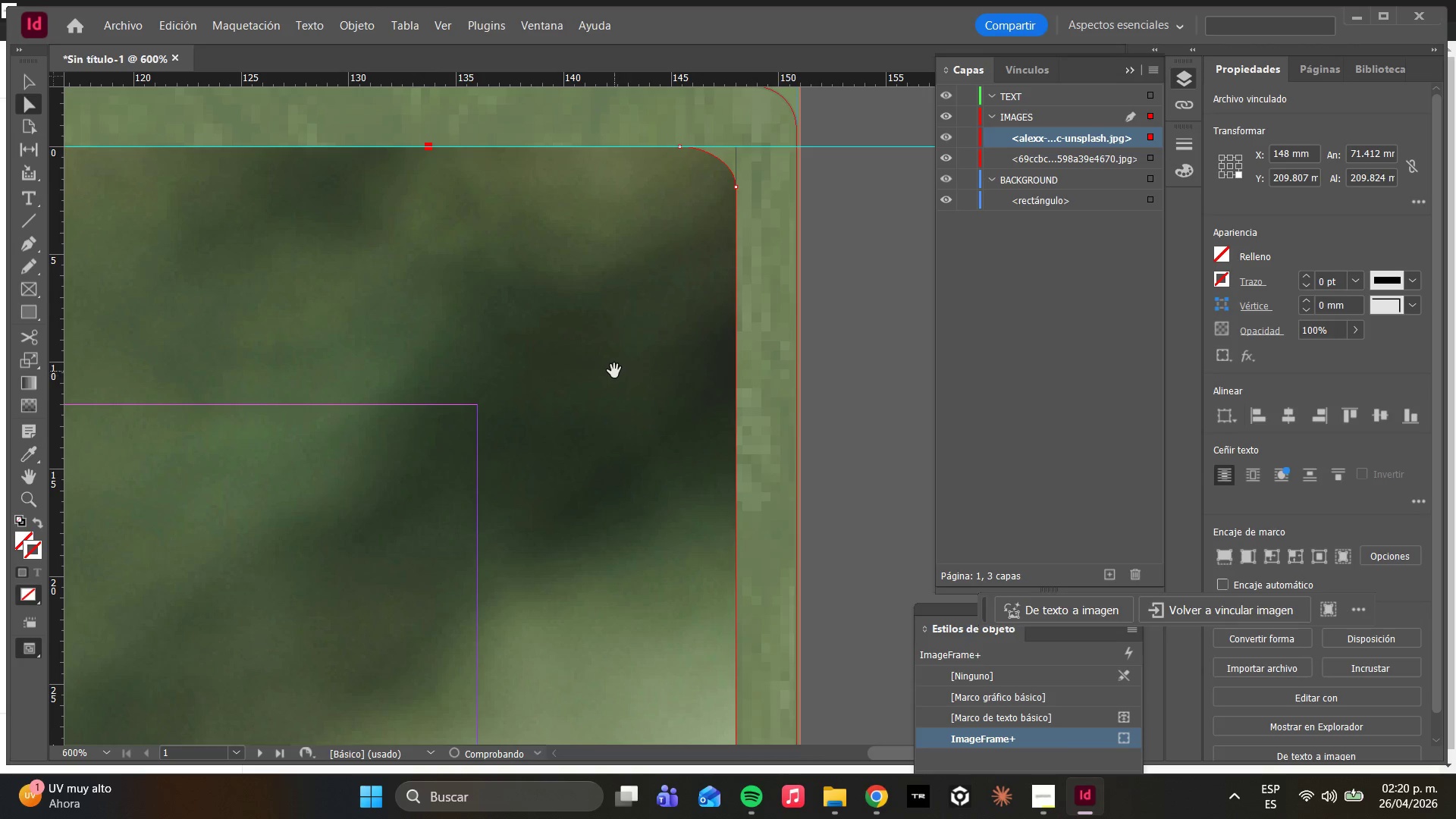 
hold_key(key=AltLeft, duration=3.83)
scroll: coordinate [601, 358], scroll_direction: down, amount: 4.0
 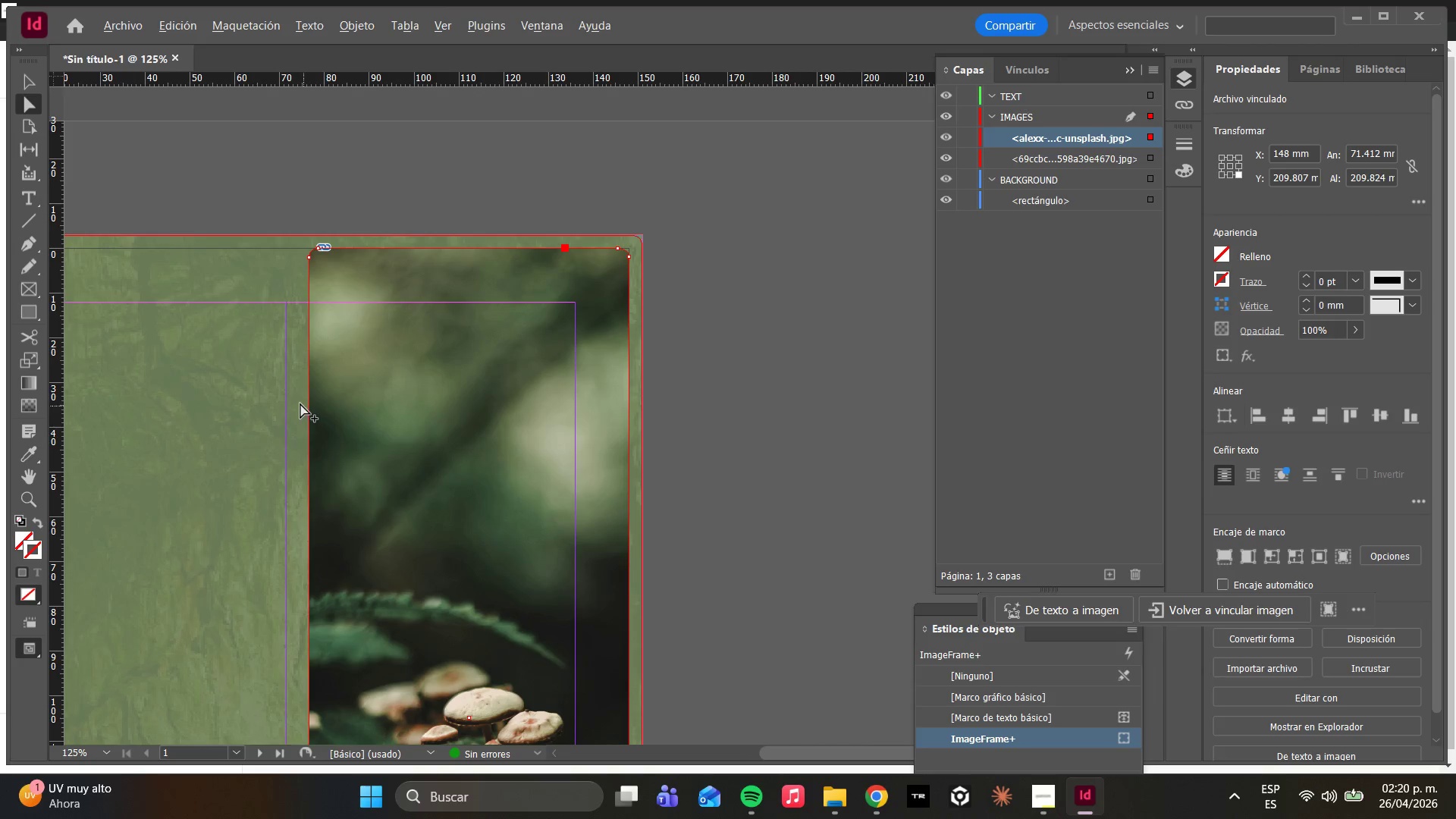 
scroll: coordinate [438, 435], scroll_direction: up, amount: 10.0
 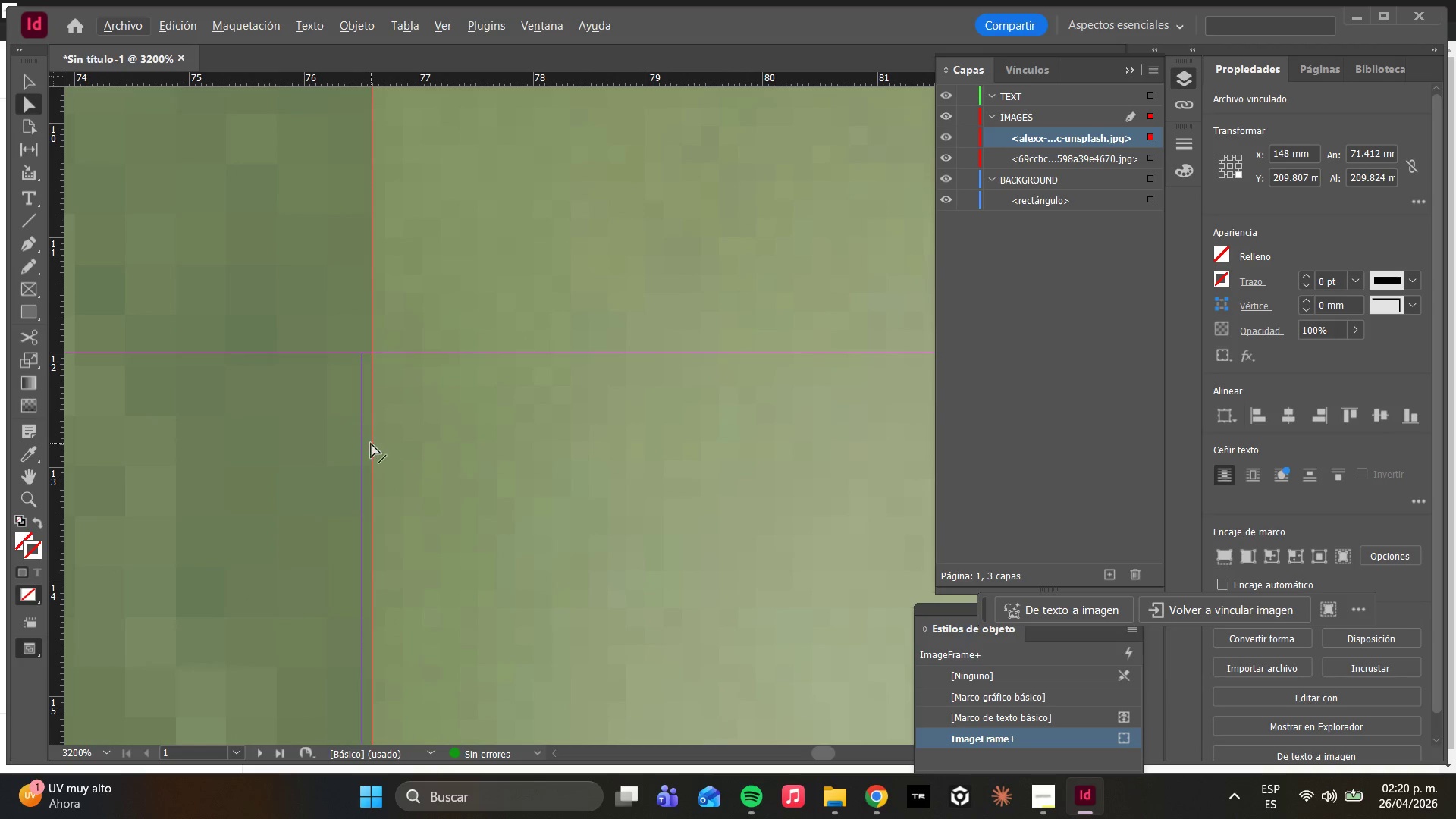 
left_click_drag(start_coordinate=[374, 444], to_coordinate=[367, 443])
 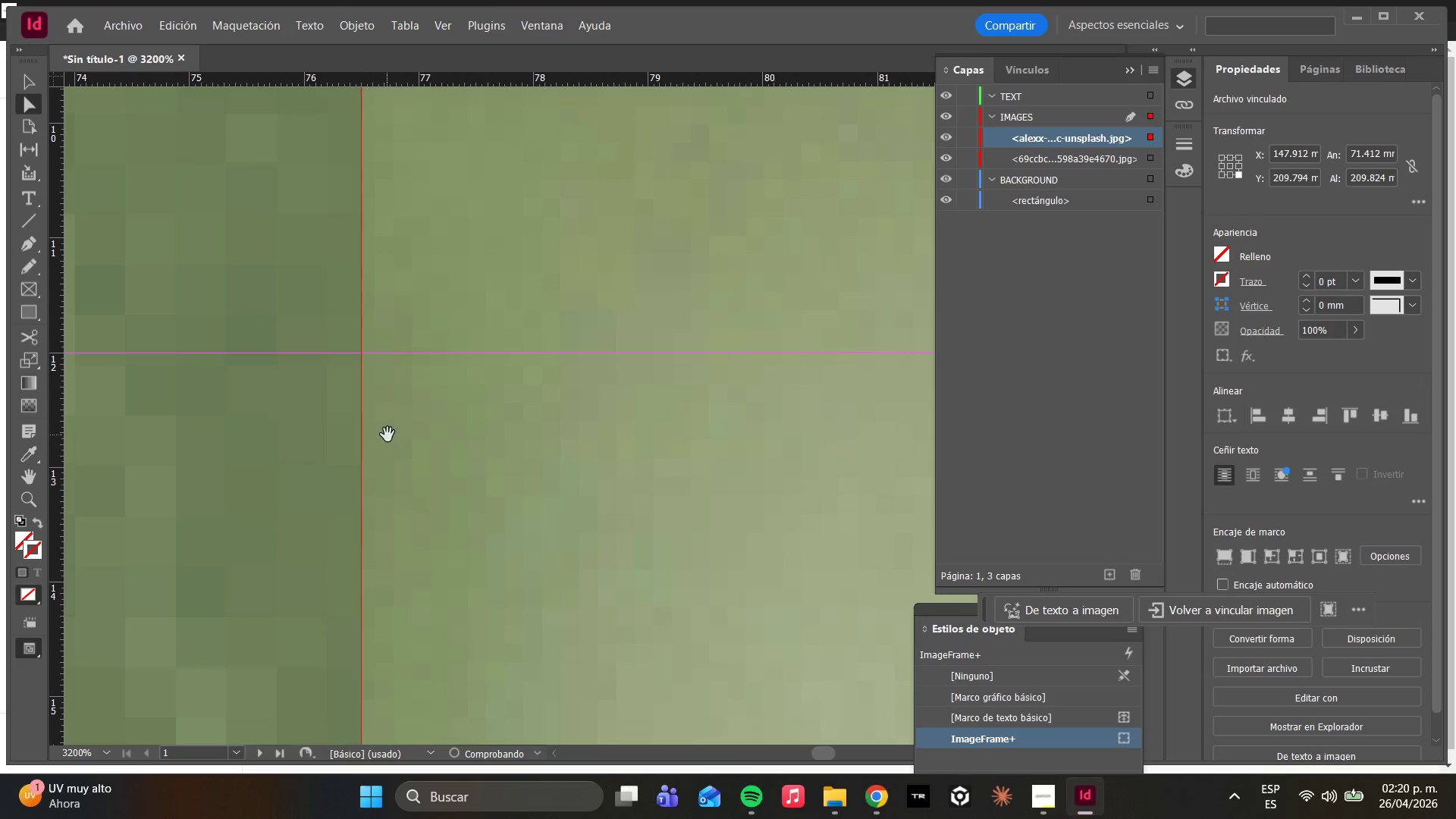 
hold_key(key=AltLeft, duration=1.76)
scroll: coordinate [437, 399], scroll_direction: down, amount: 8.0
 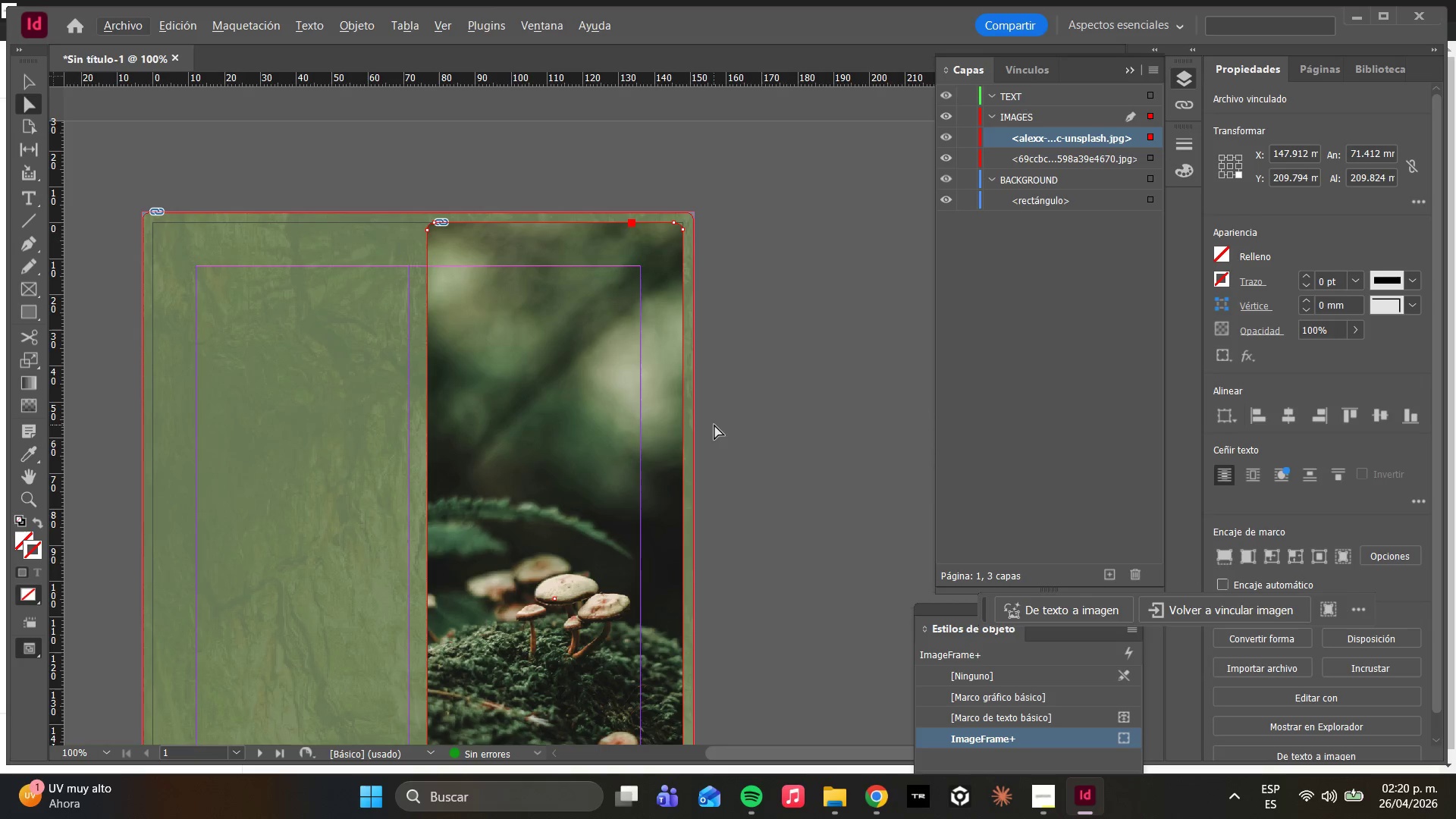 
hold_key(key=AltLeft, duration=2.94)
scroll: coordinate [483, 453], scroll_direction: up, amount: 16.0
 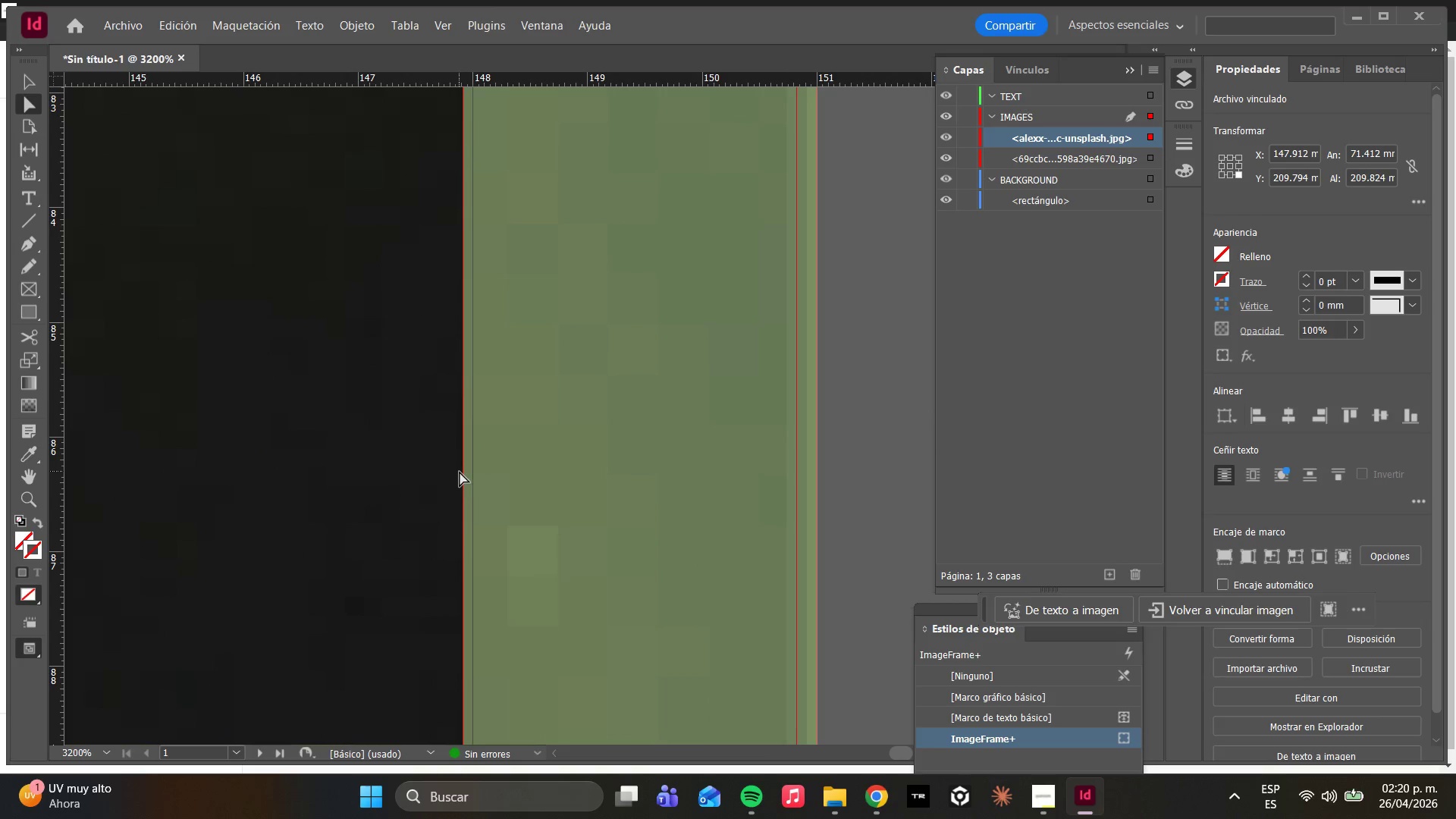 
left_click_drag(start_coordinate=[462, 475], to_coordinate=[469, 475])
 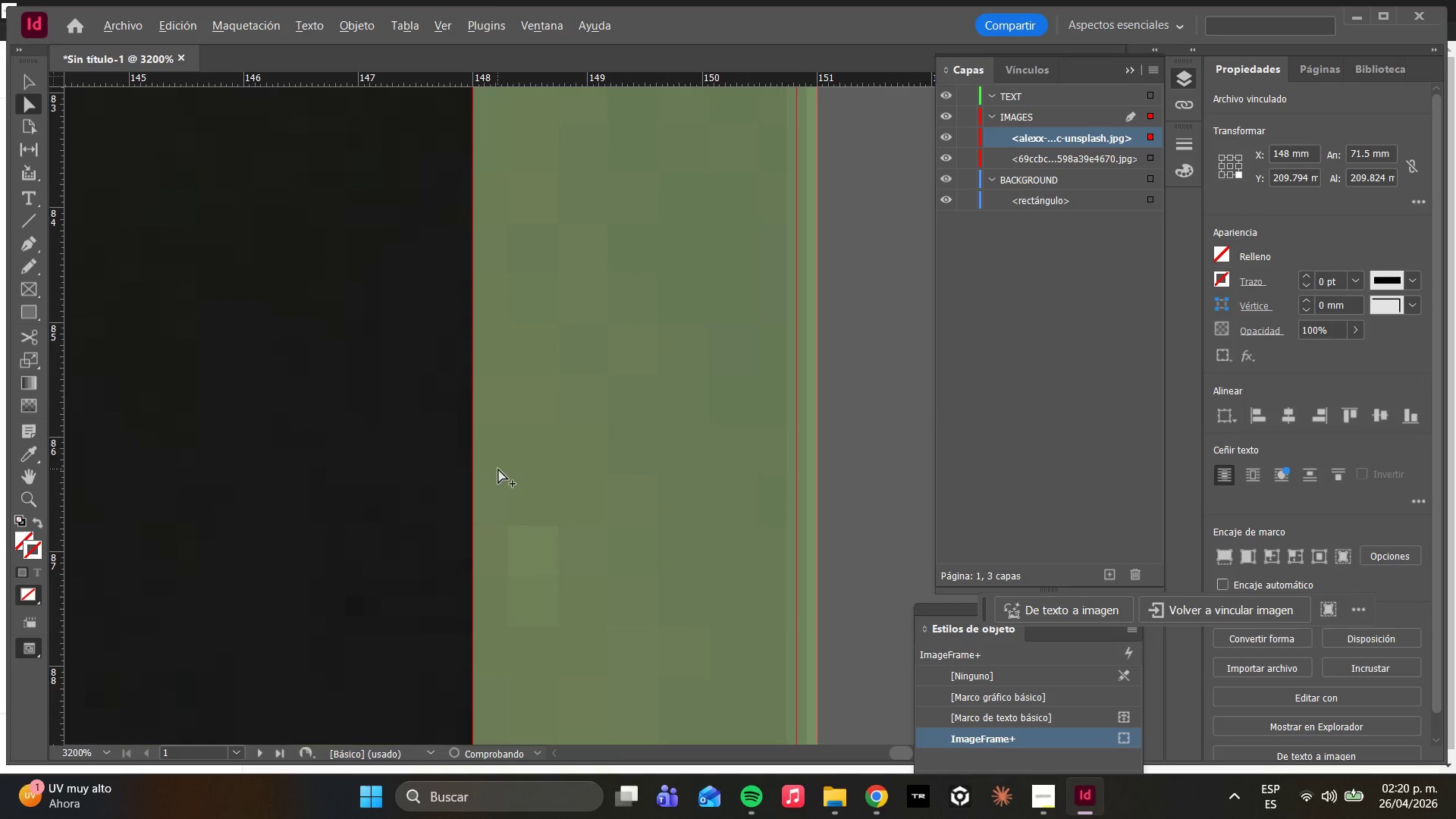 
hold_key(key=AltLeft, duration=1.66)
scroll: coordinate [333, 447], scroll_direction: down, amount: 14.0
 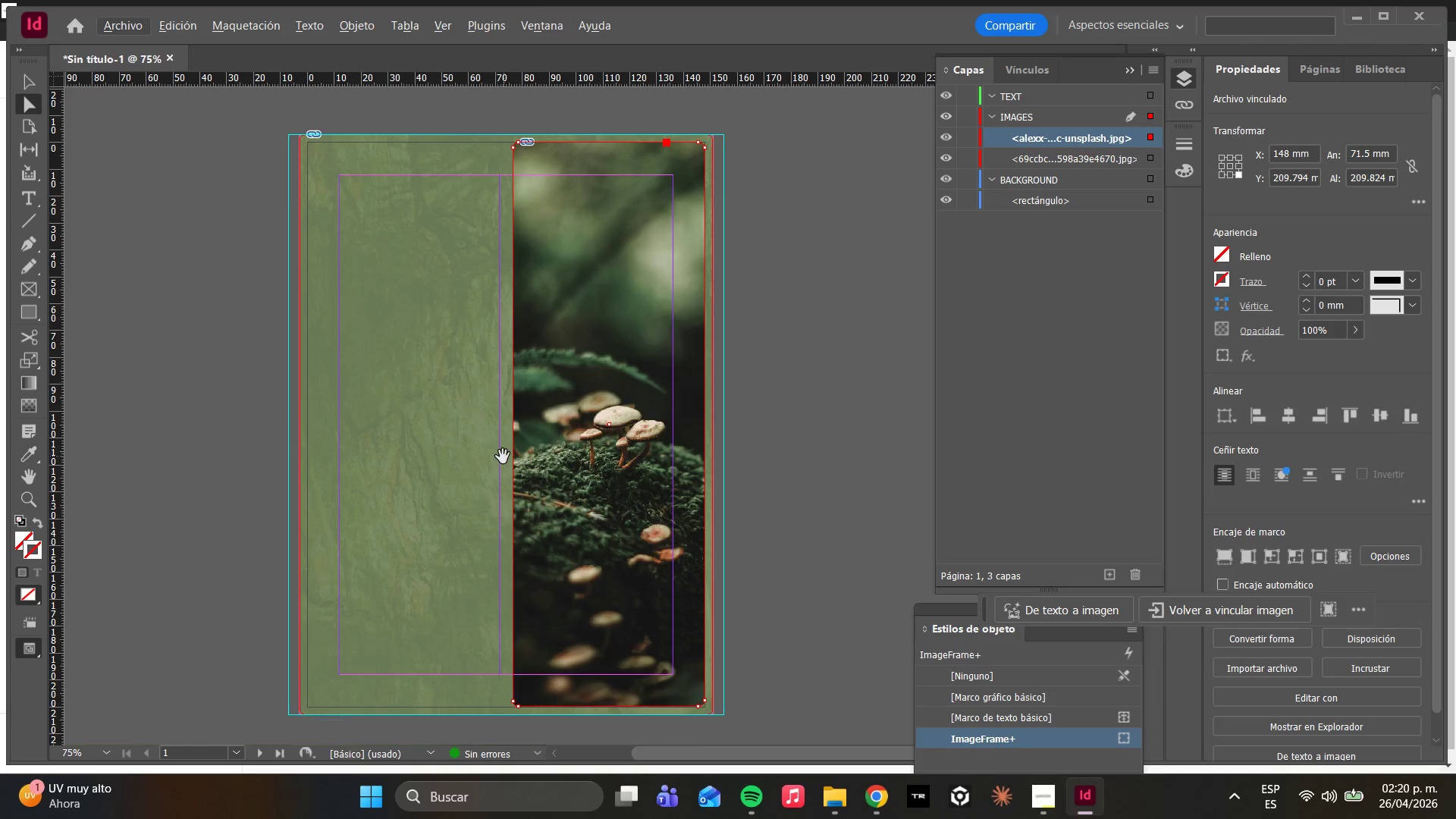 
hold_key(key=AltLeft, duration=3.39)
scroll: coordinate [518, 460], scroll_direction: up, amount: 19.0
 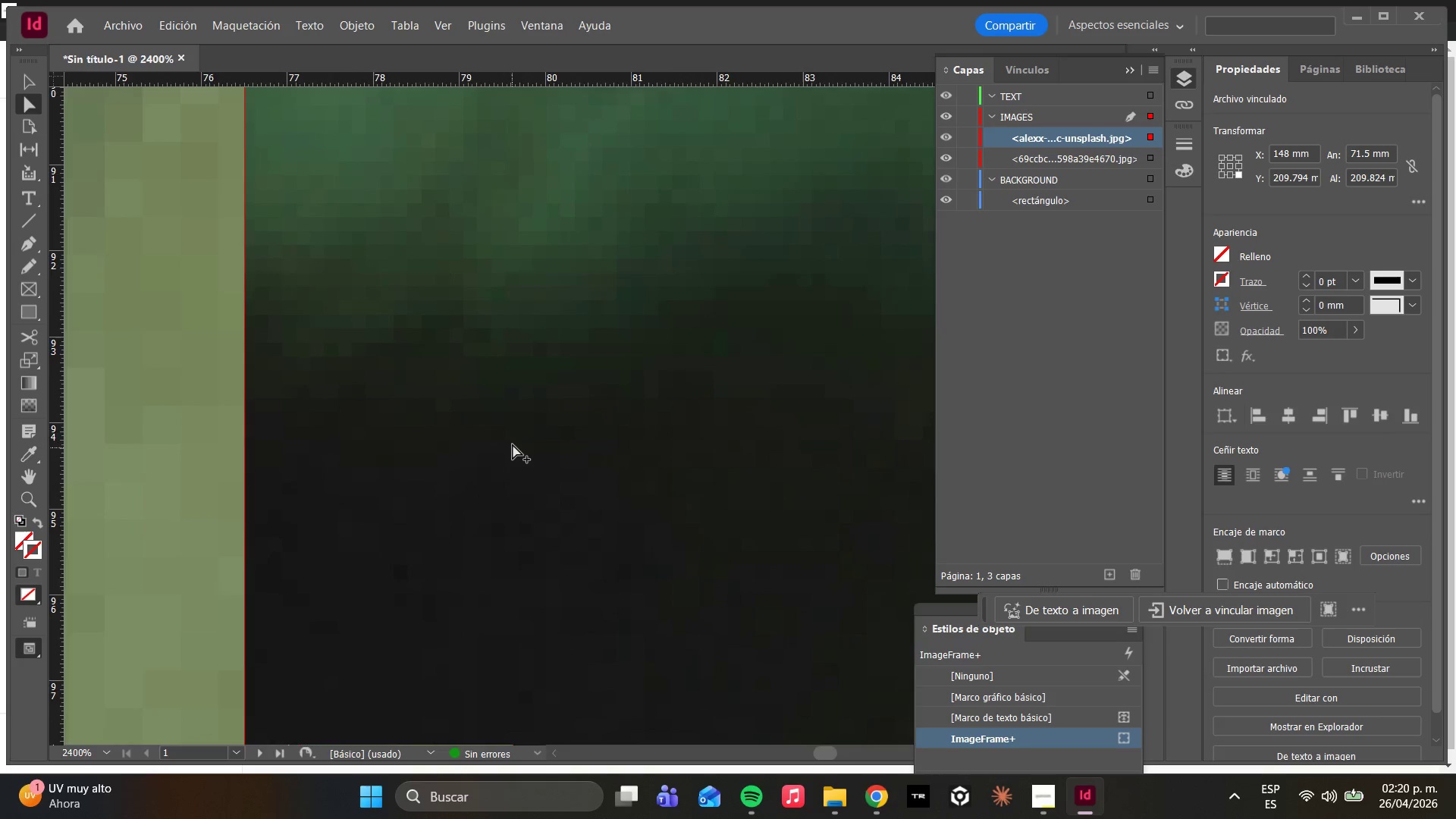 
scroll: coordinate [522, 417], scroll_direction: down, amount: 14.0
 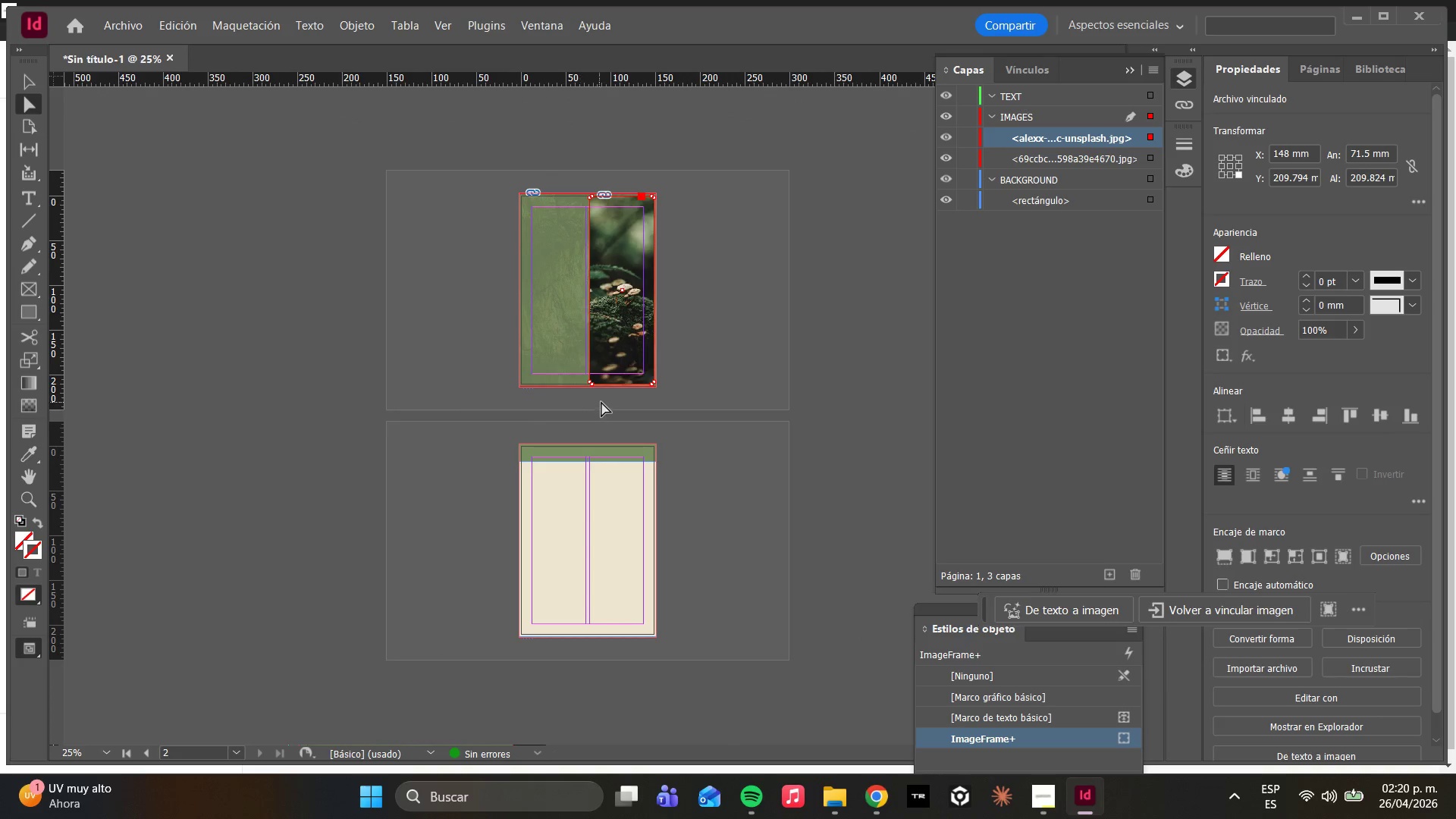 
key(W)
 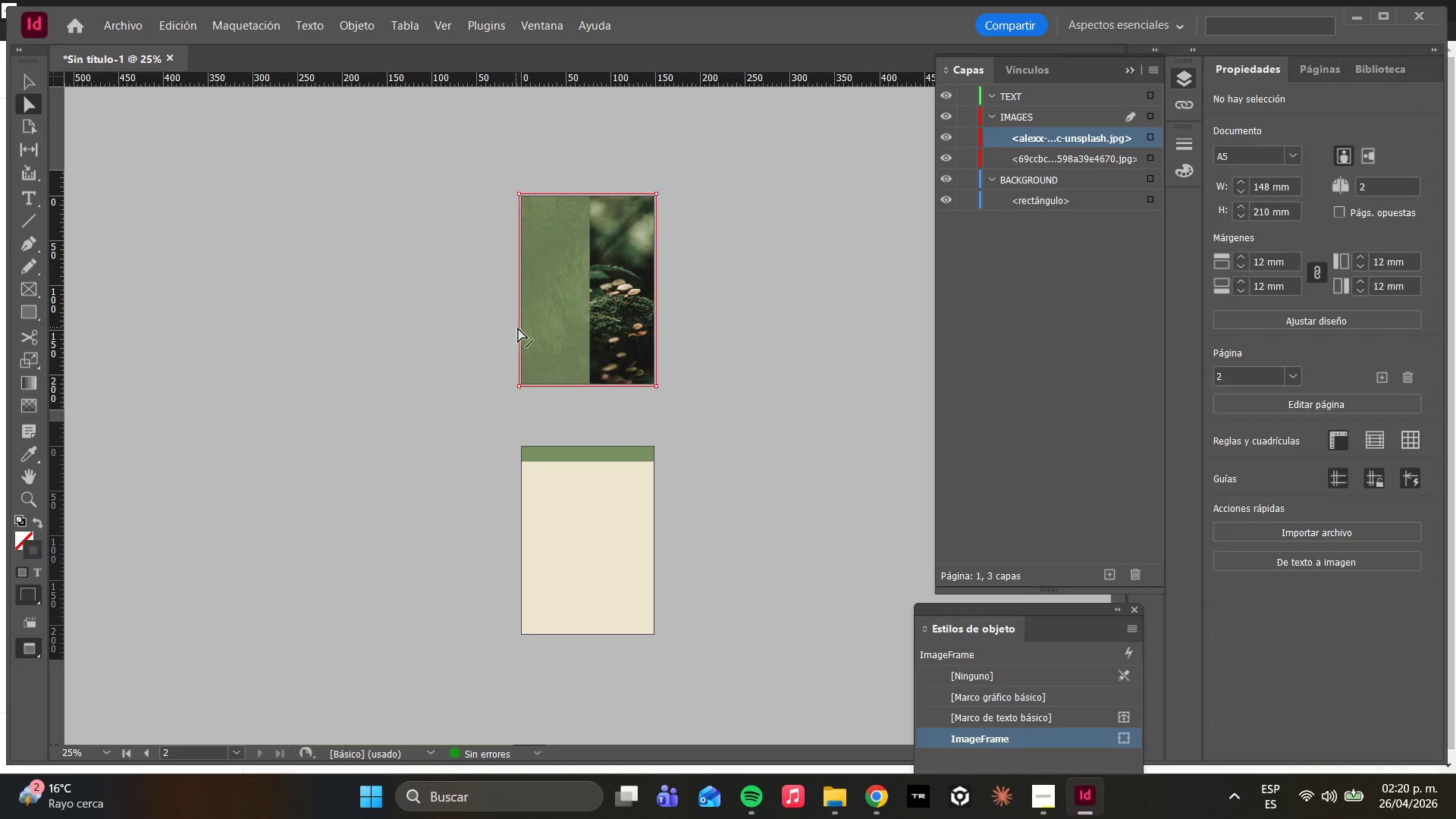 
hold_key(key=AltLeft, duration=0.94)
scroll: coordinate [574, 327], scroll_direction: up, amount: 2.0
 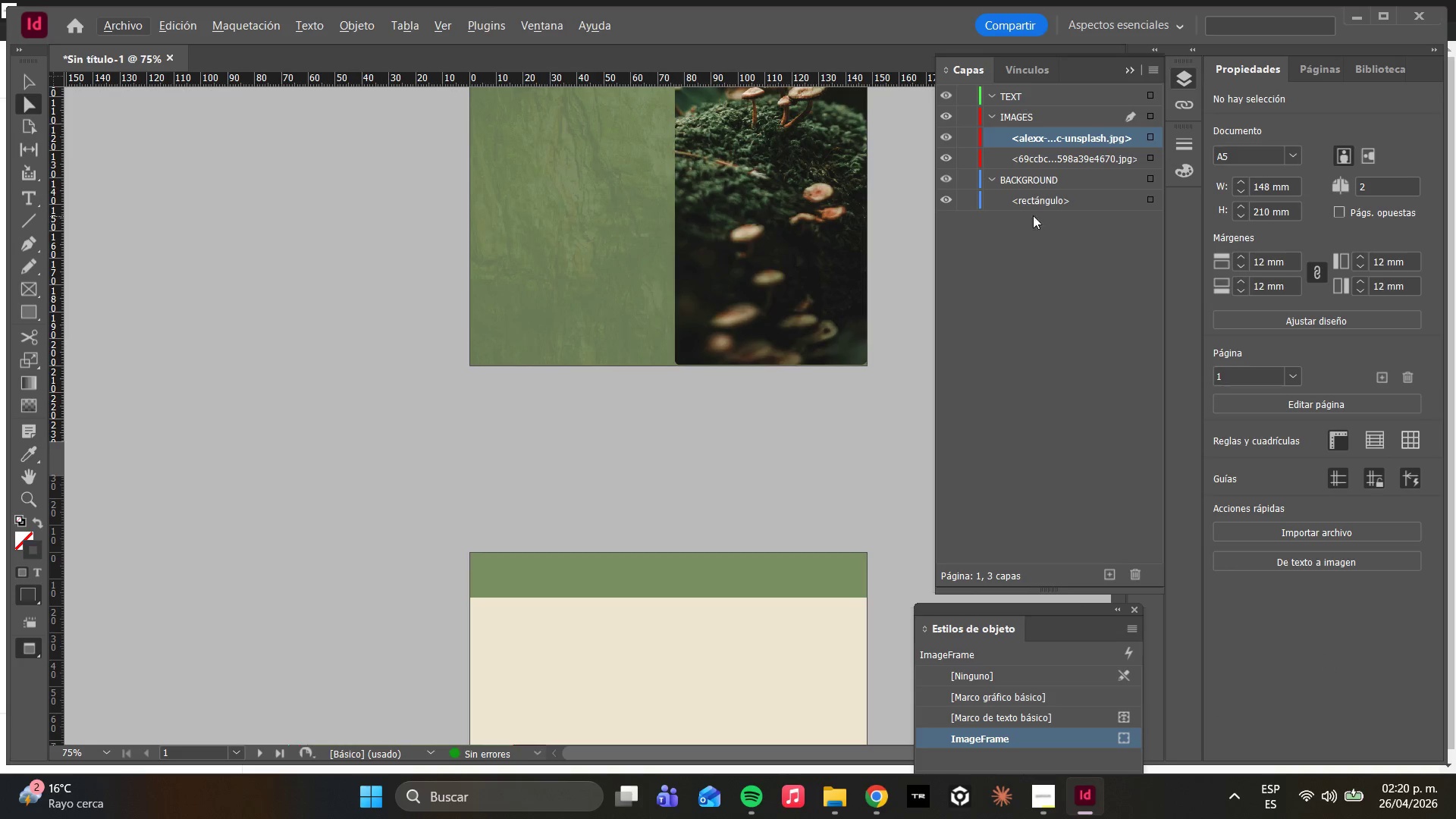 
key(Alt+AltLeft)
 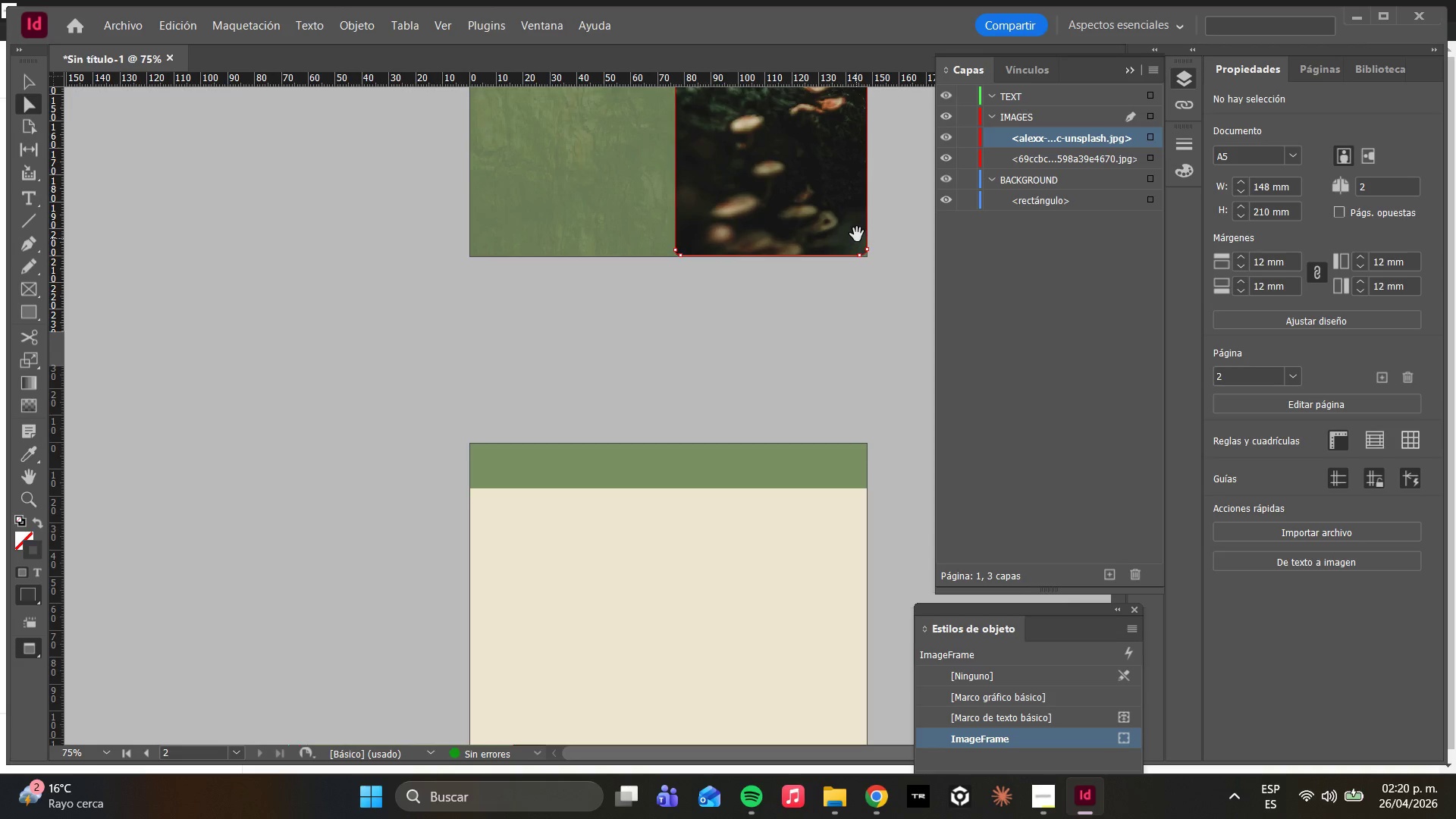 
scroll: coordinate [888, 297], scroll_direction: down, amount: 2.0
 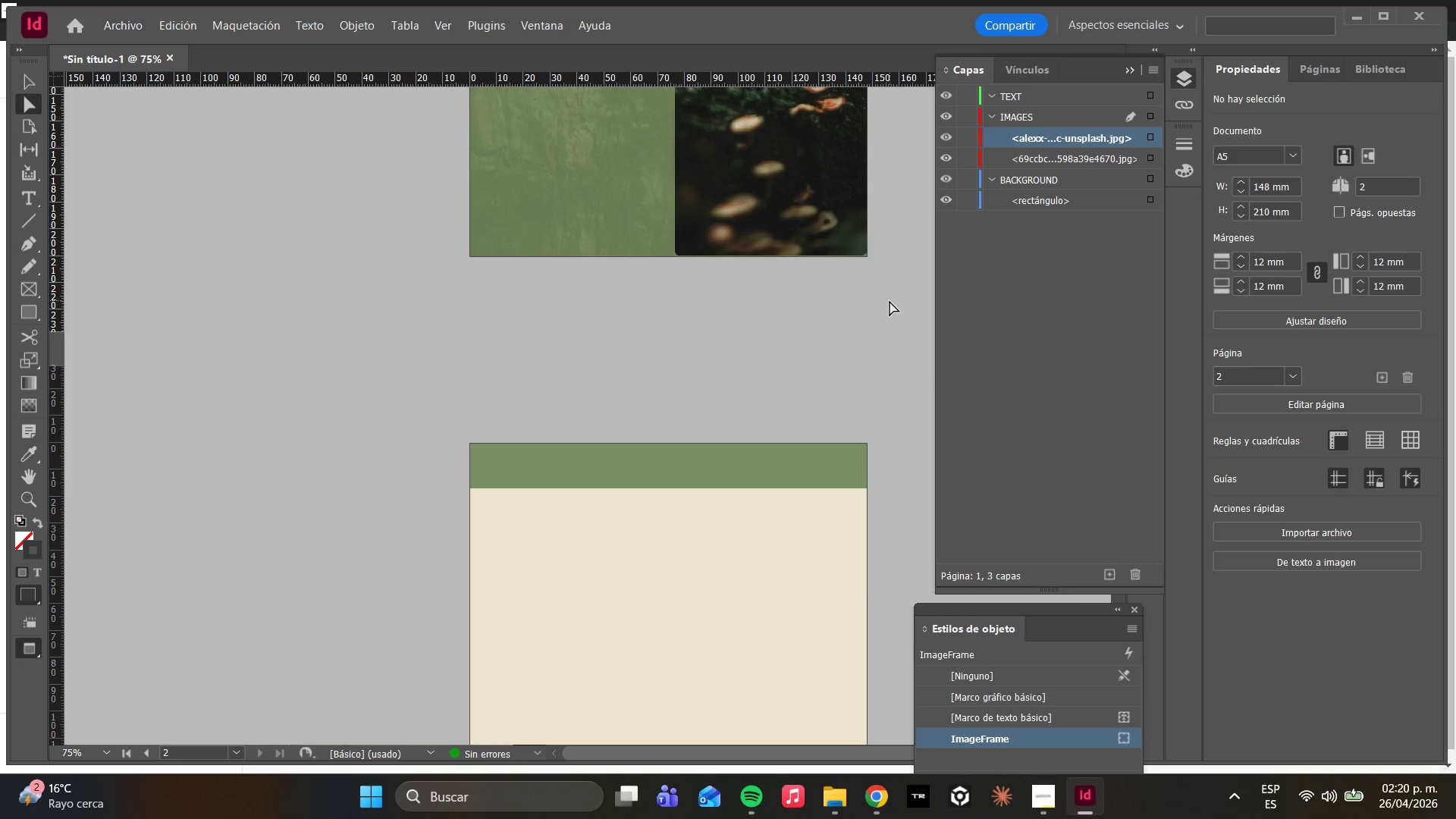 
scroll: coordinate [865, 234], scroll_direction: up, amount: 3.0
 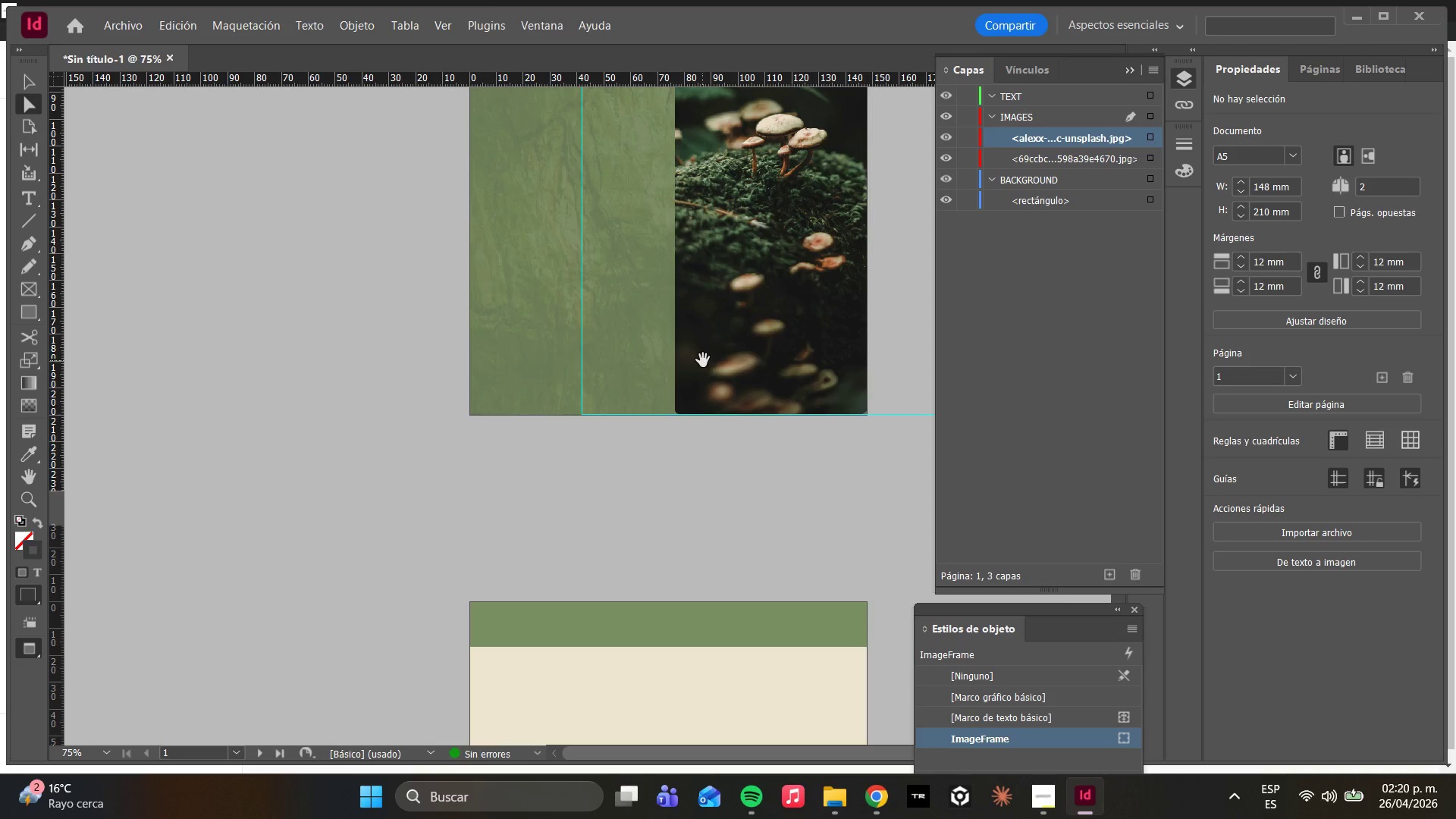 
hold_key(key=AltLeft, duration=1.66)
scroll: coordinate [758, 355], scroll_direction: up, amount: 3.0
 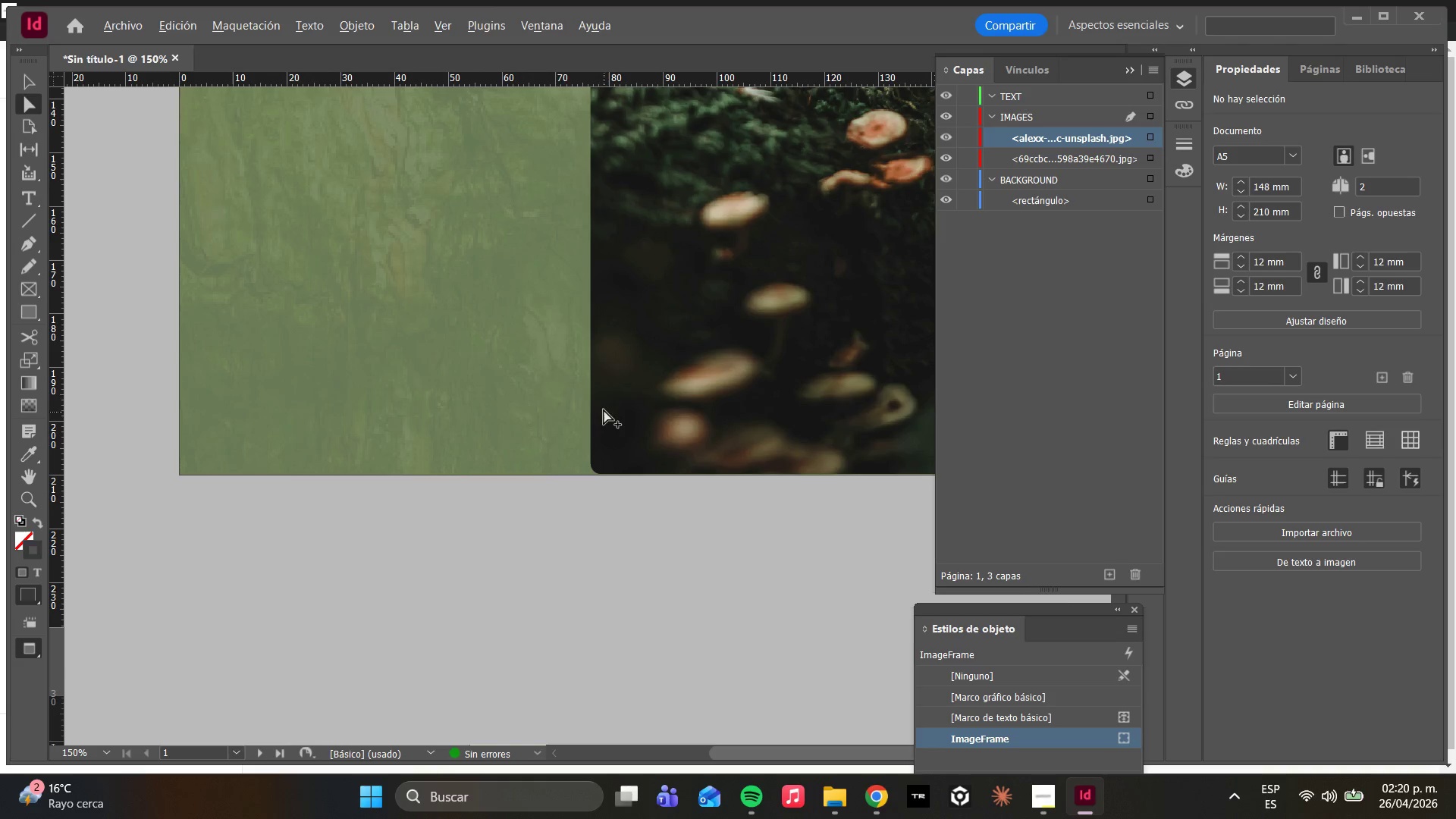 
scroll: coordinate [616, 393], scroll_direction: down, amount: 5.0
 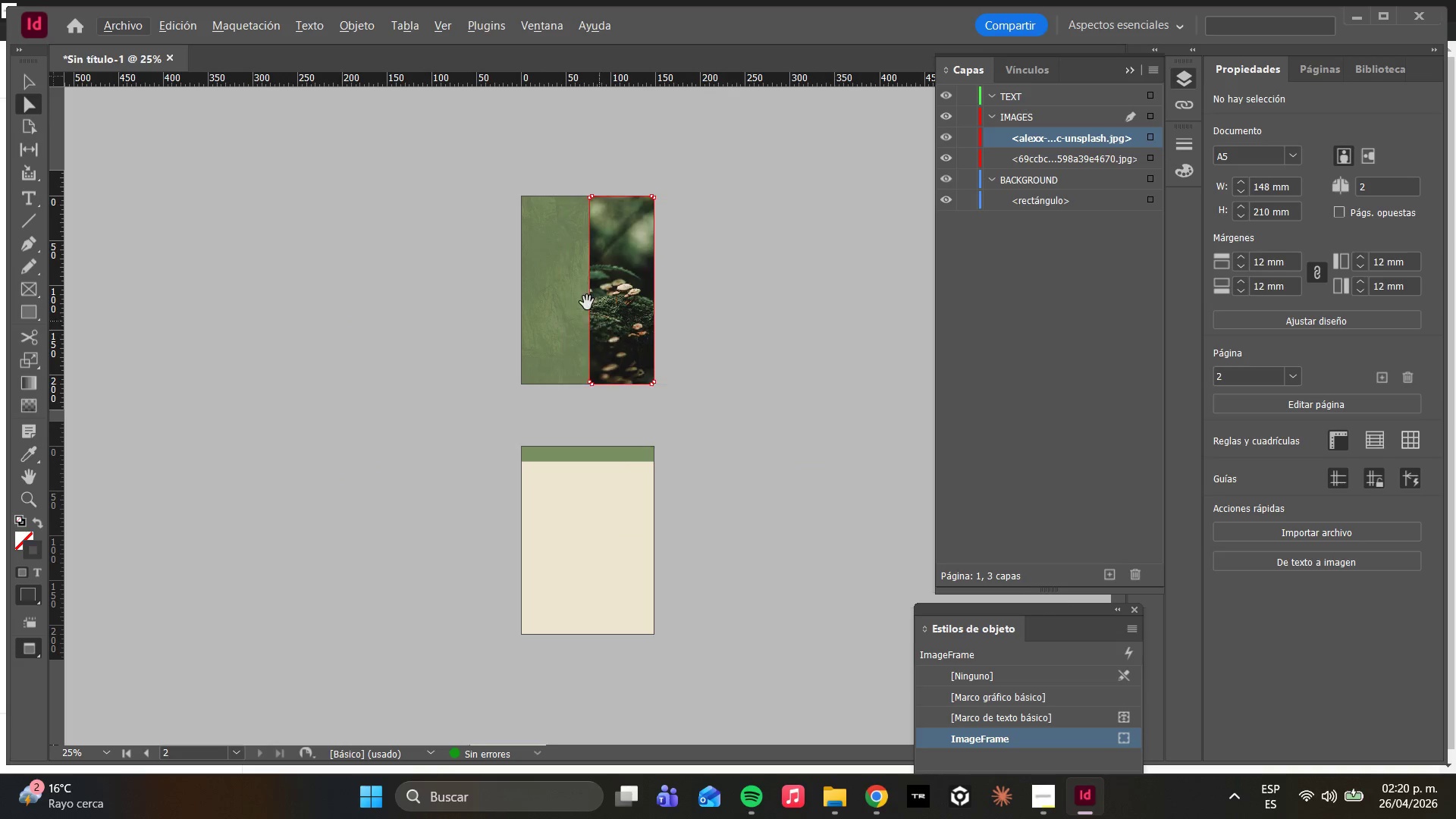 
hold_key(key=AltLeft, duration=0.56)
scroll: coordinate [603, 306], scroll_direction: up, amount: 12.0
 